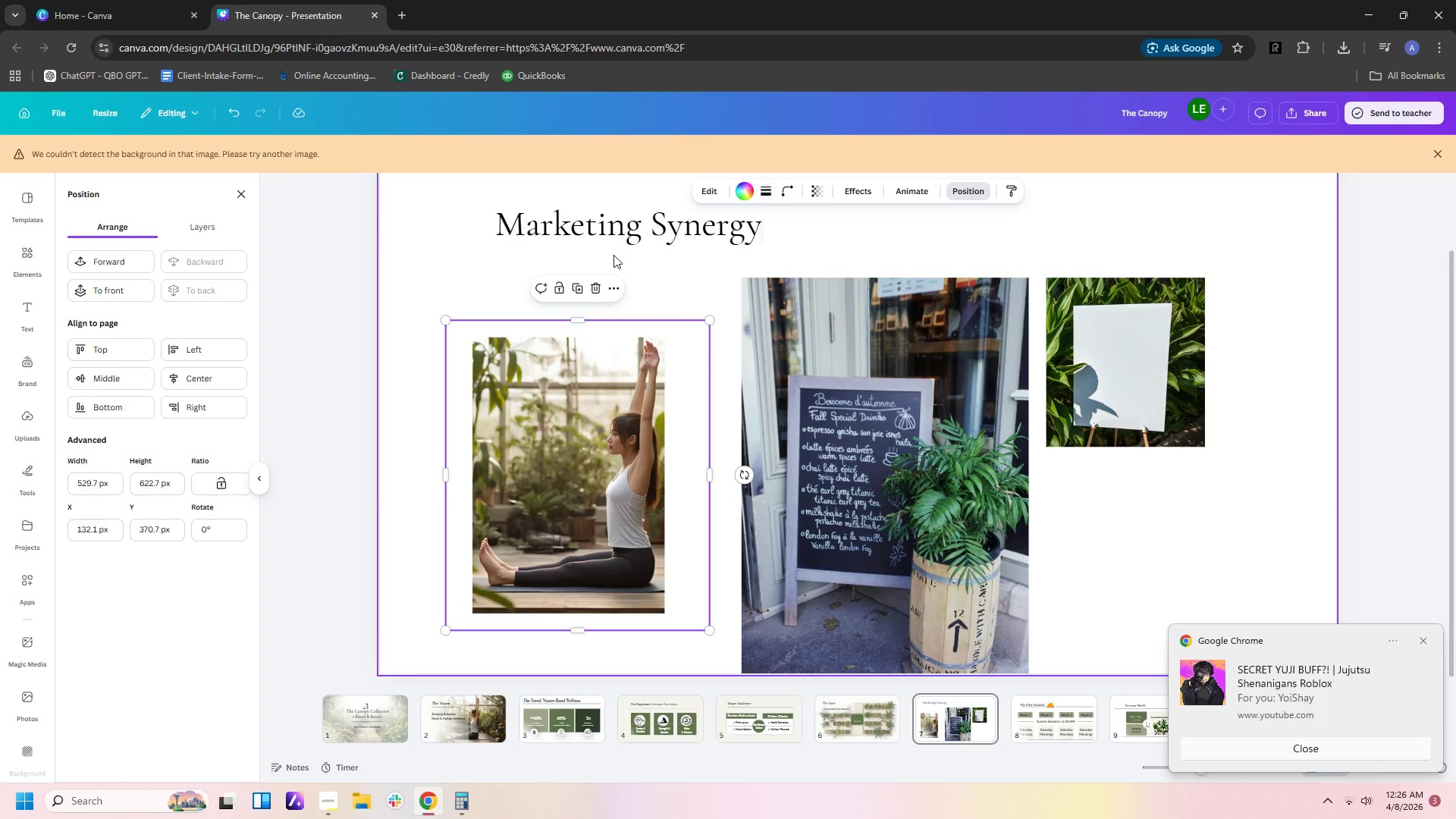 
left_click([454, 257])
 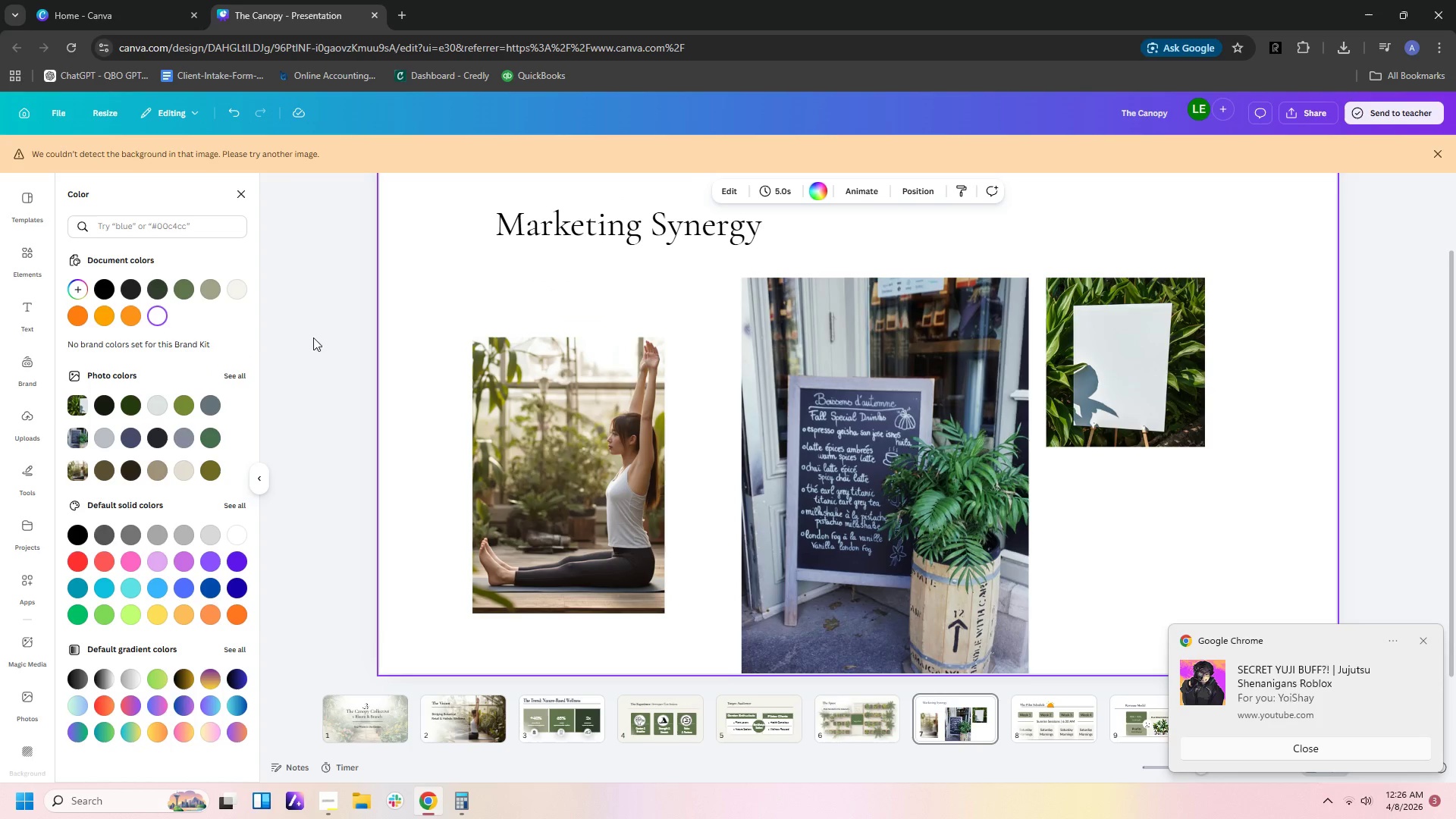 
left_click([235, 290])
 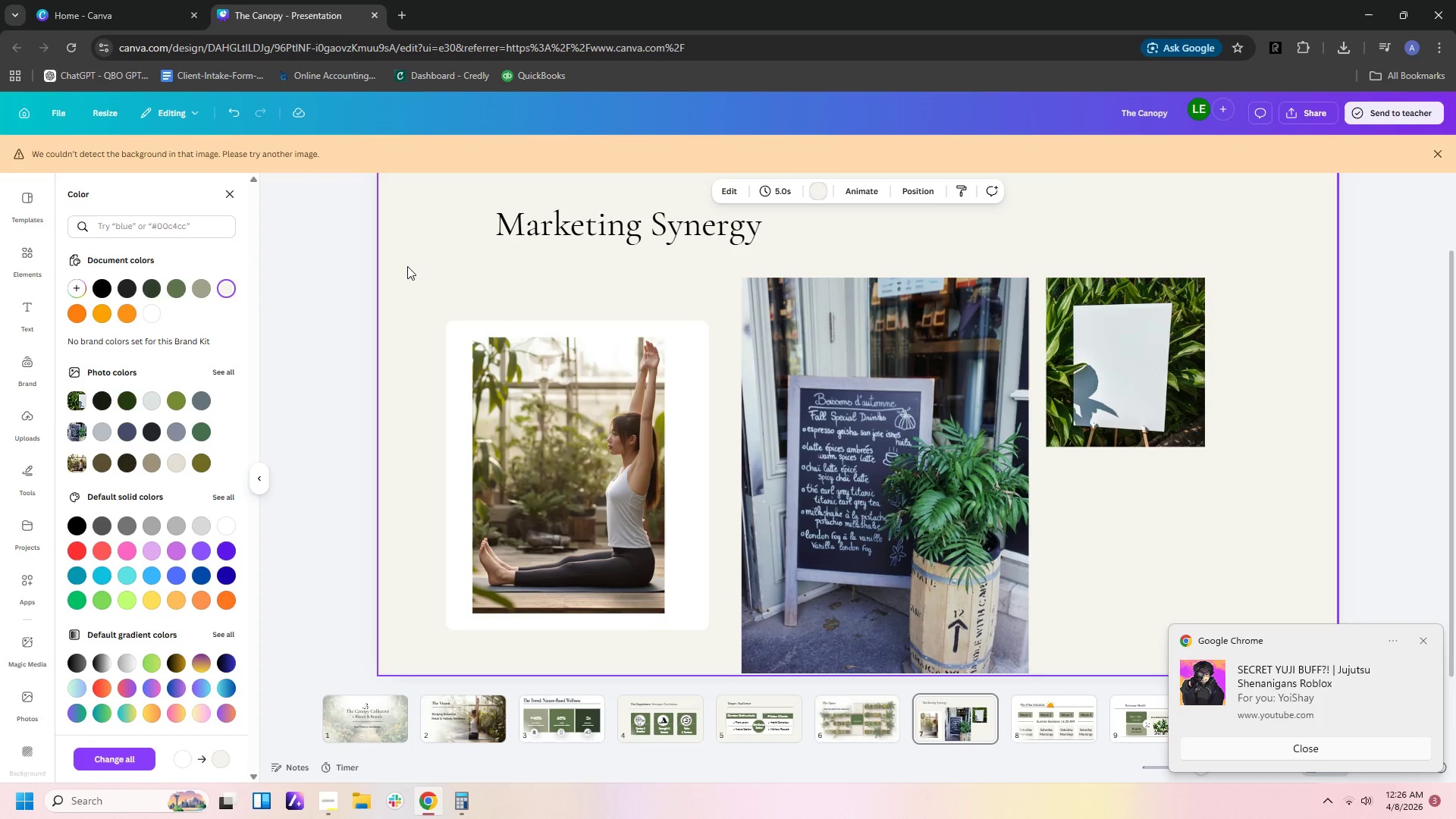 
left_click([407, 265])
 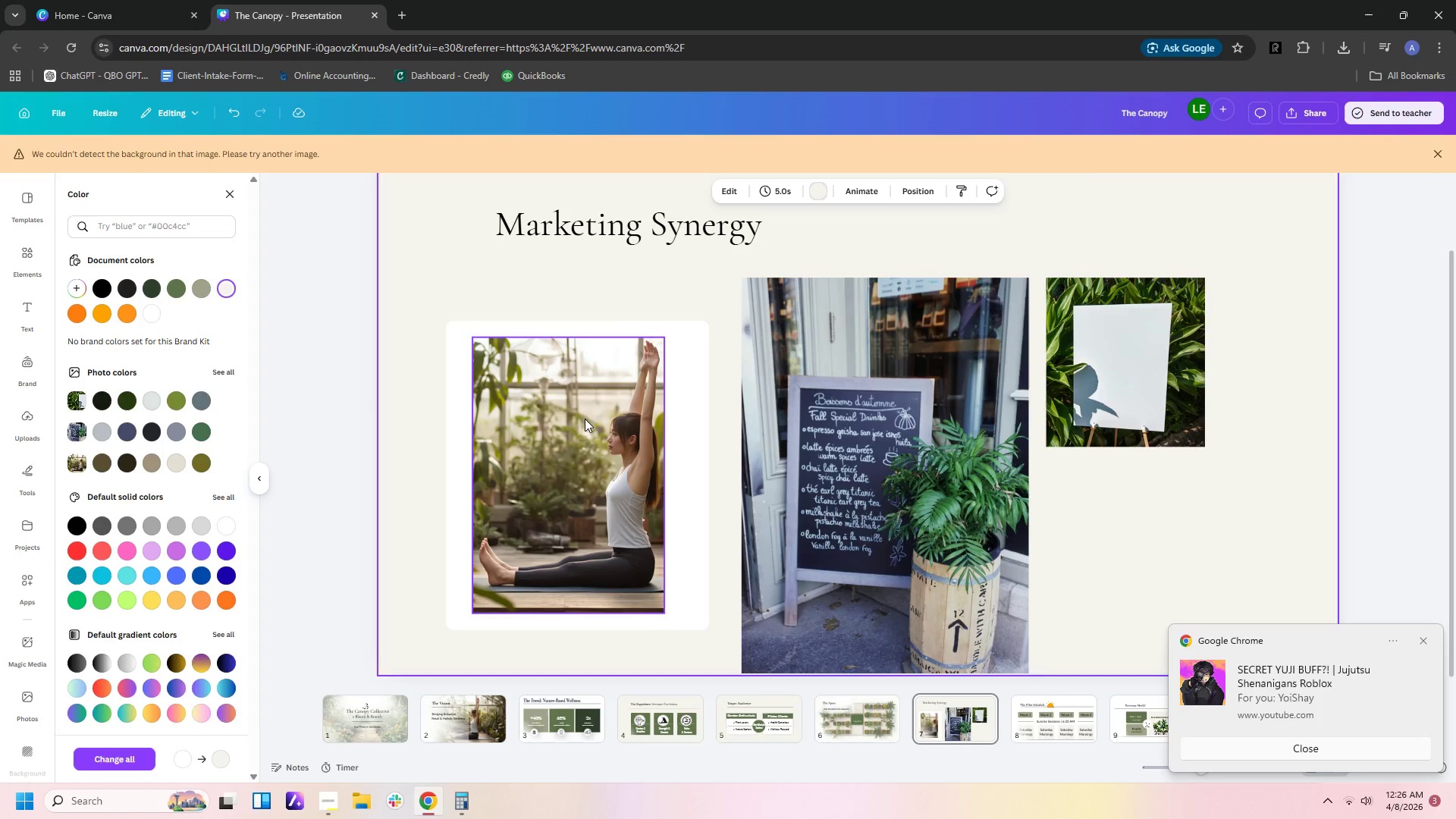 
left_click_drag(start_coordinate=[585, 419], to_coordinate=[592, 428])
 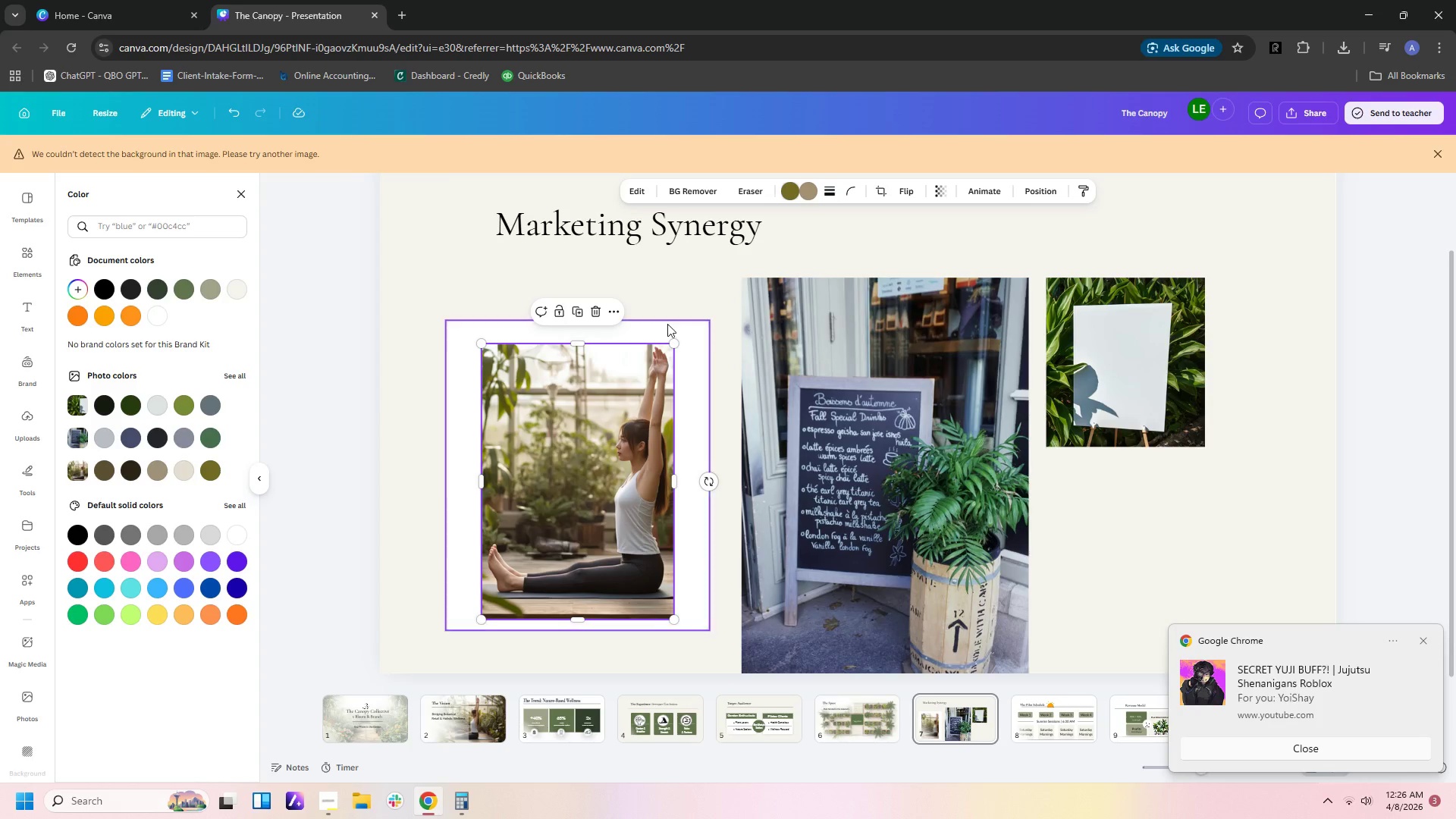 
left_click([689, 398])
 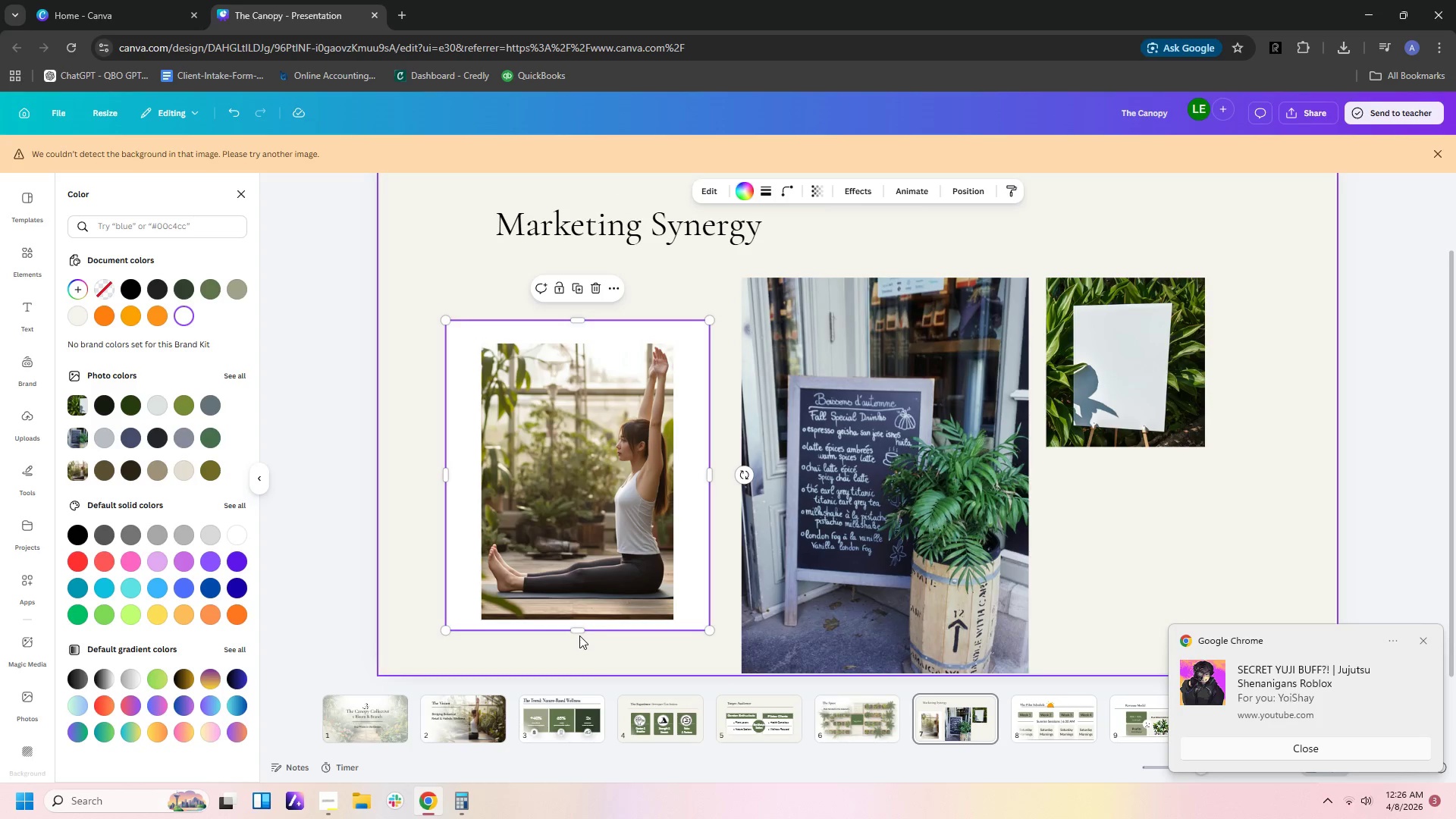 
left_click_drag(start_coordinate=[579, 632], to_coordinate=[579, 650])
 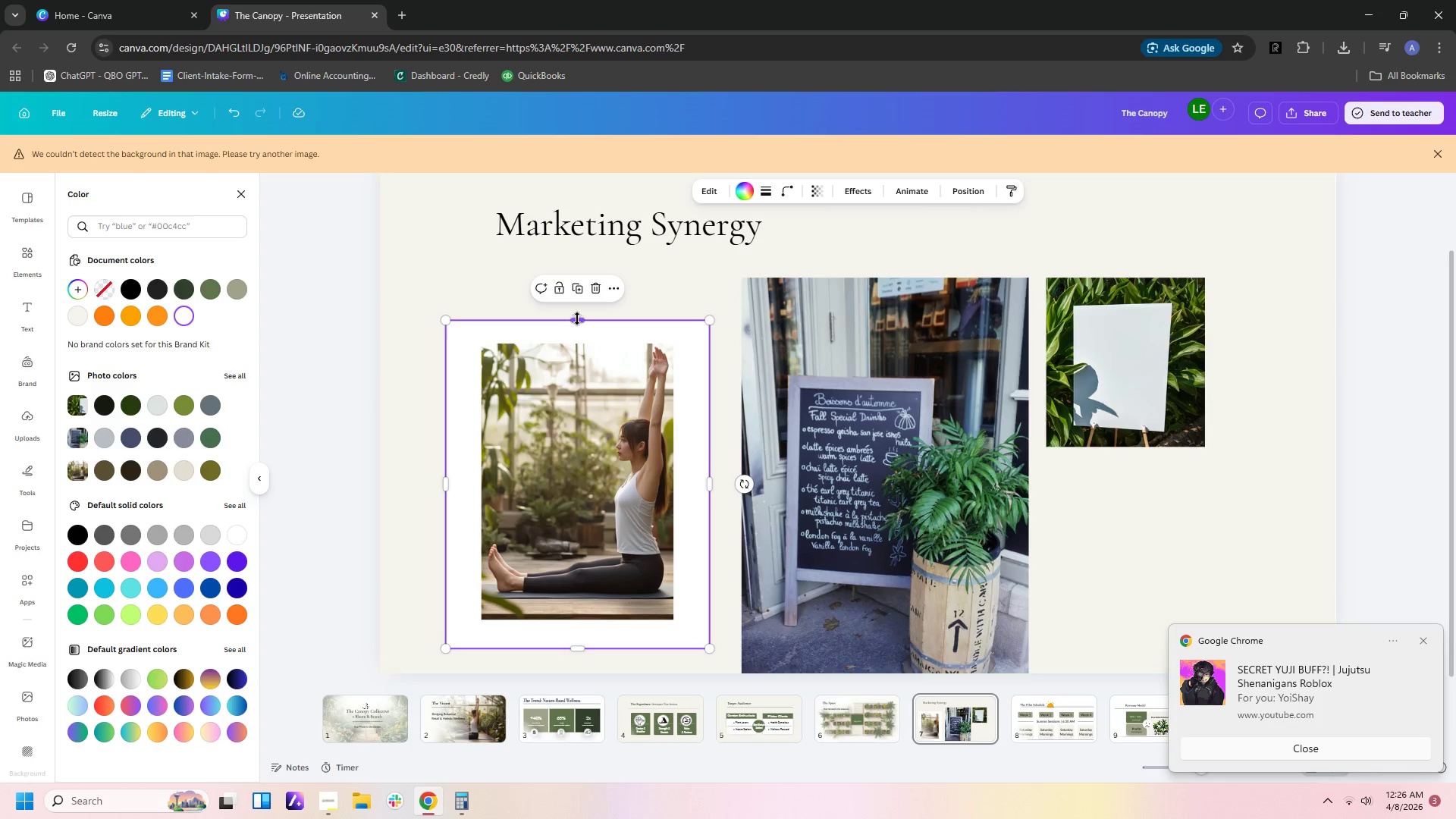 
left_click_drag(start_coordinate=[576, 319], to_coordinate=[576, 284])
 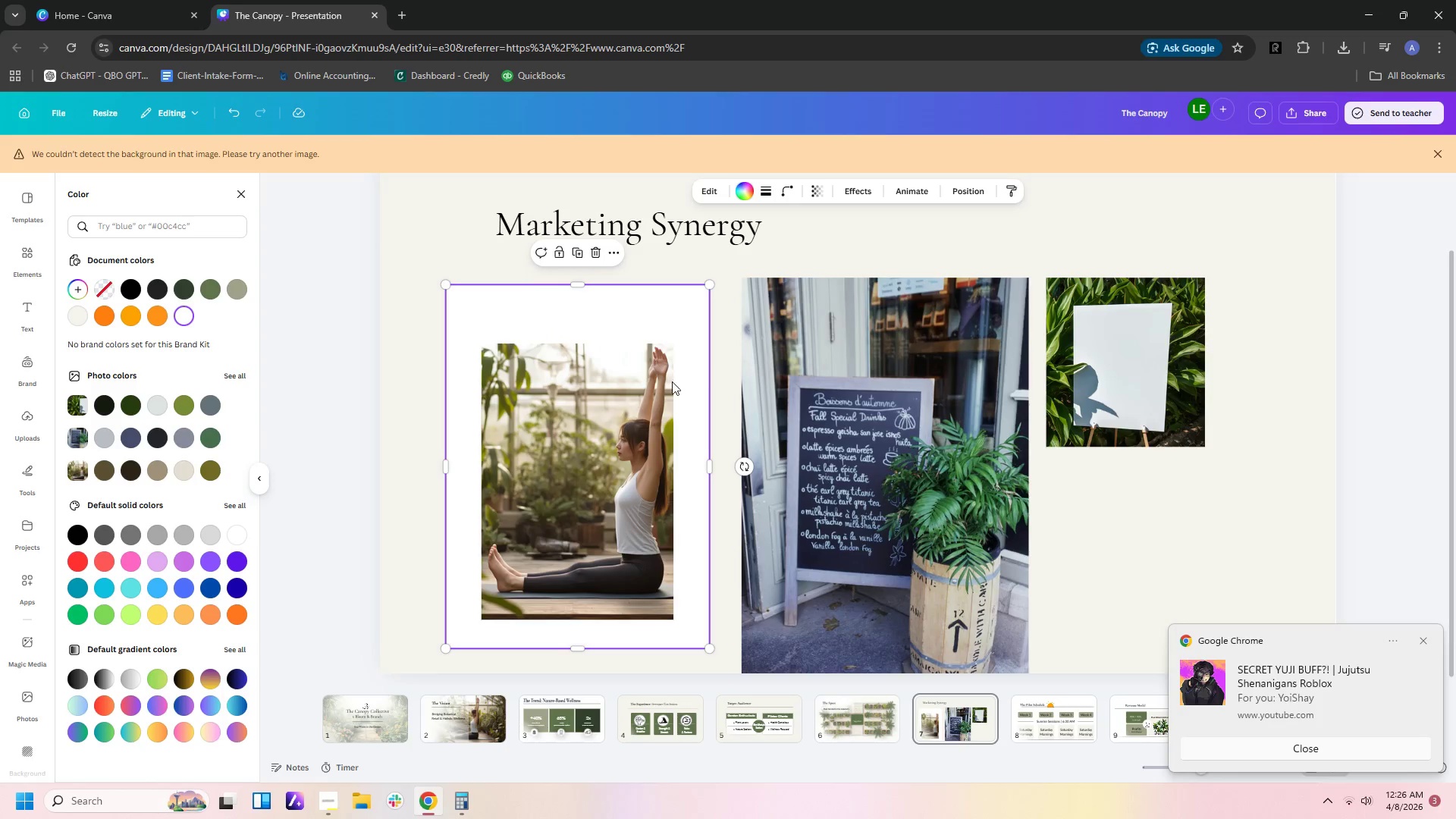 
left_click_drag(start_coordinate=[393, 391], to_coordinate=[563, 419])
 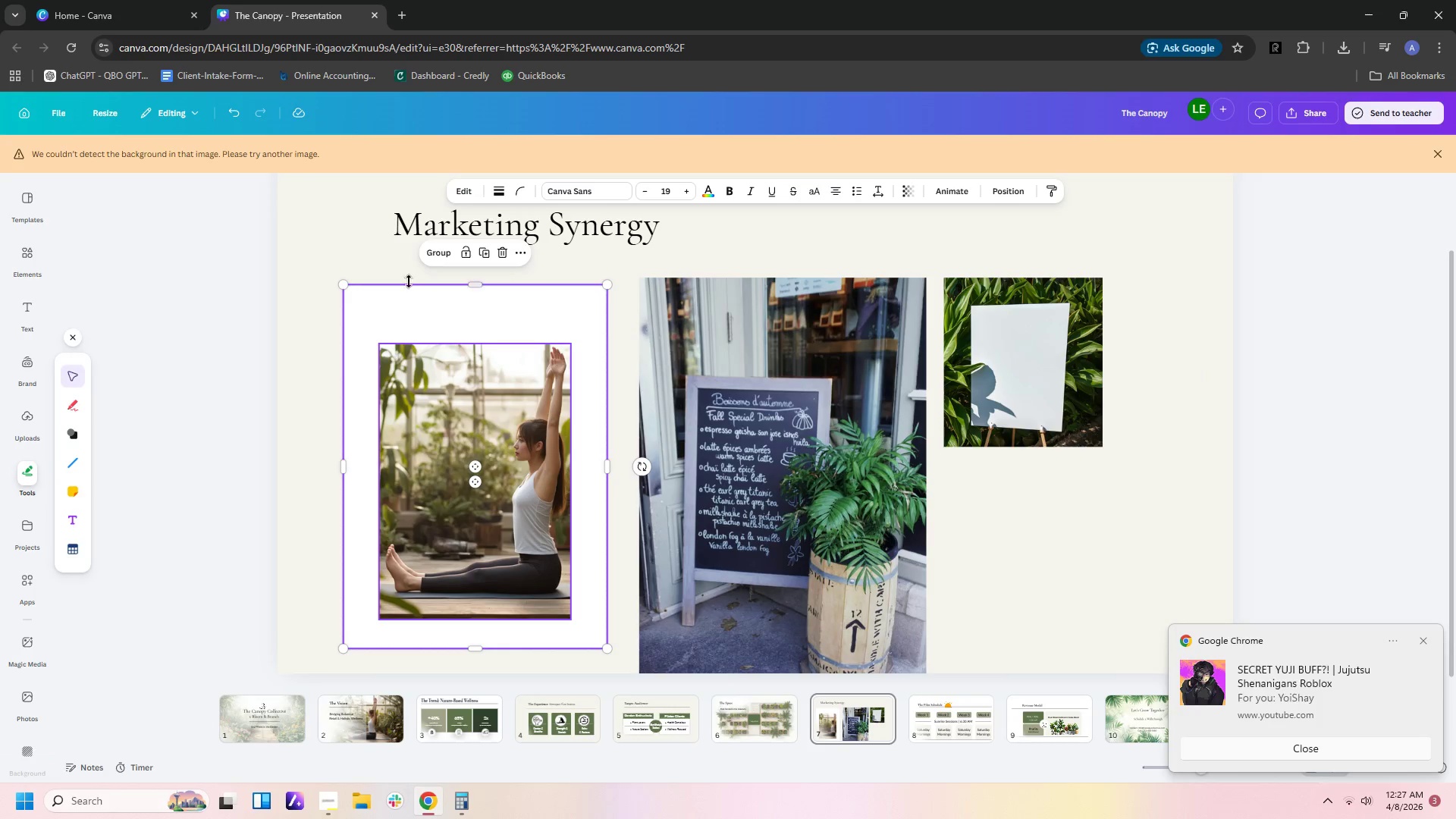 
left_click([426, 253])
 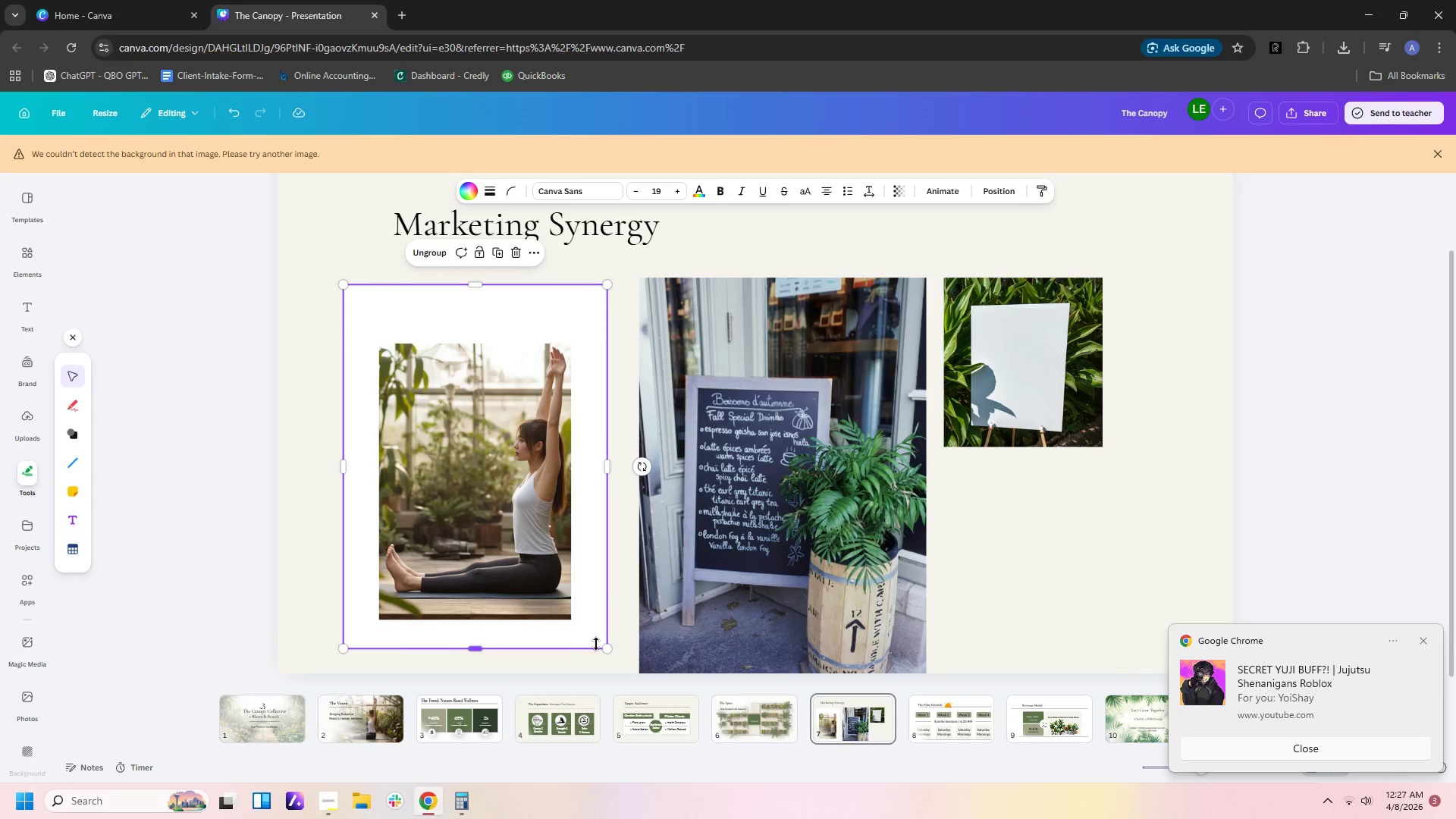 
left_click_drag(start_coordinate=[605, 644], to_coordinate=[735, 722])
 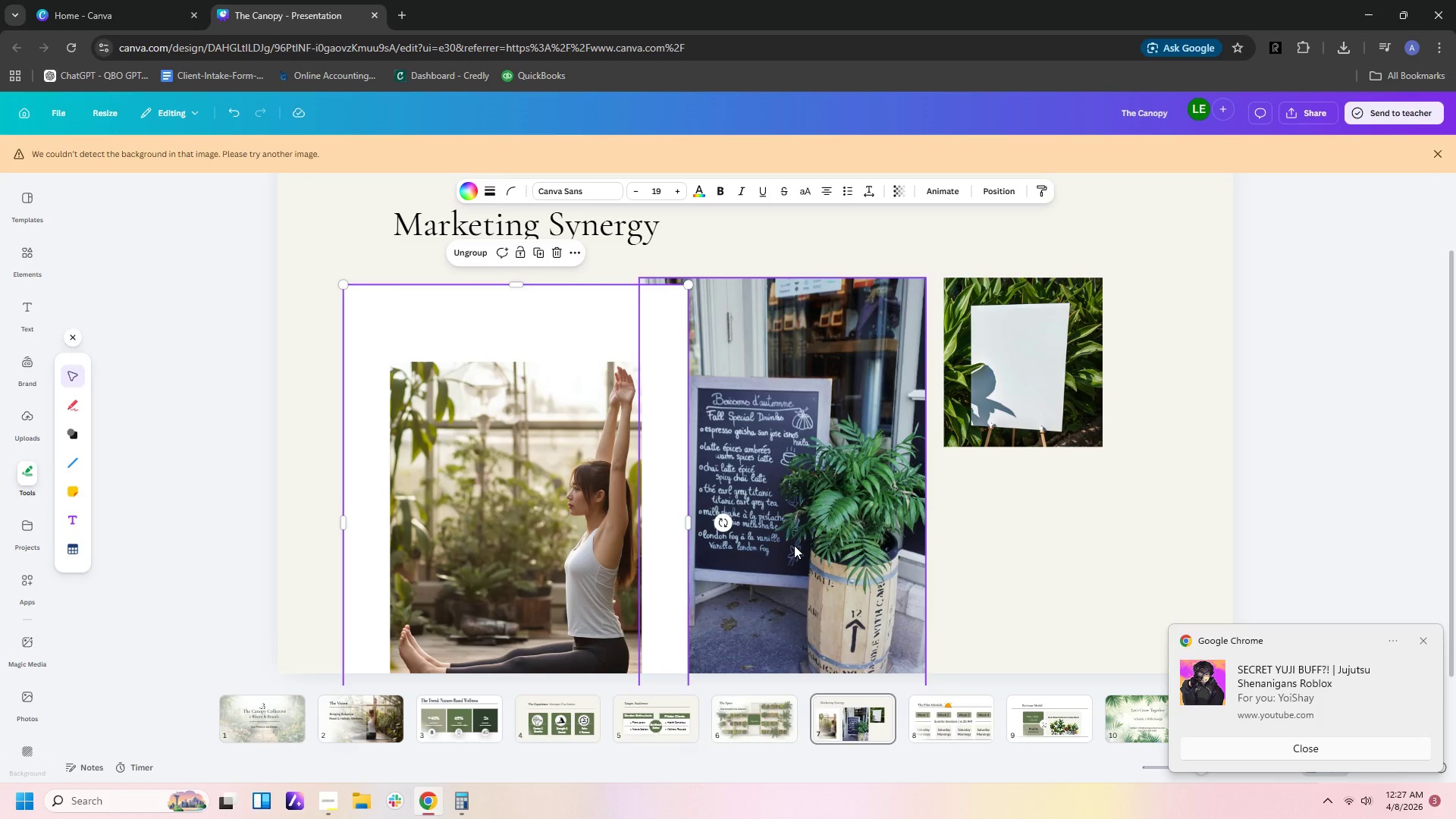 
left_click_drag(start_coordinate=[794, 545], to_coordinate=[854, 553])
 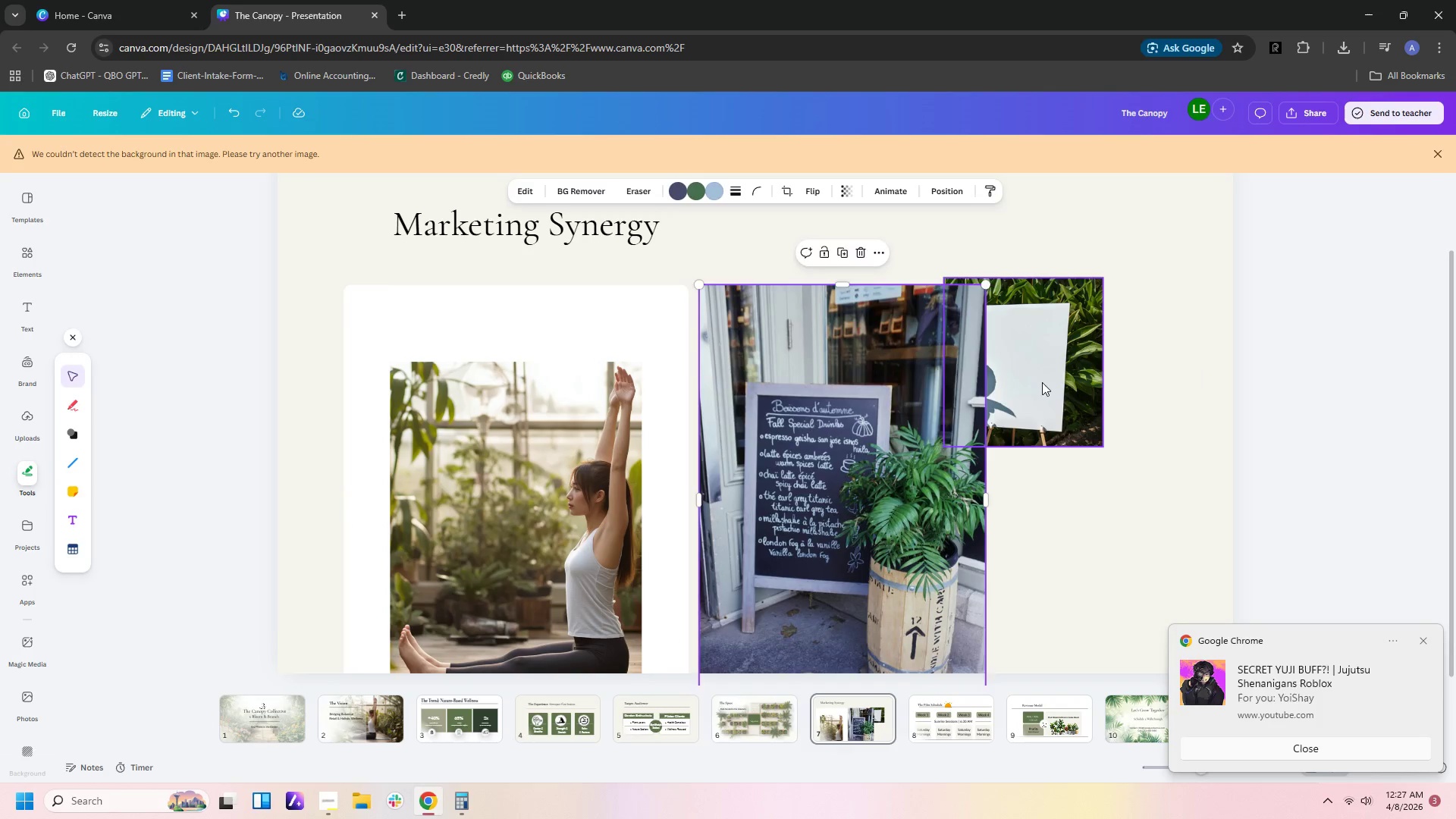 
left_click_drag(start_coordinate=[1042, 382], to_coordinate=[1092, 394])
 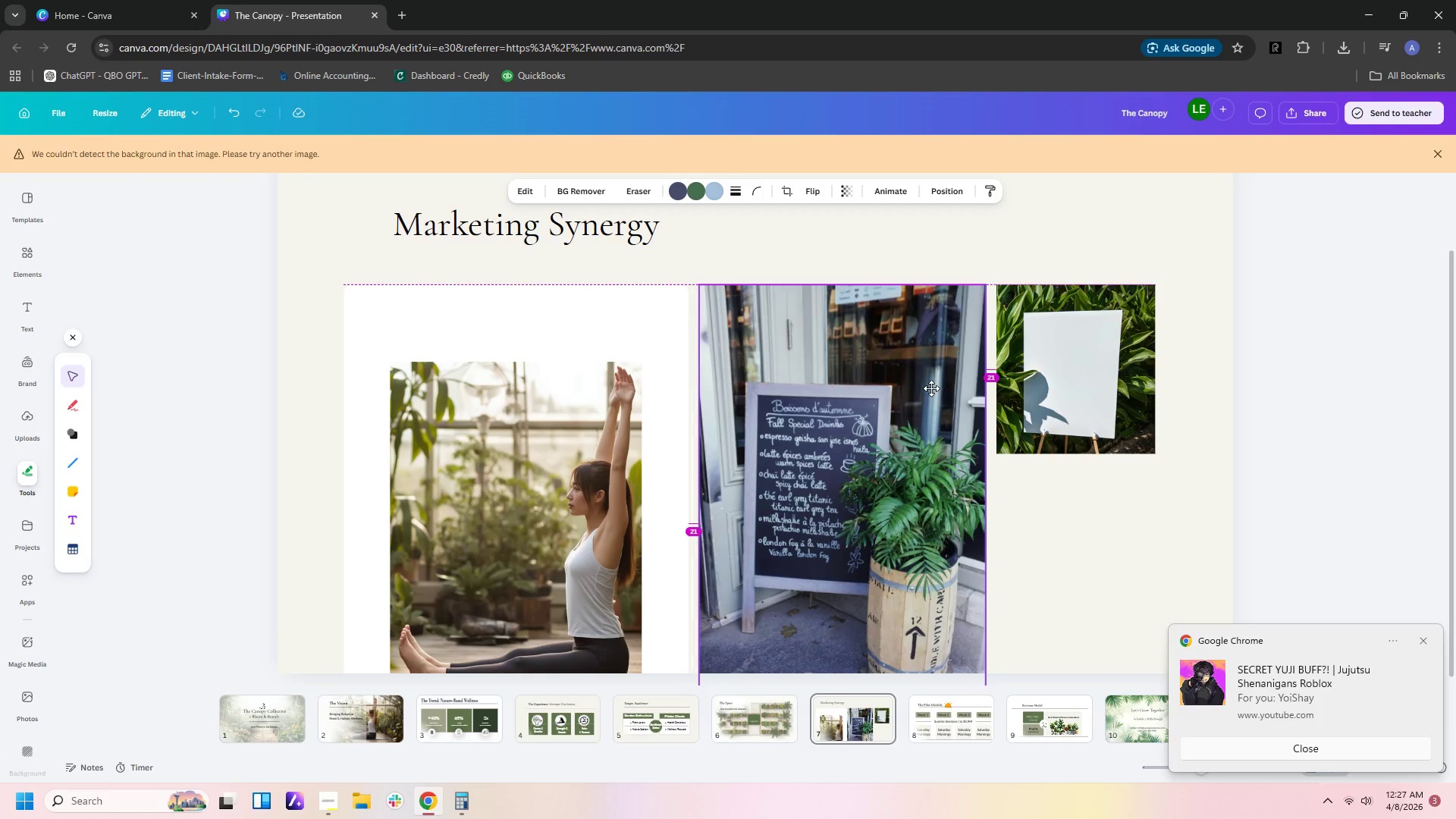 
left_click([1086, 520])
 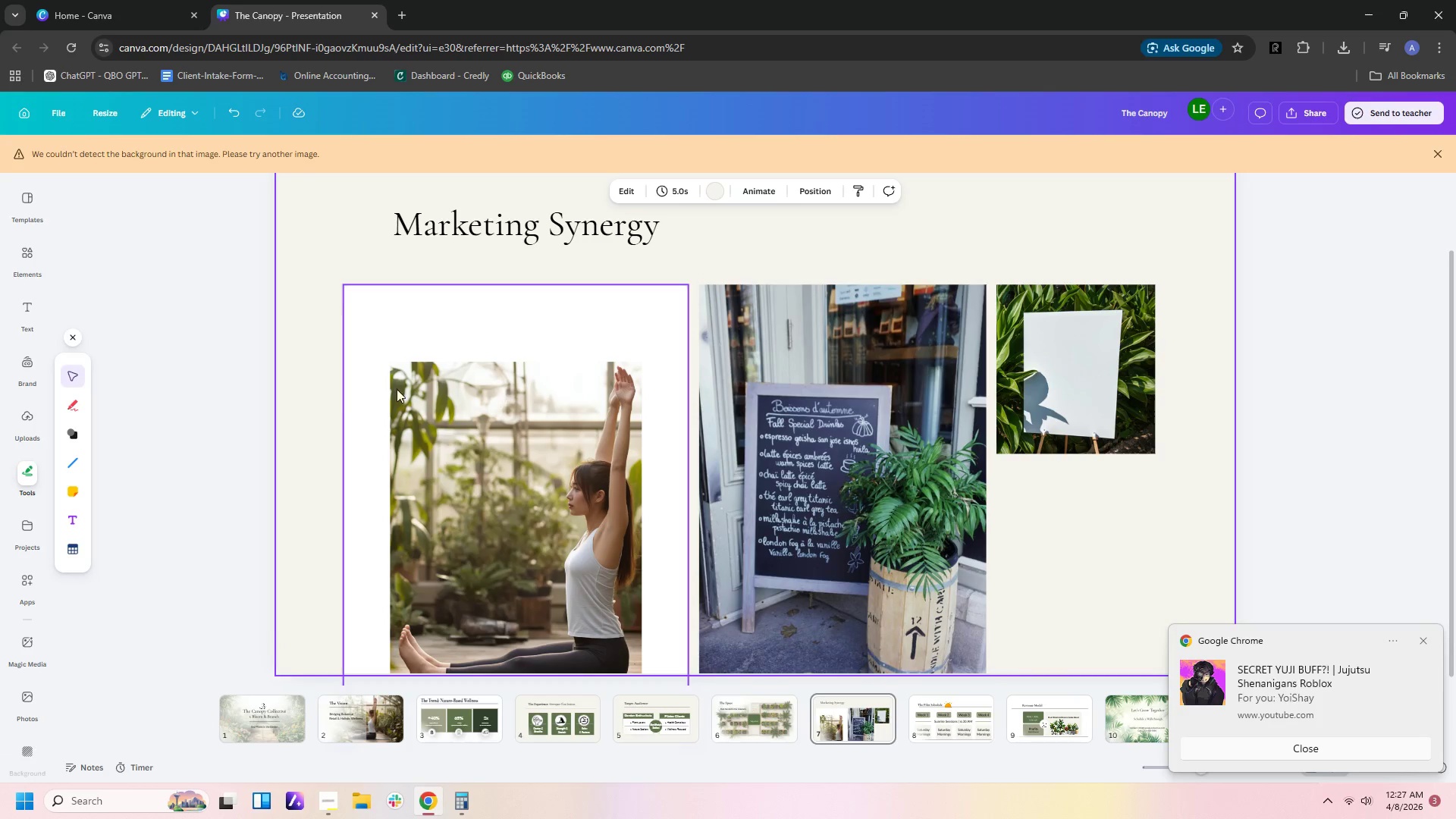 
scroll: coordinate [336, 410], scroll_direction: down, amount: 2.0
 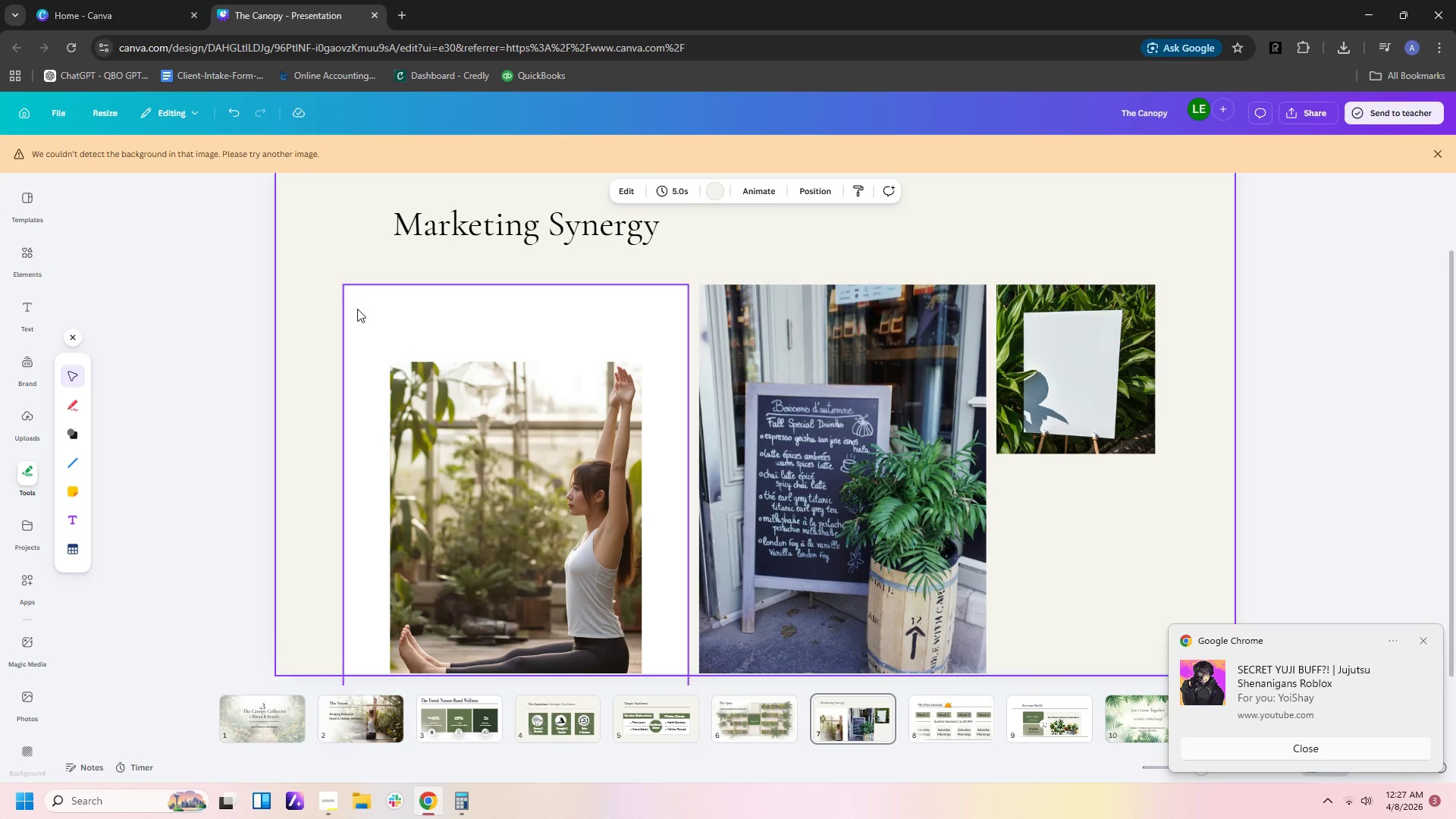 
wait(5.61)
 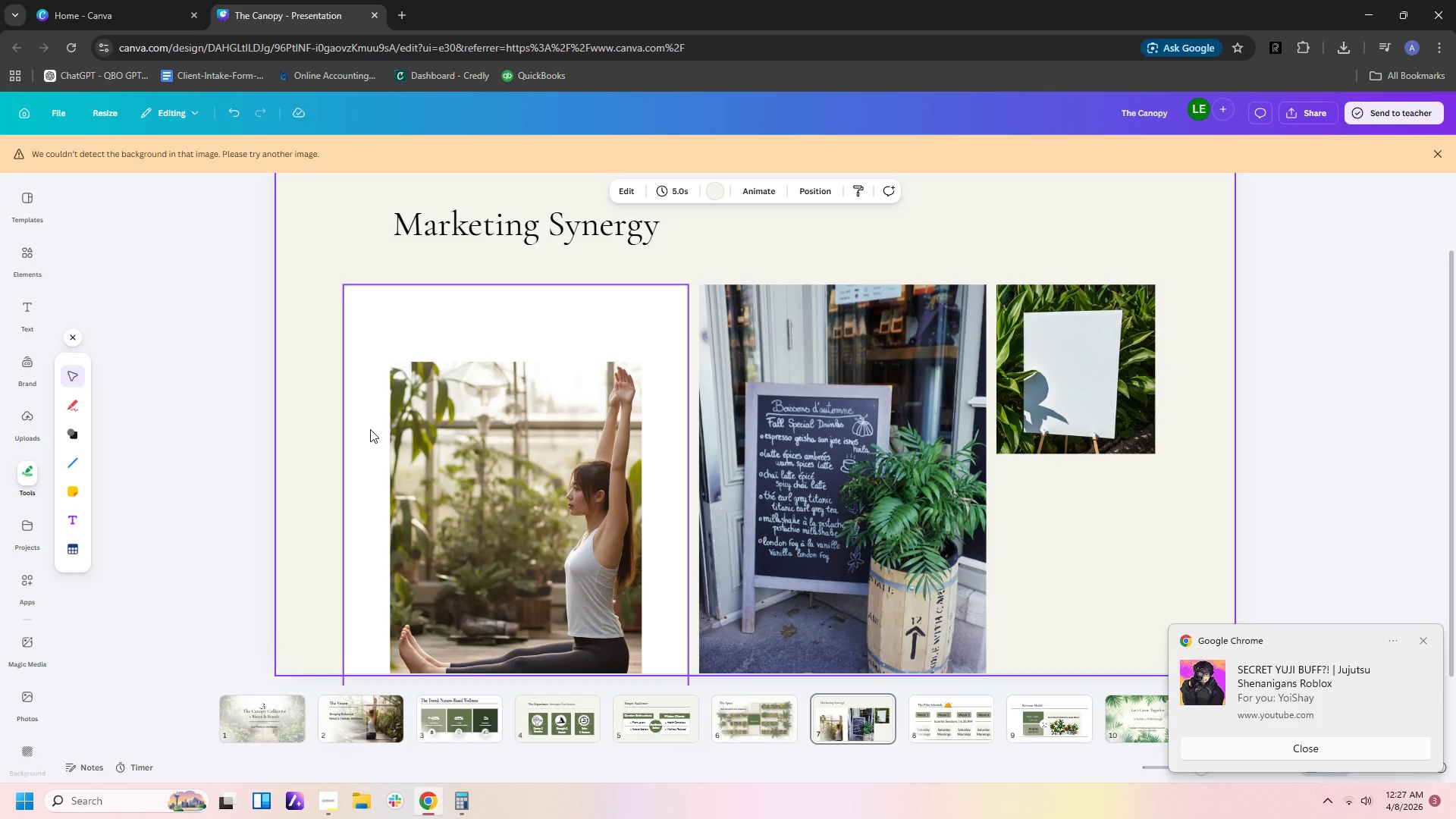 
left_click([636, 407])
 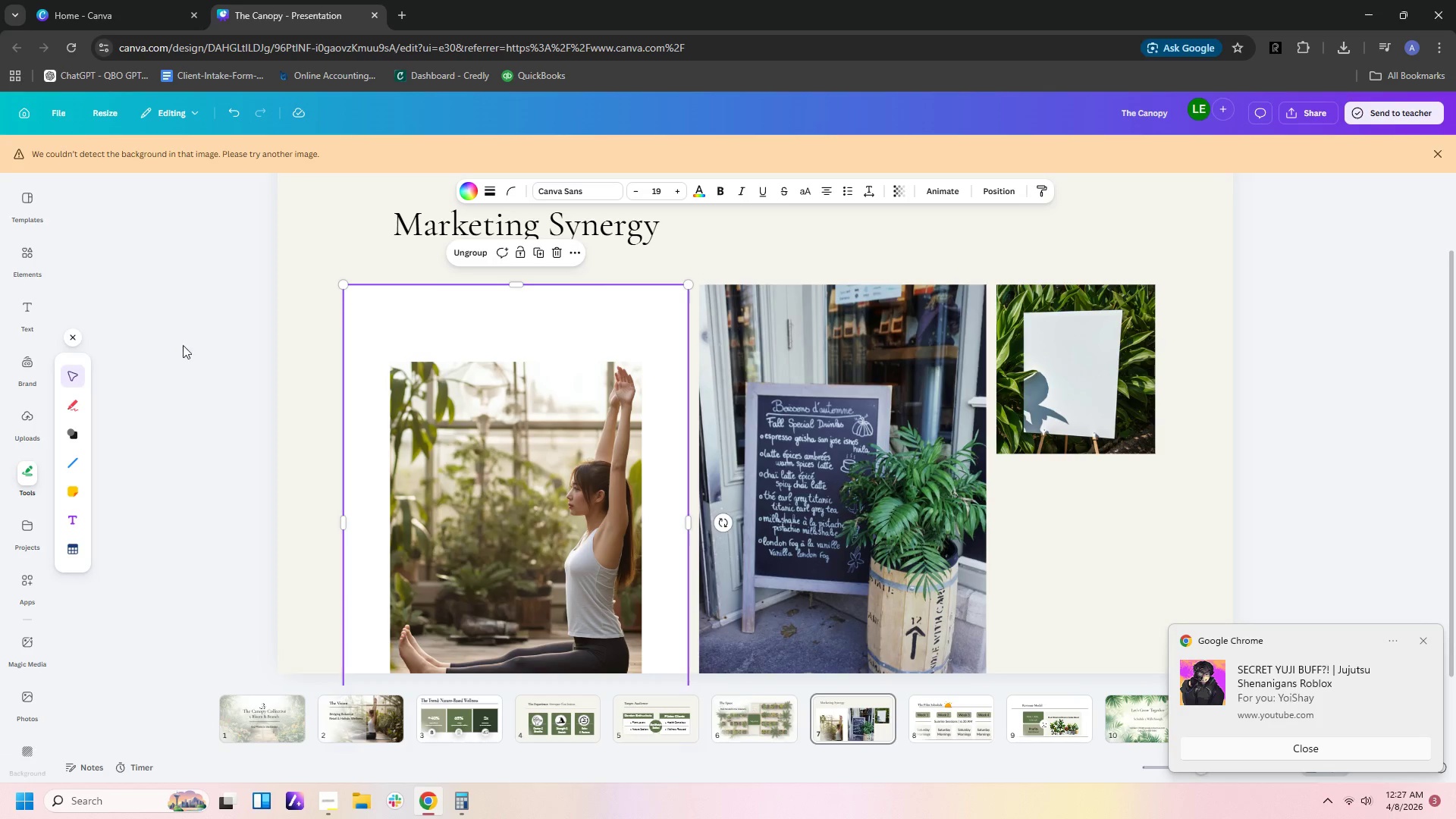 
left_click_drag(start_coordinate=[189, 351], to_coordinate=[529, 444])
 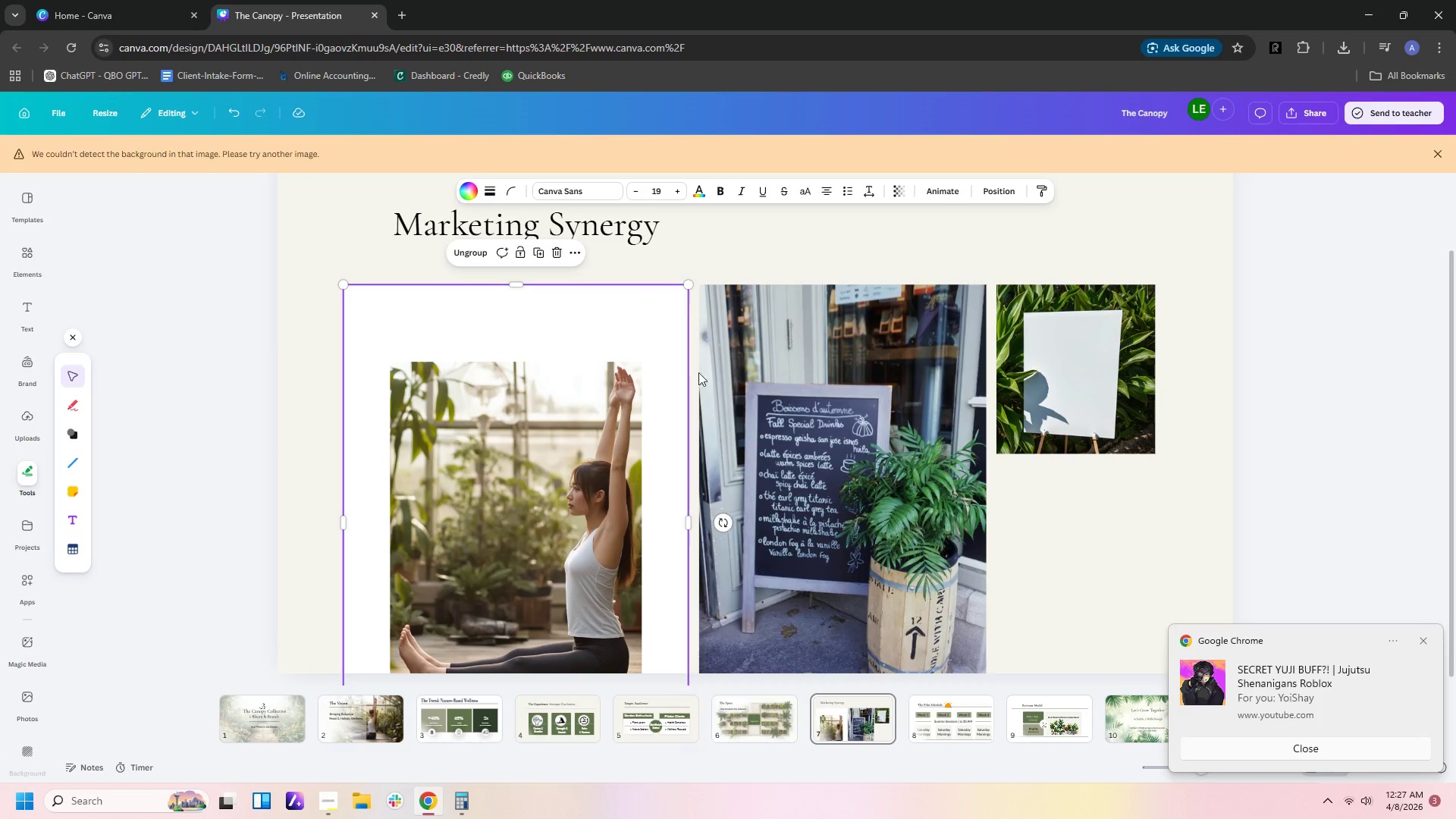 
scroll: coordinate [647, 503], scroll_direction: down, amount: 12.0
 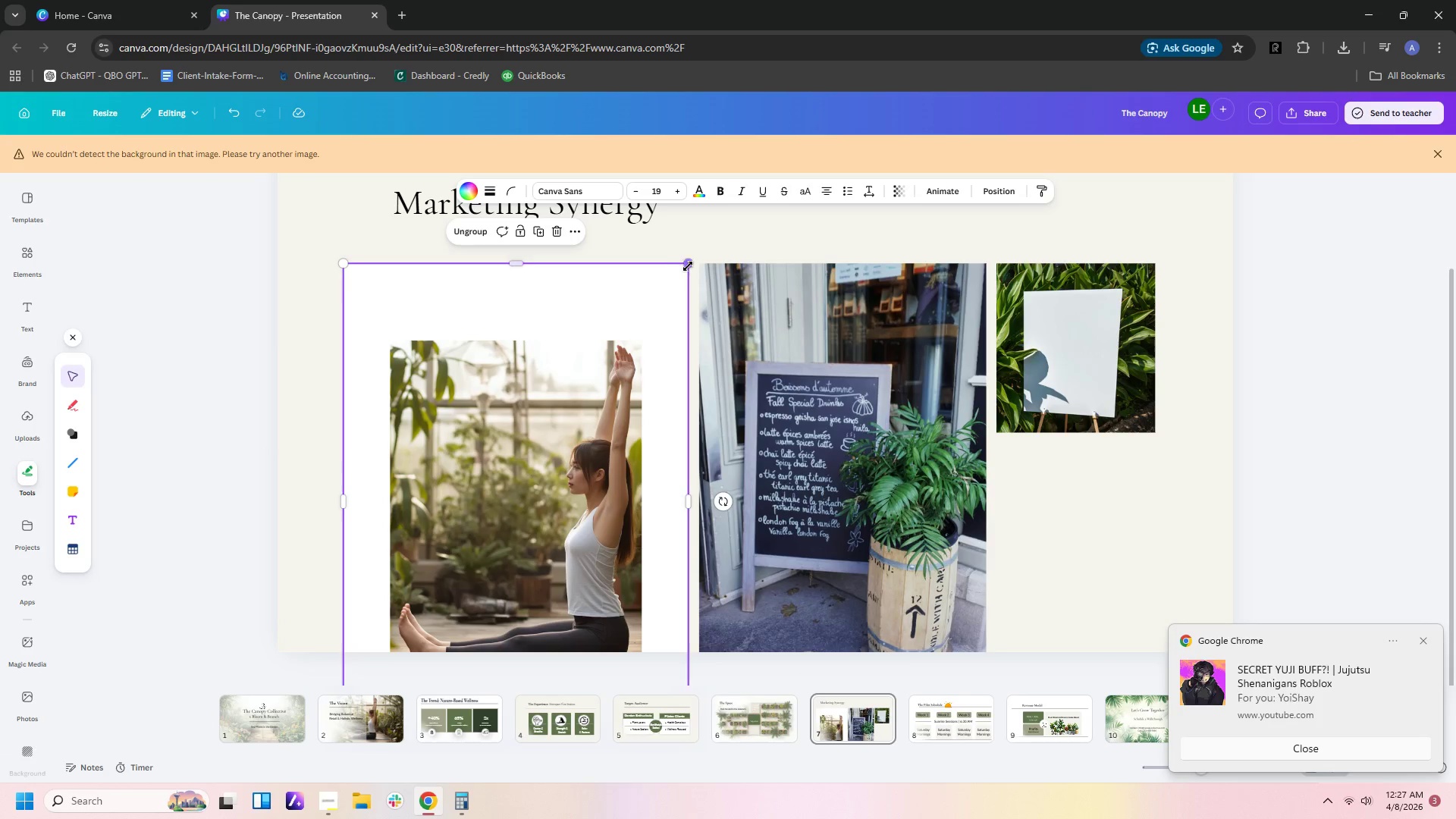 
left_click_drag(start_coordinate=[689, 265], to_coordinate=[576, 402])
 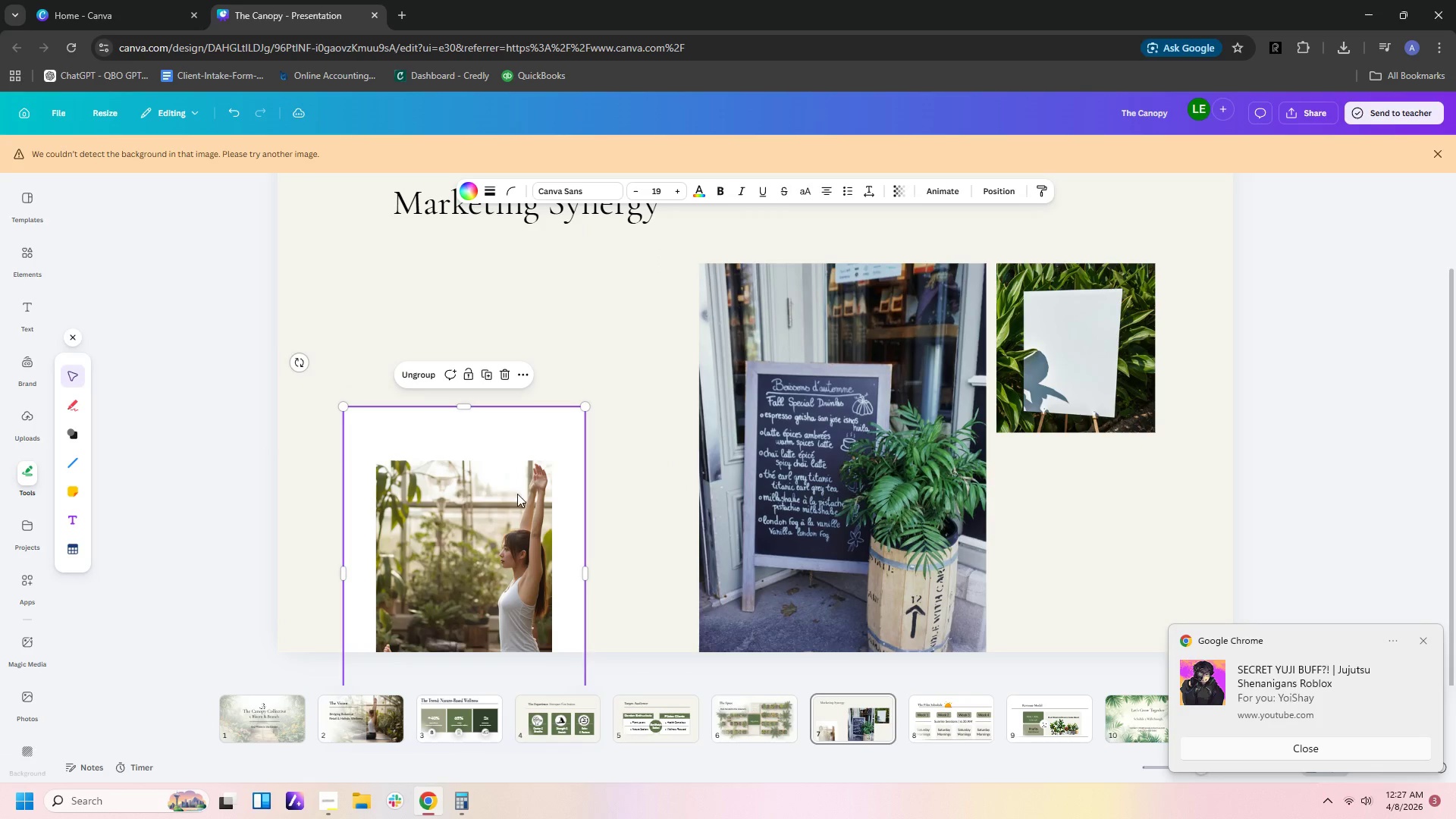 
left_click_drag(start_coordinate=[516, 494], to_coordinate=[568, 443])
 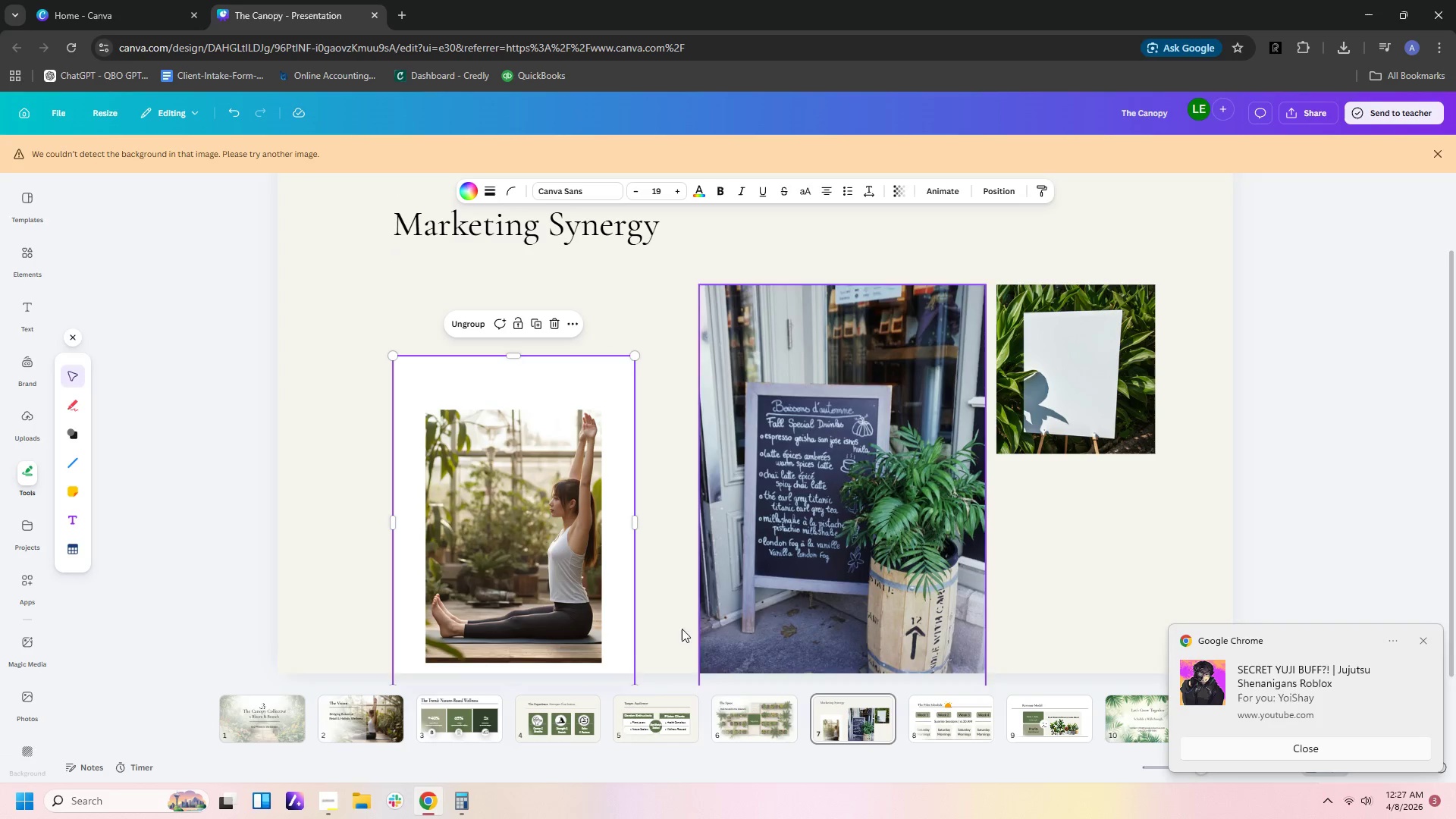 
left_click([370, 722])
 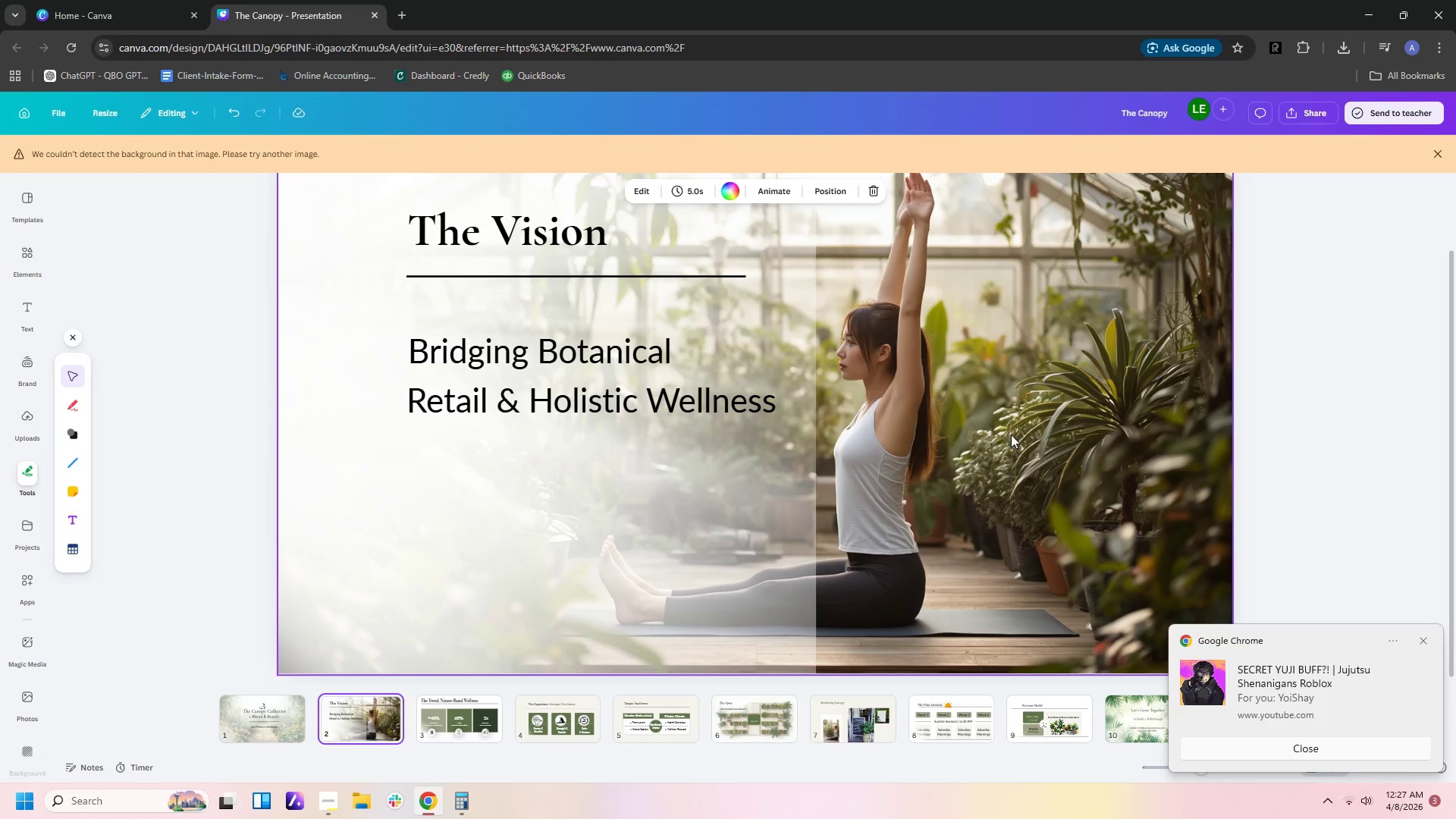 
left_click([1066, 453])
 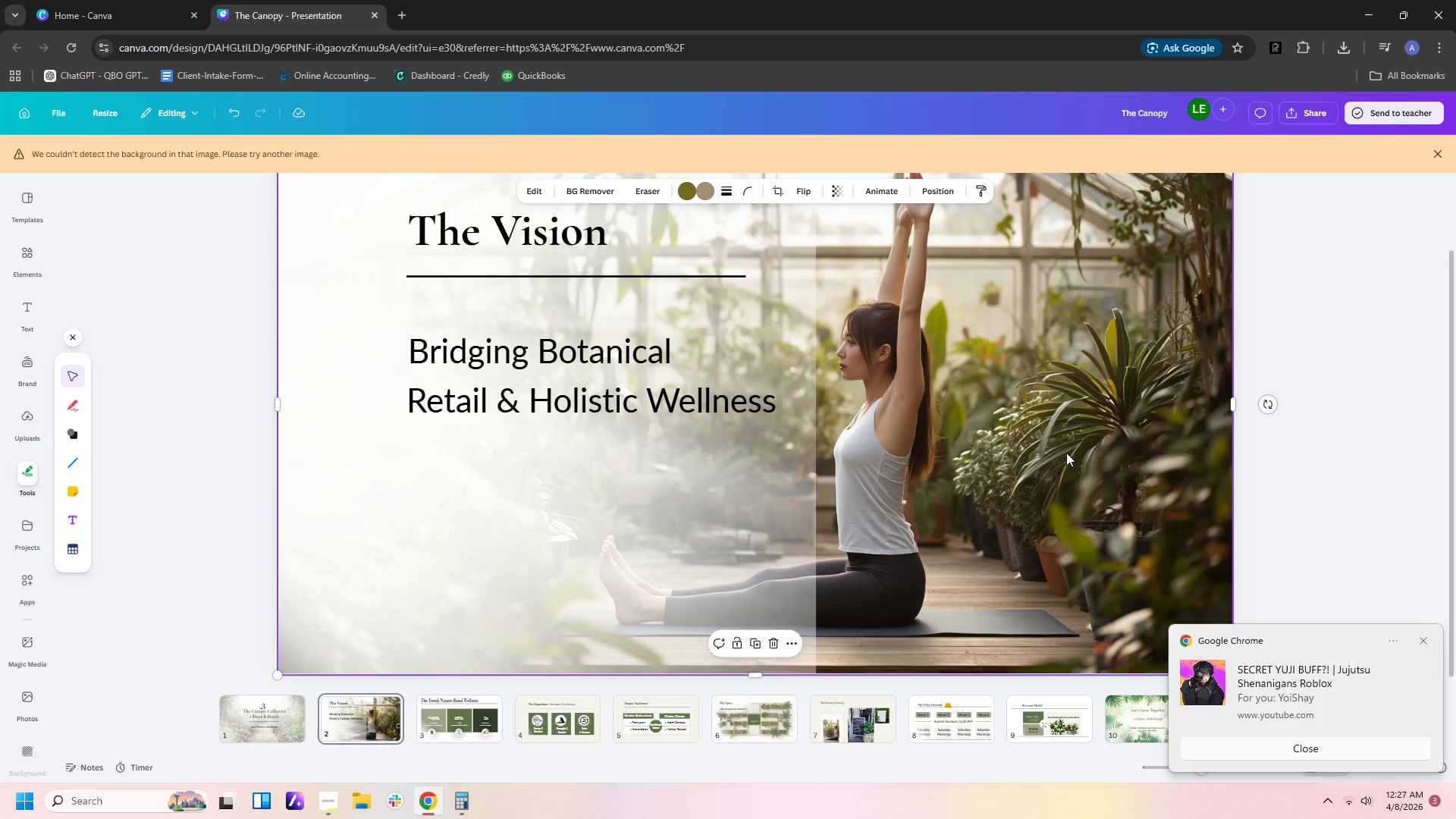 
key(Control+C)
 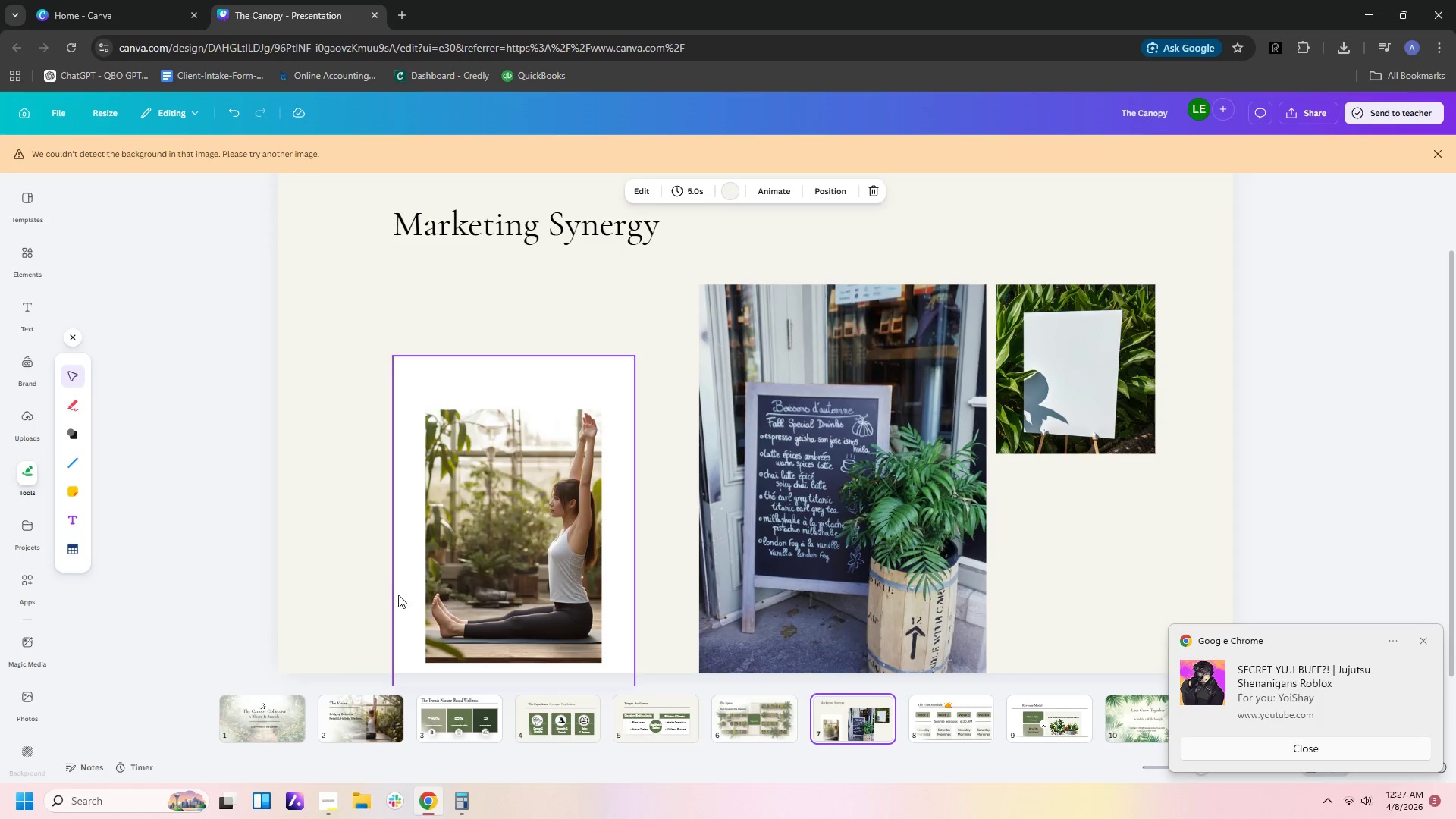 
left_click([334, 482])
 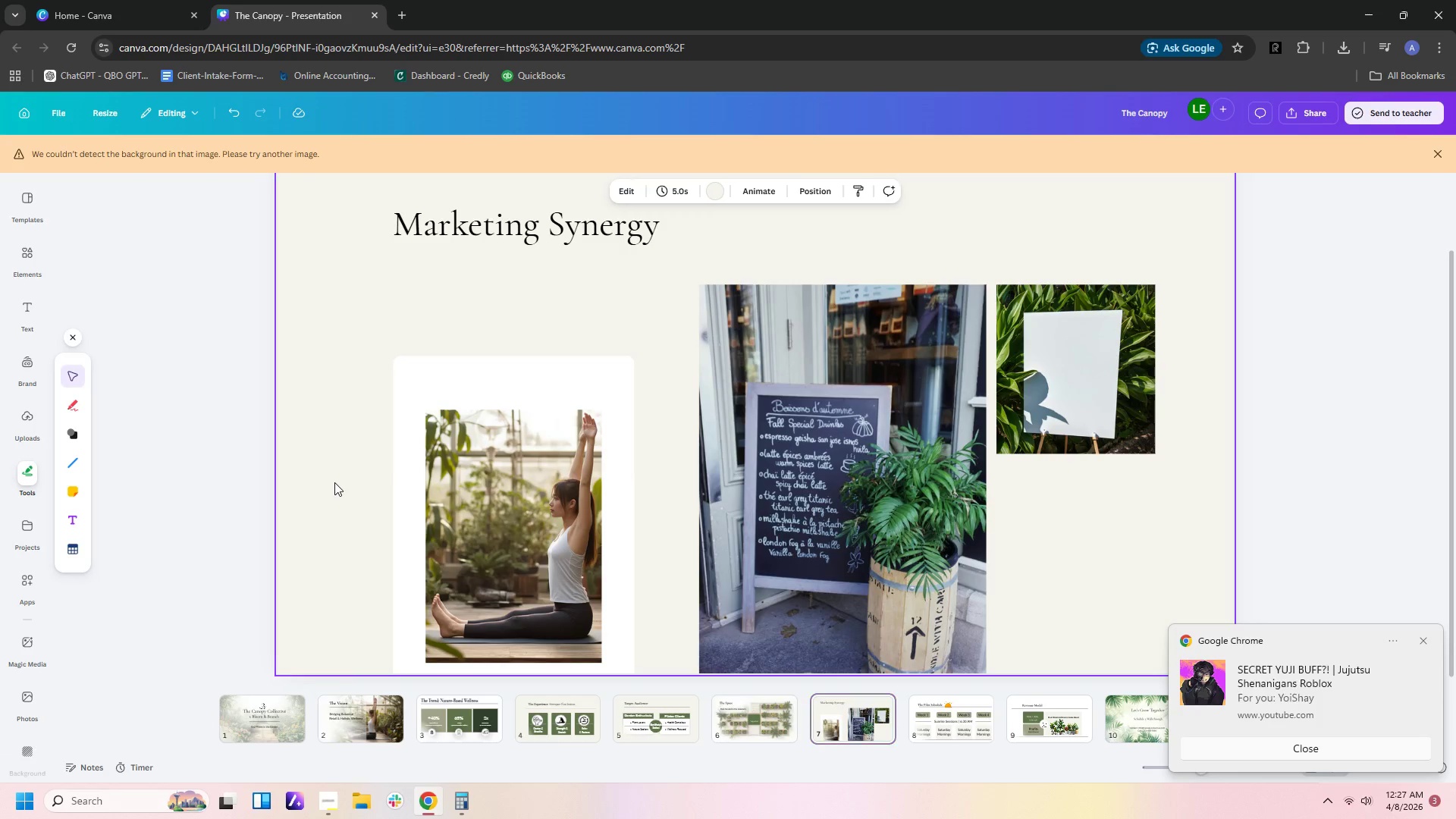 
key(Control+ControlLeft)
 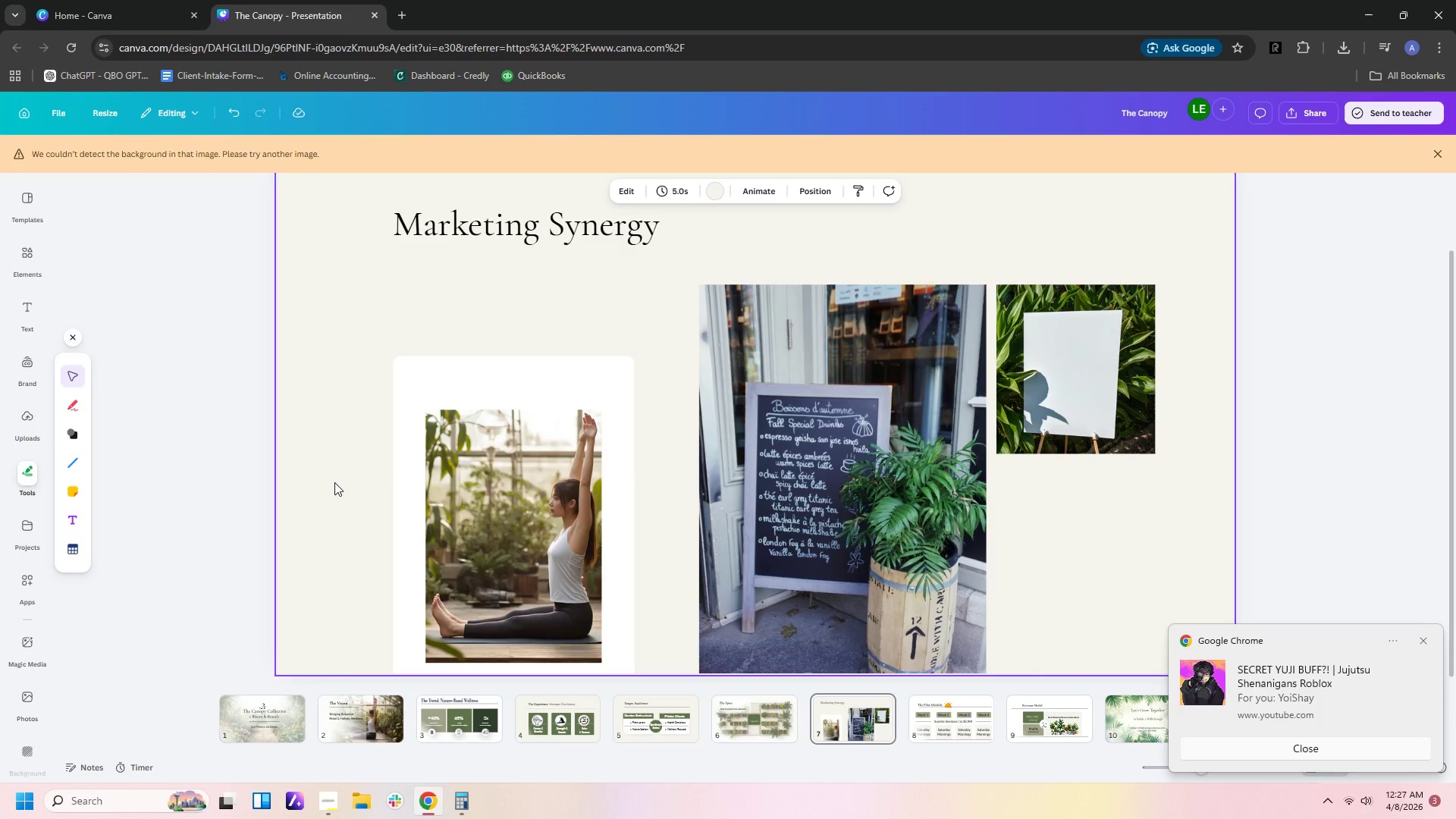 
key(Control+V)
 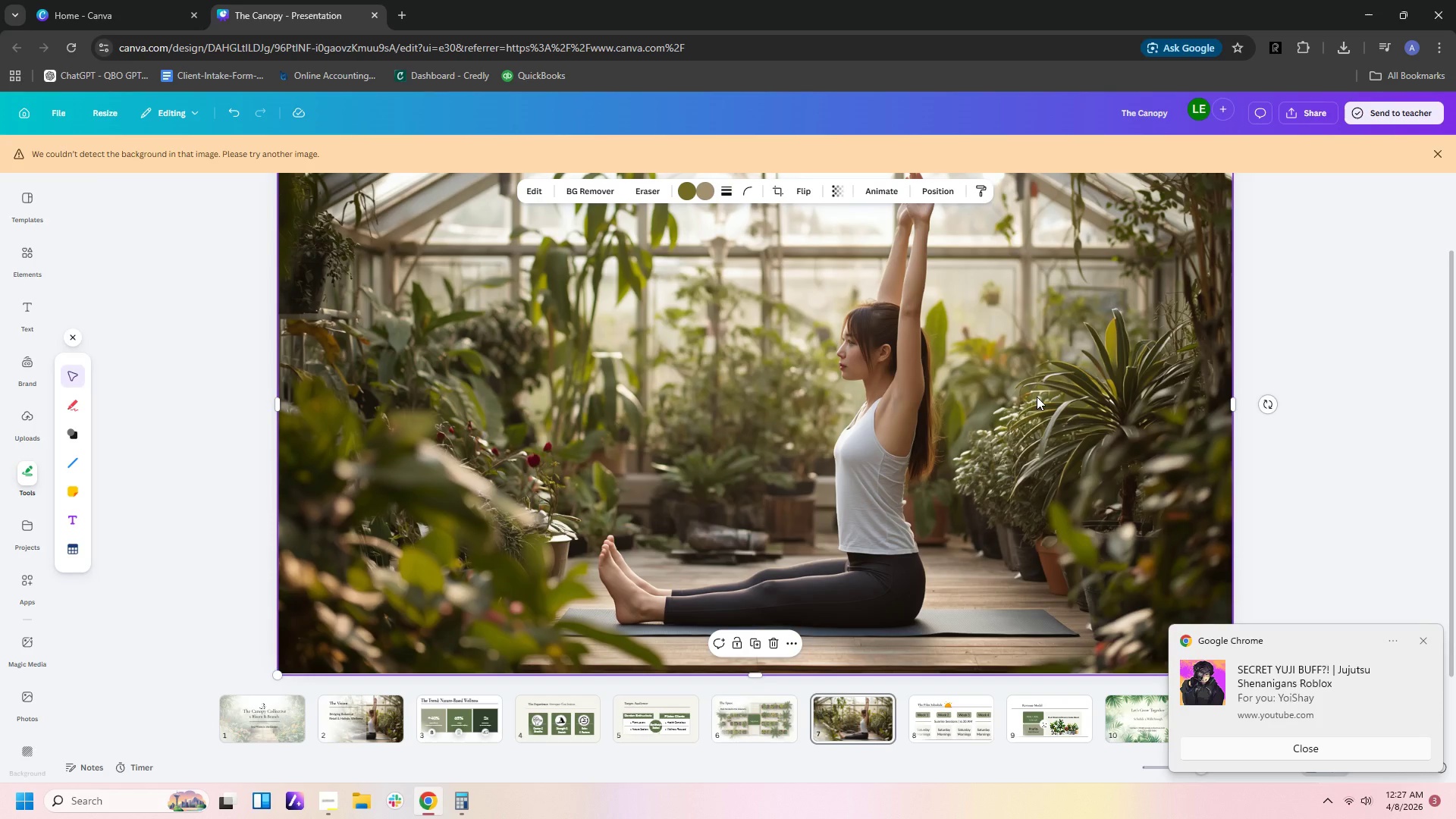 
left_click_drag(start_coordinate=[1037, 397], to_coordinate=[726, 545])
 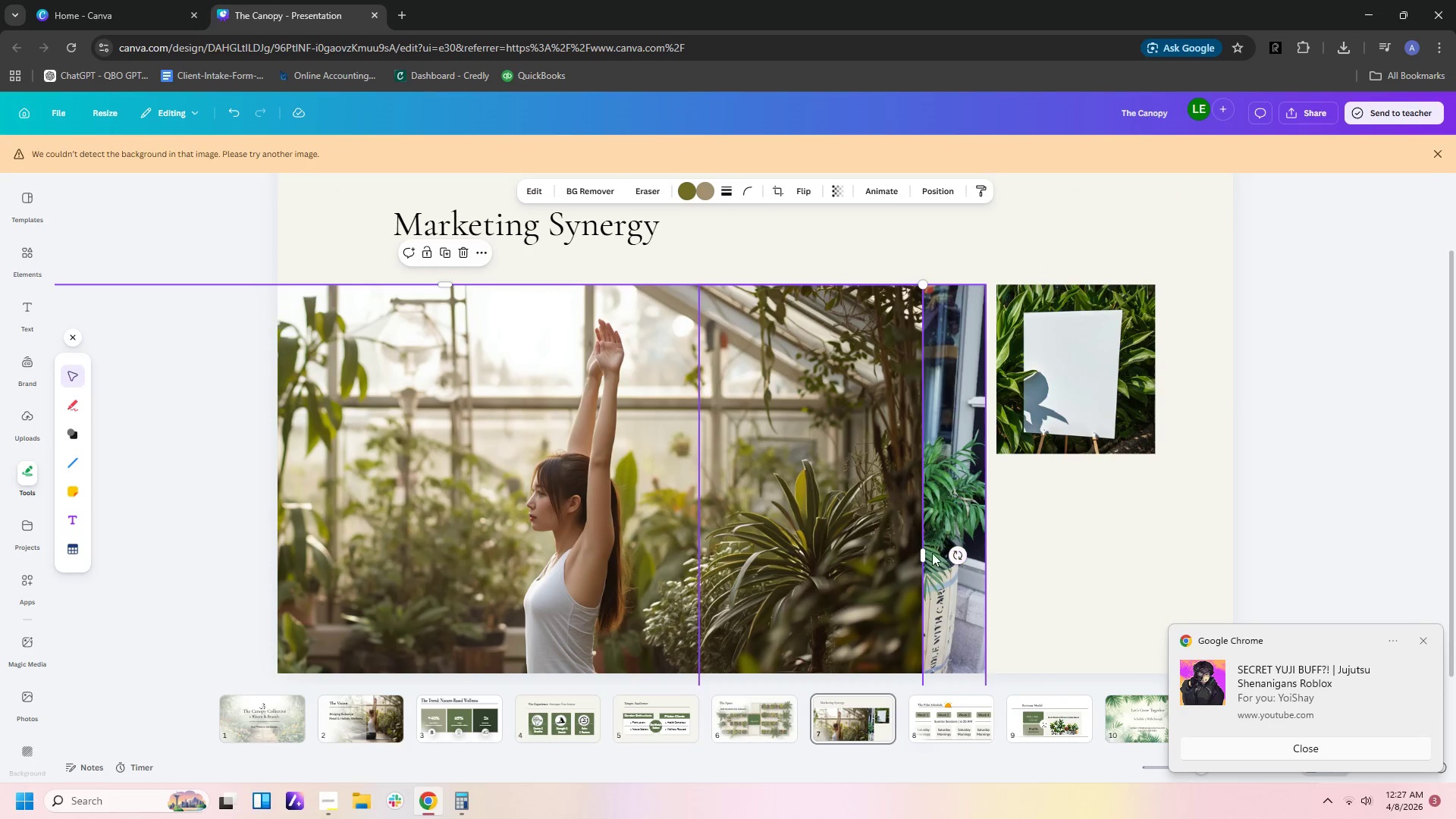 
left_click_drag(start_coordinate=[924, 553], to_coordinate=[679, 547])
 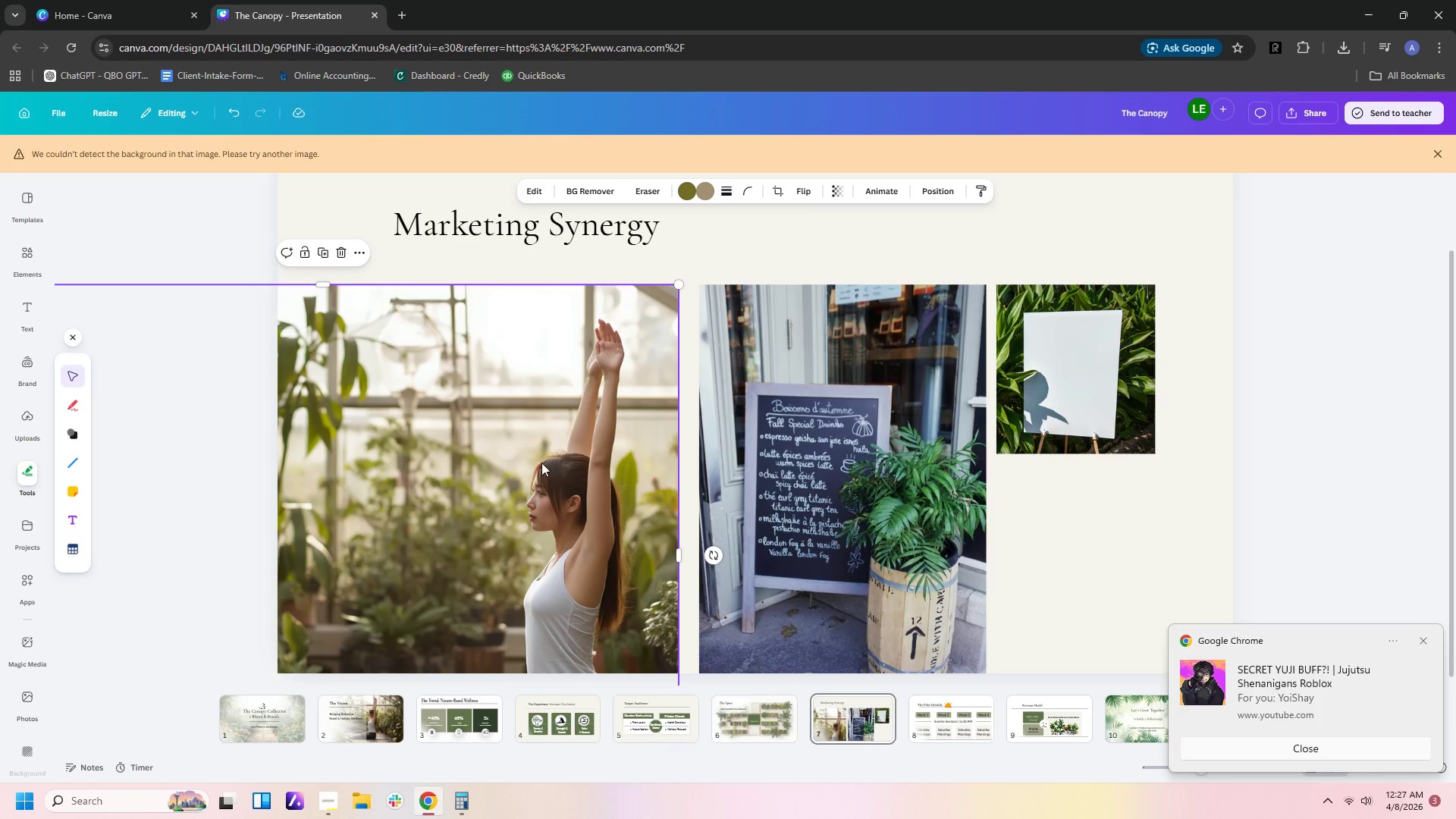 
left_click([539, 460])
 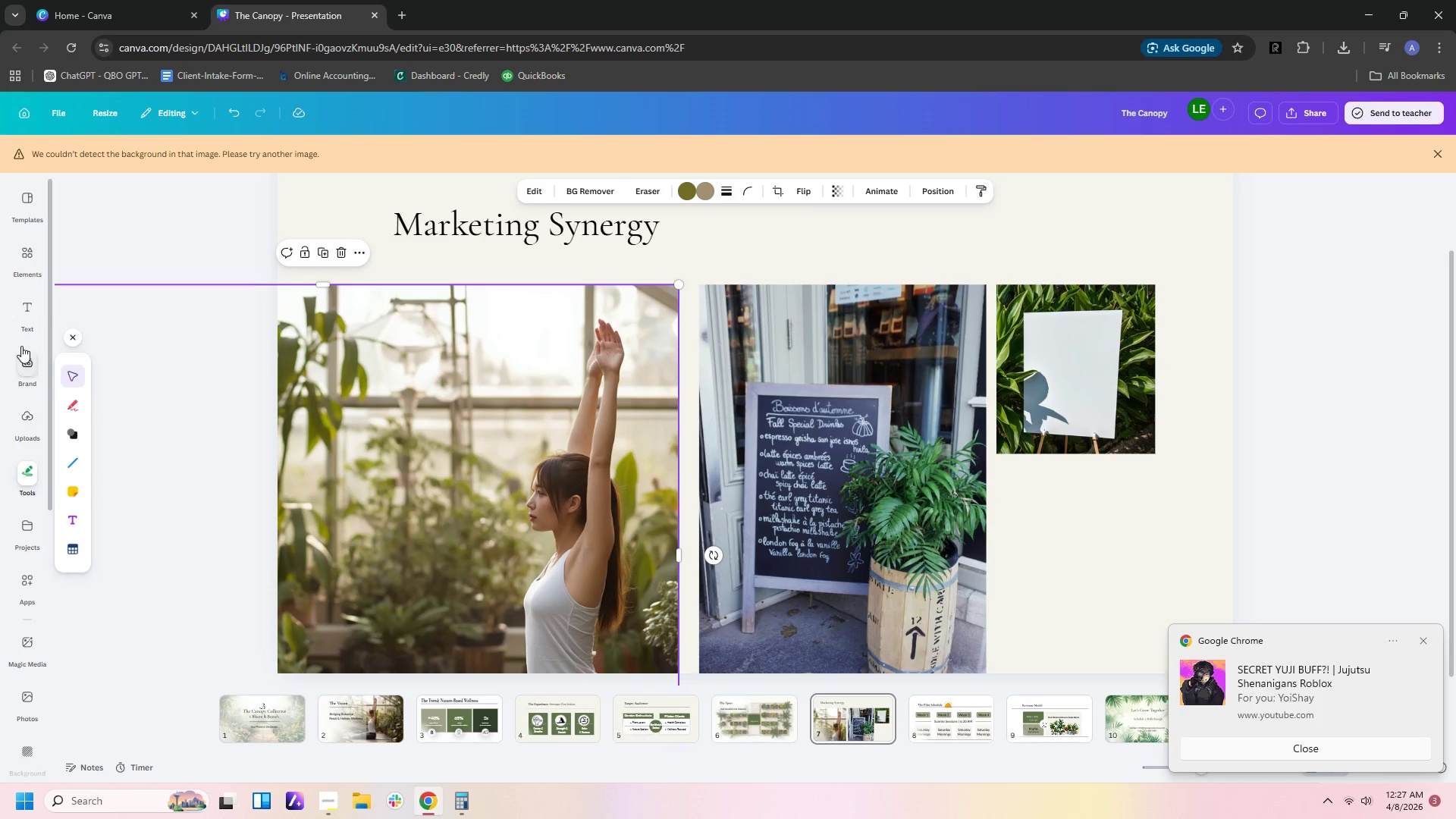 
left_click_drag(start_coordinate=[359, 434], to_coordinate=[711, 433])
 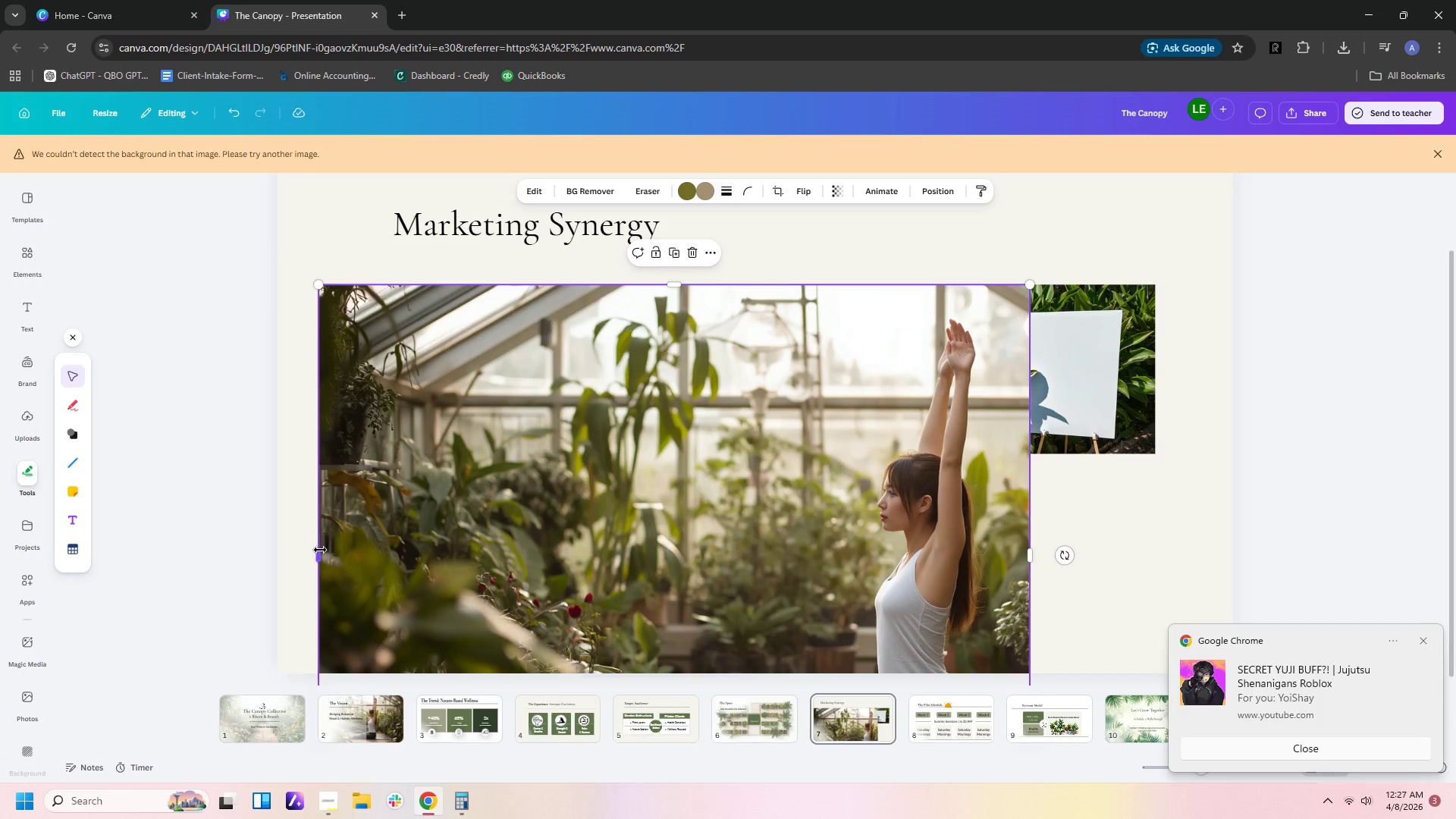 
left_click_drag(start_coordinate=[322, 555], to_coordinate=[774, 559])
 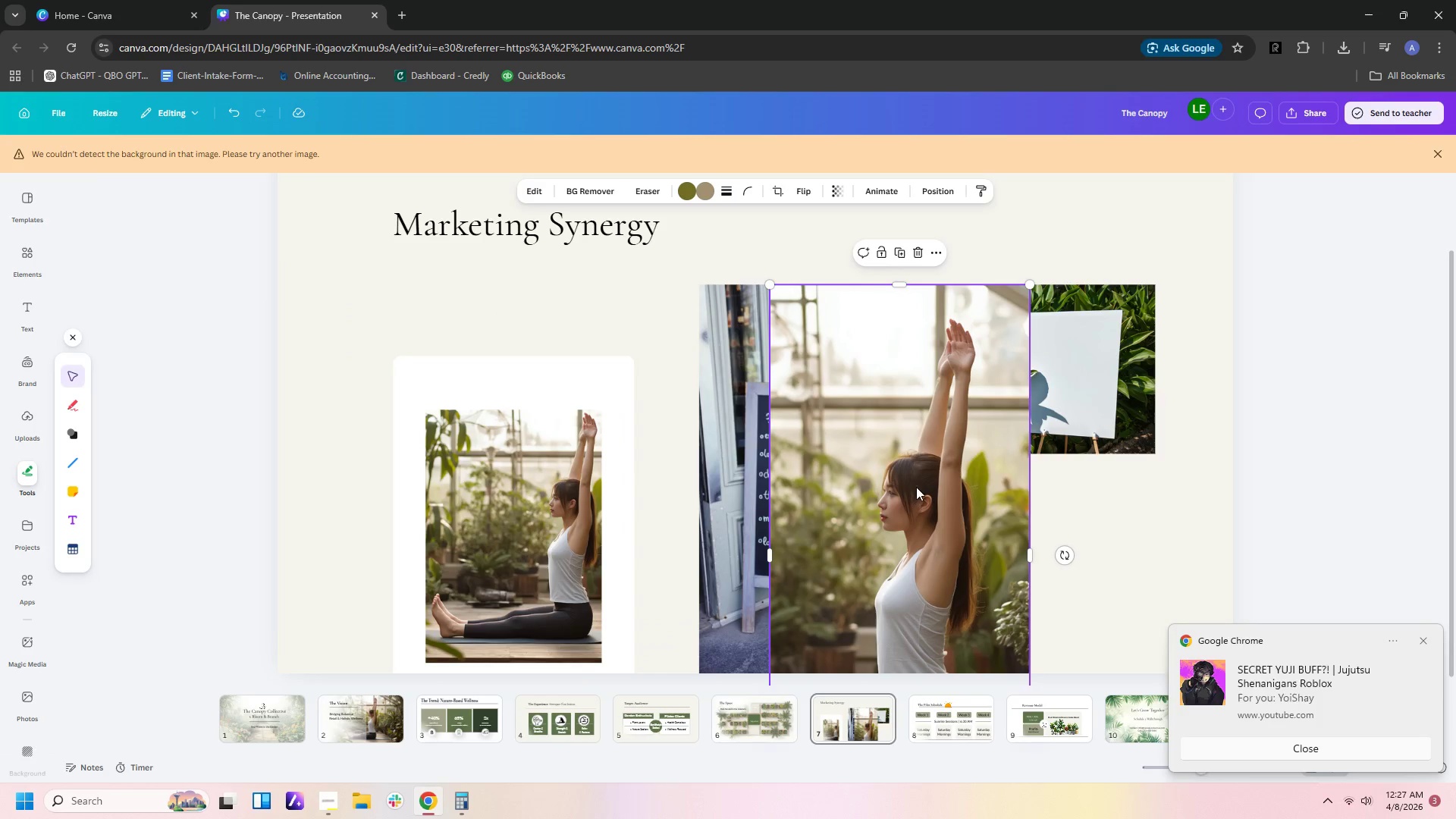 
left_click_drag(start_coordinate=[916, 487], to_coordinate=[539, 486])
 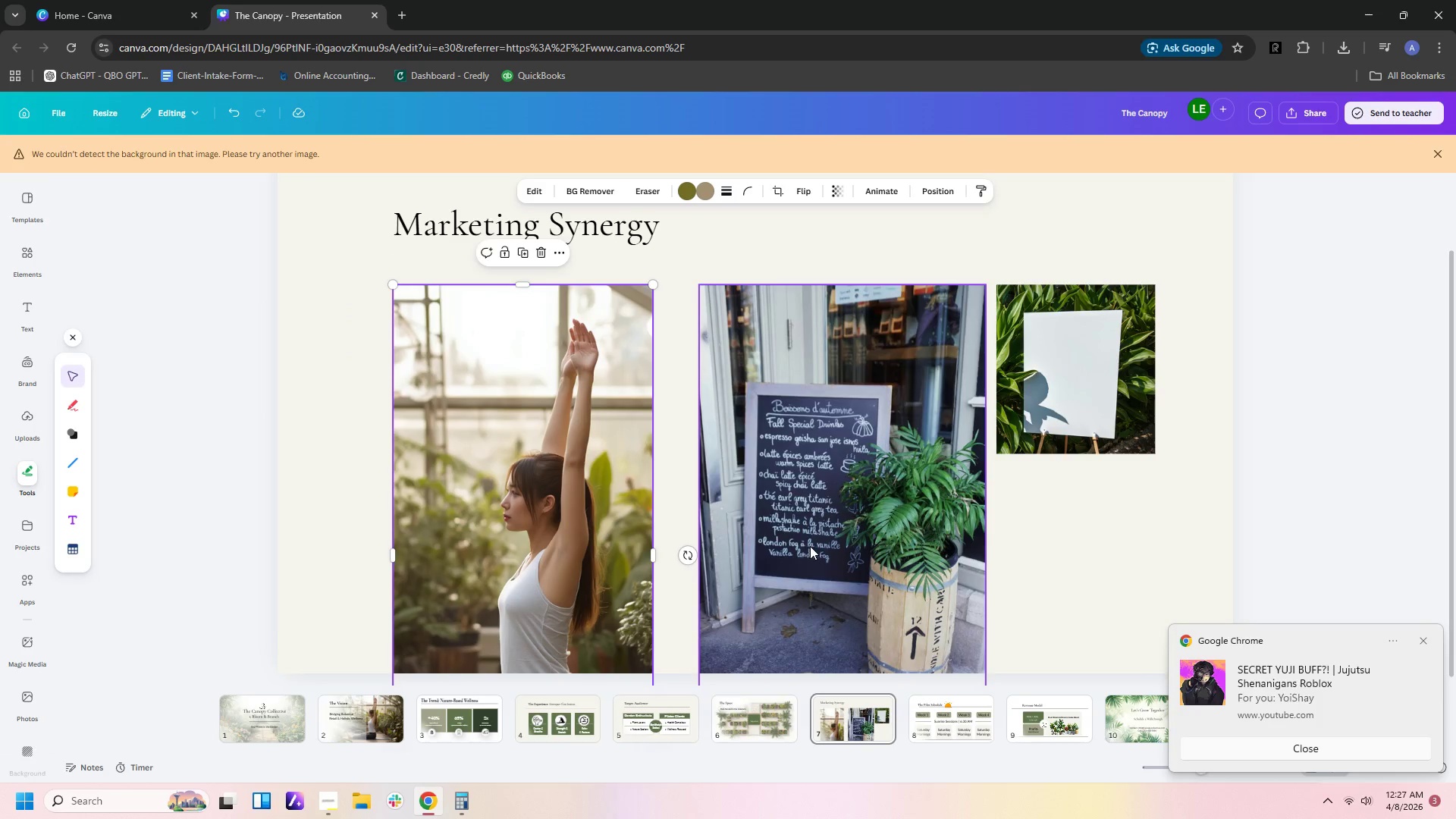 
scroll: coordinate [817, 556], scroll_direction: down, amount: 4.0
 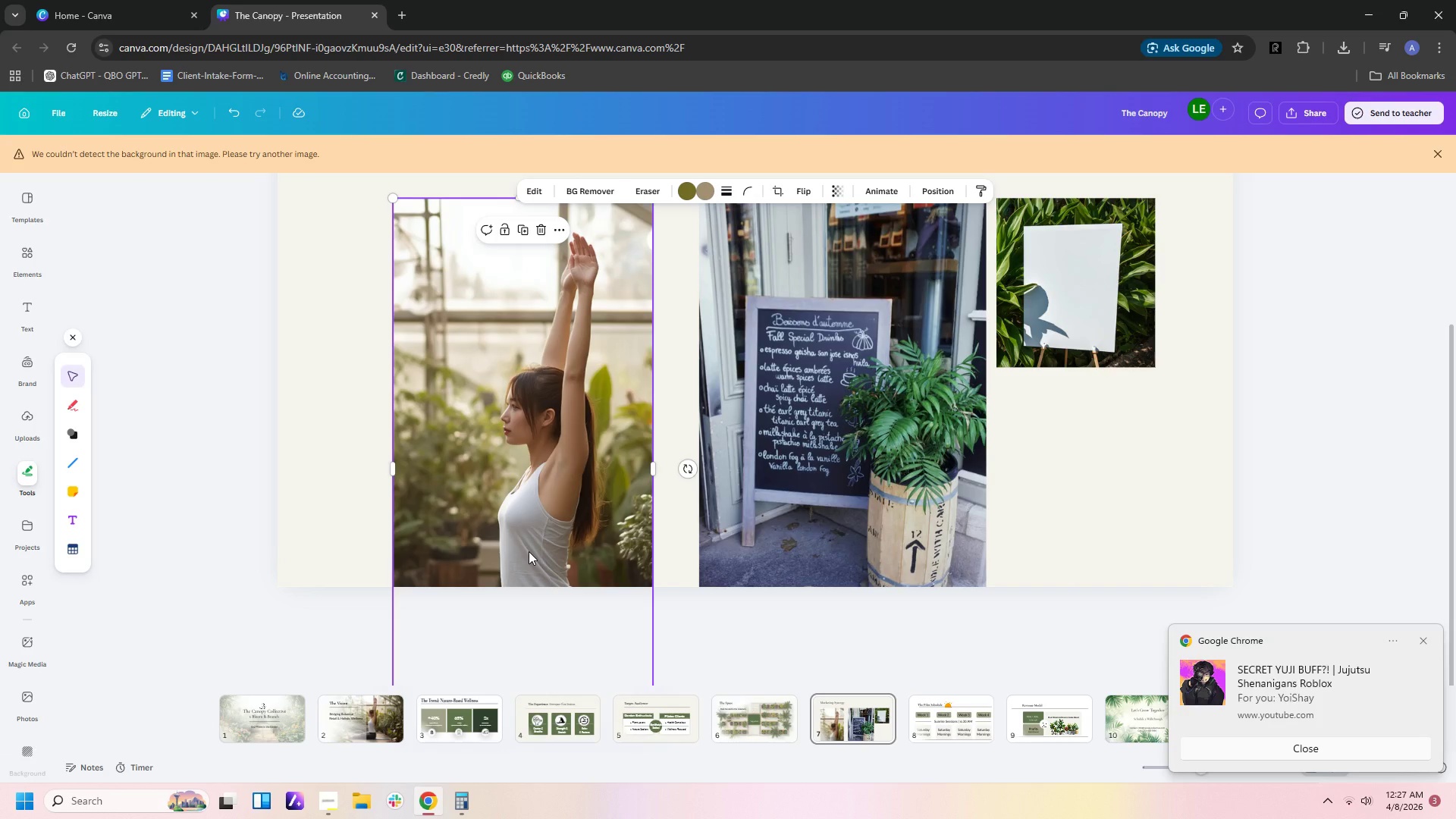 
left_click([529, 551])
 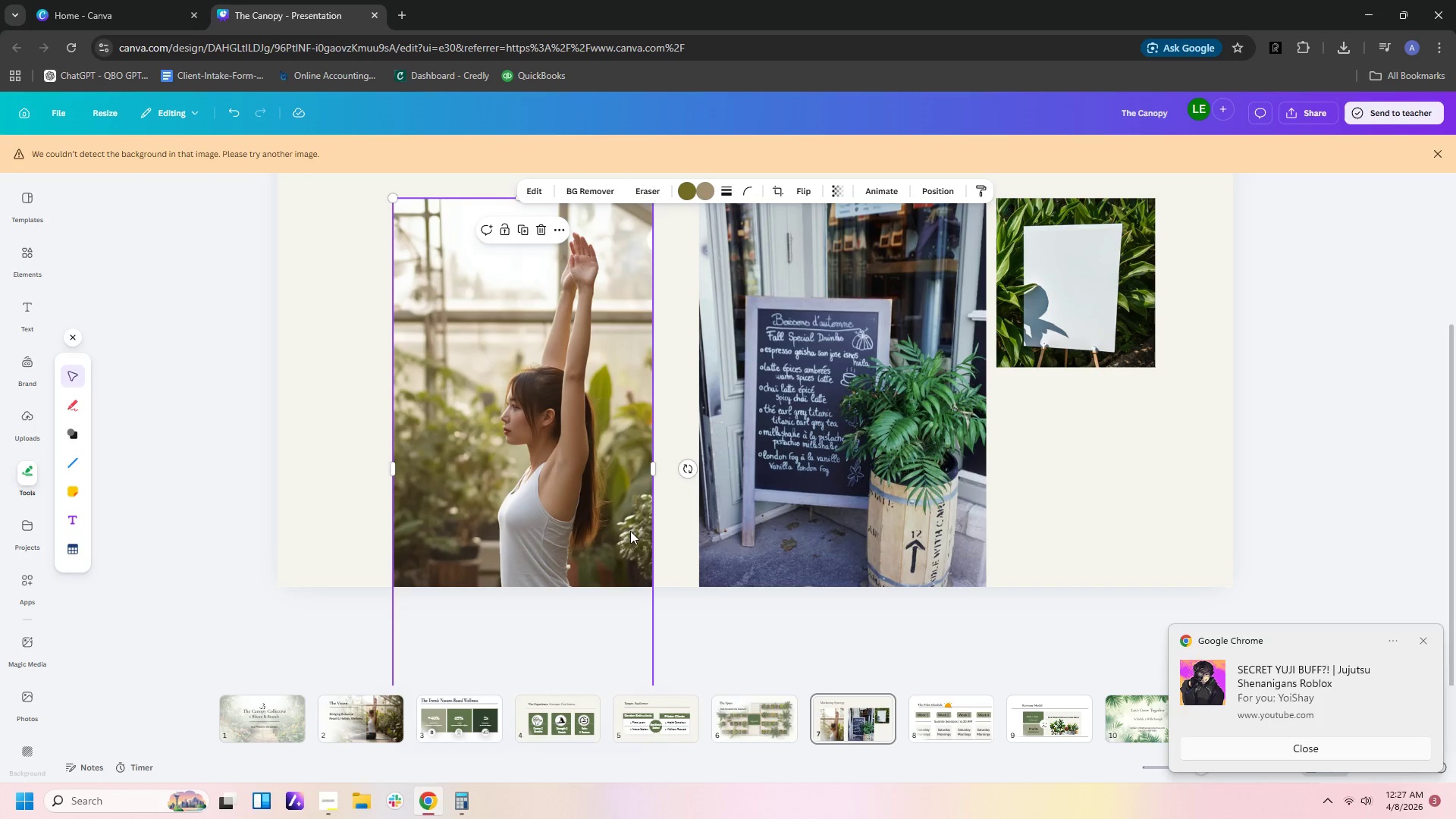 
left_click_drag(start_coordinate=[511, 381], to_coordinate=[522, 194])
 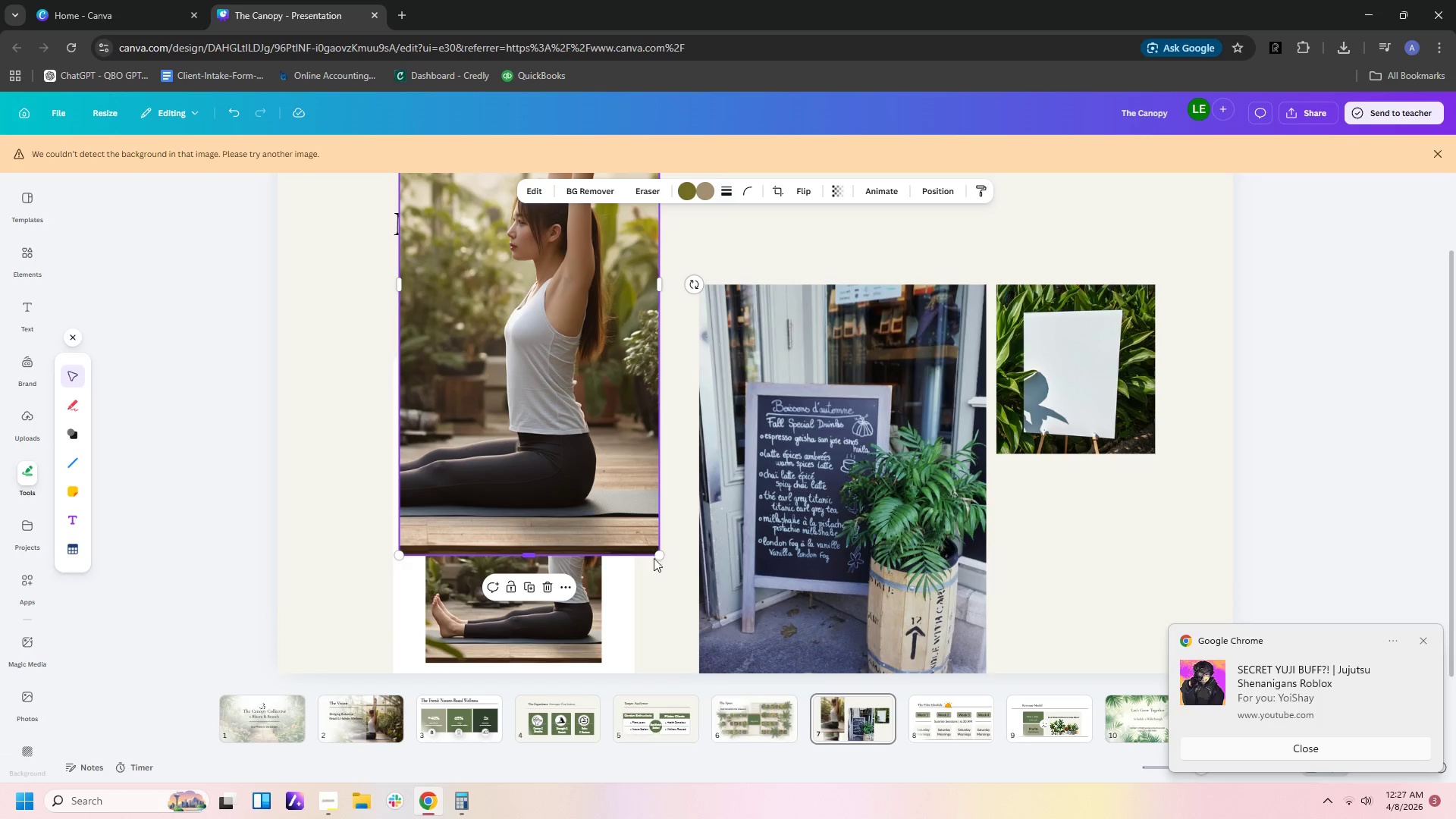 
scroll: coordinate [685, 604], scroll_direction: down, amount: 3.0
 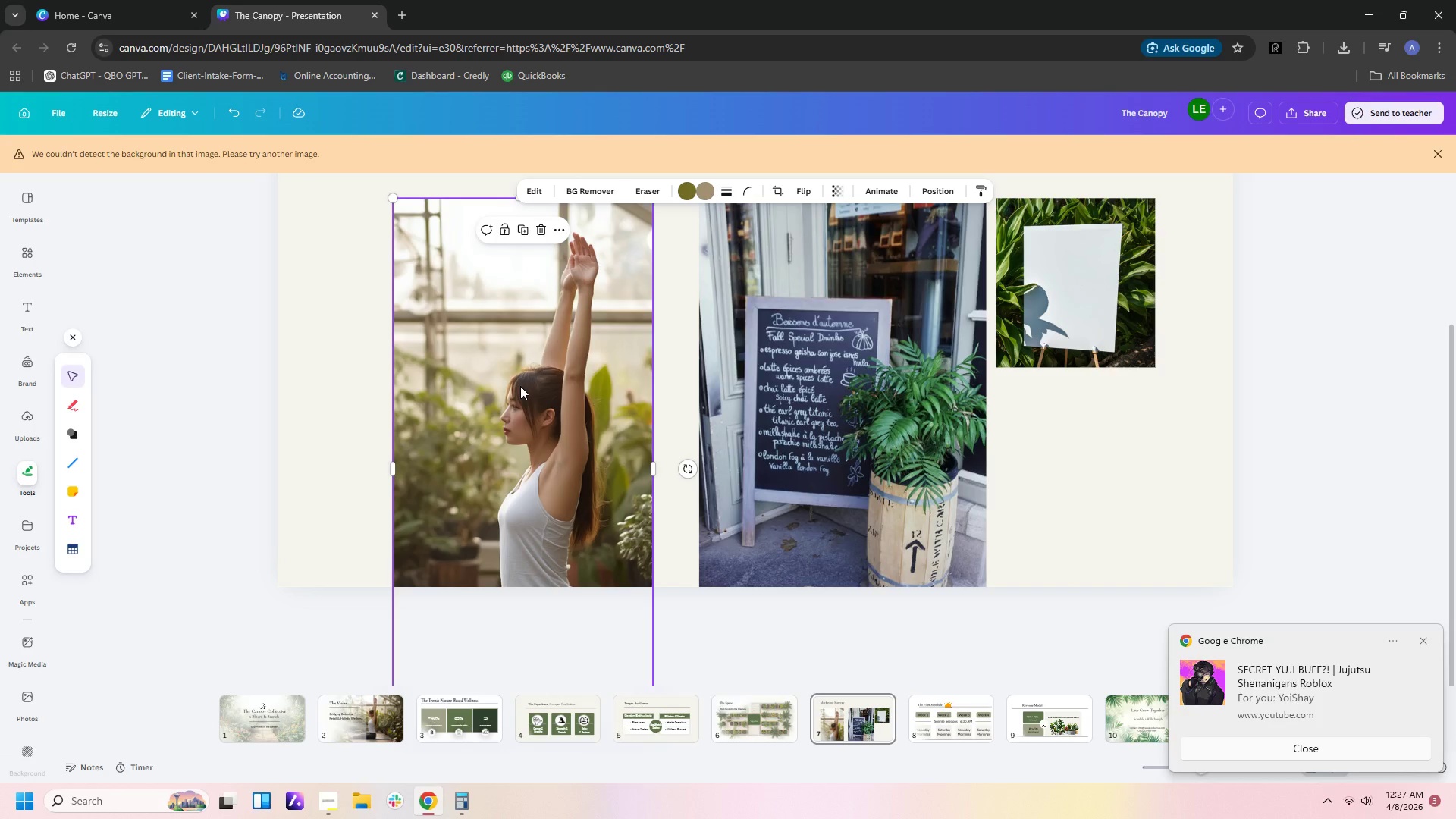 
left_click_drag(start_coordinate=[656, 558], to_coordinate=[477, 285])
 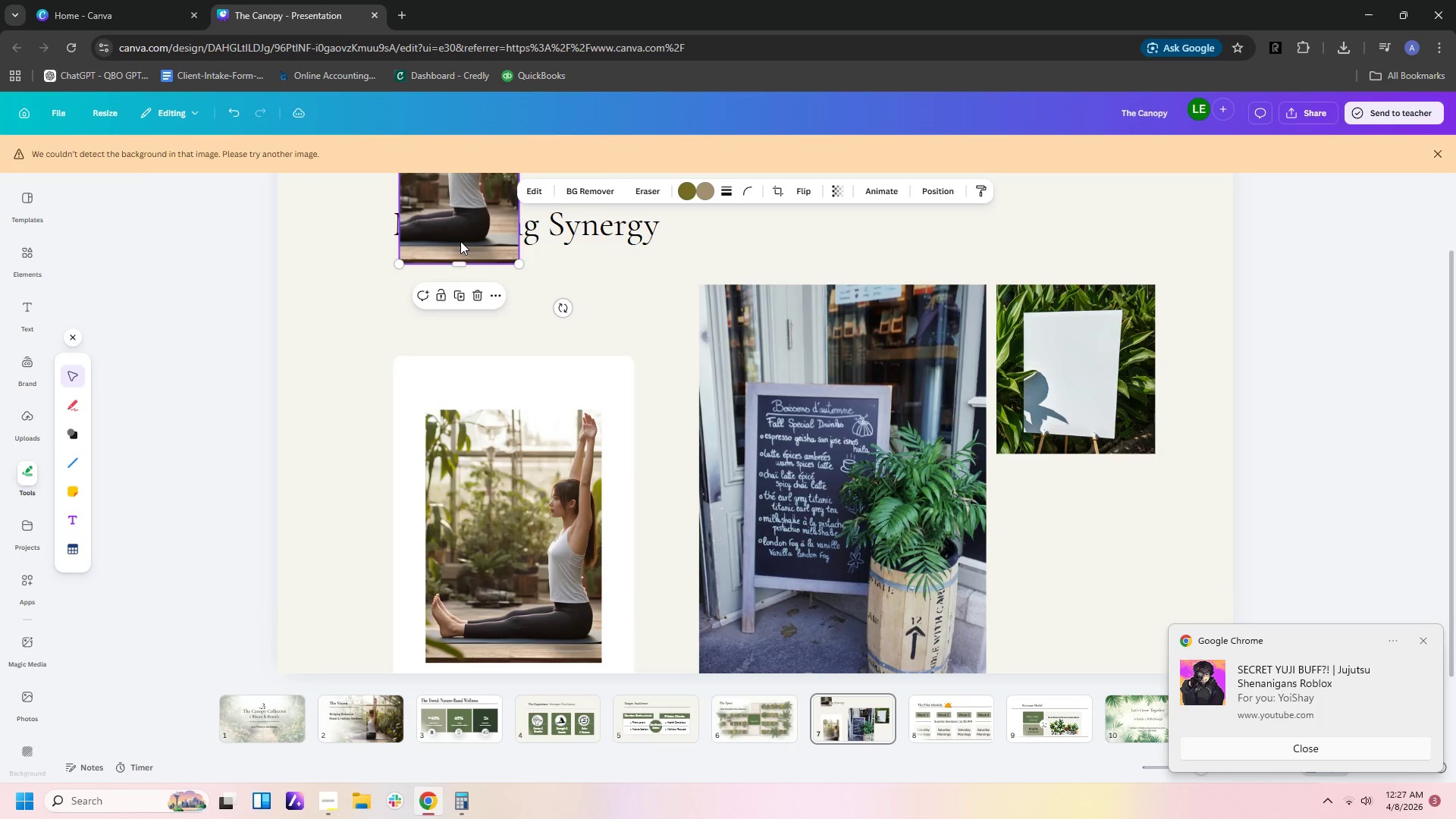 
left_click_drag(start_coordinate=[460, 241], to_coordinate=[541, 622])
 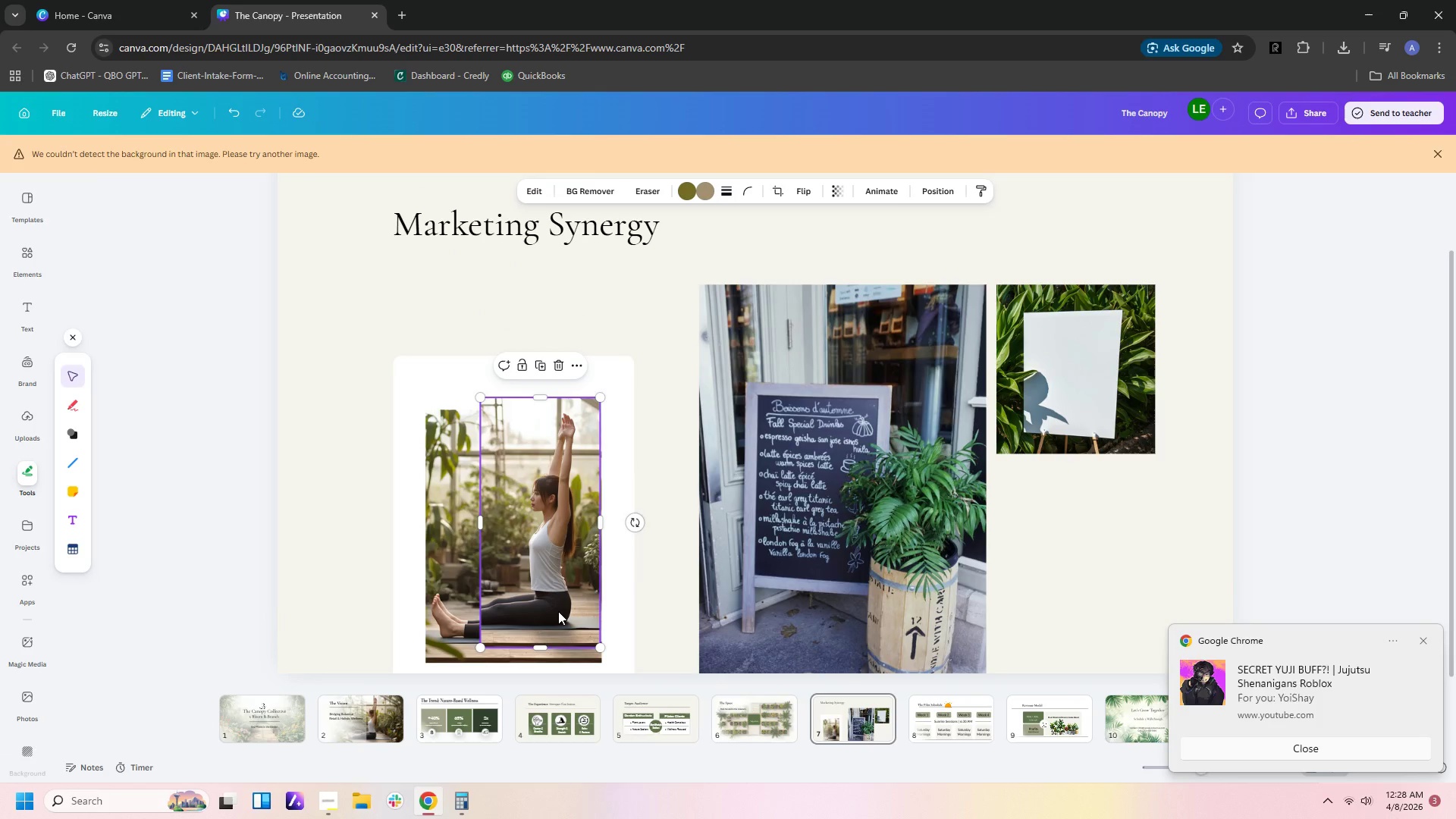 
key(Control+Z)
 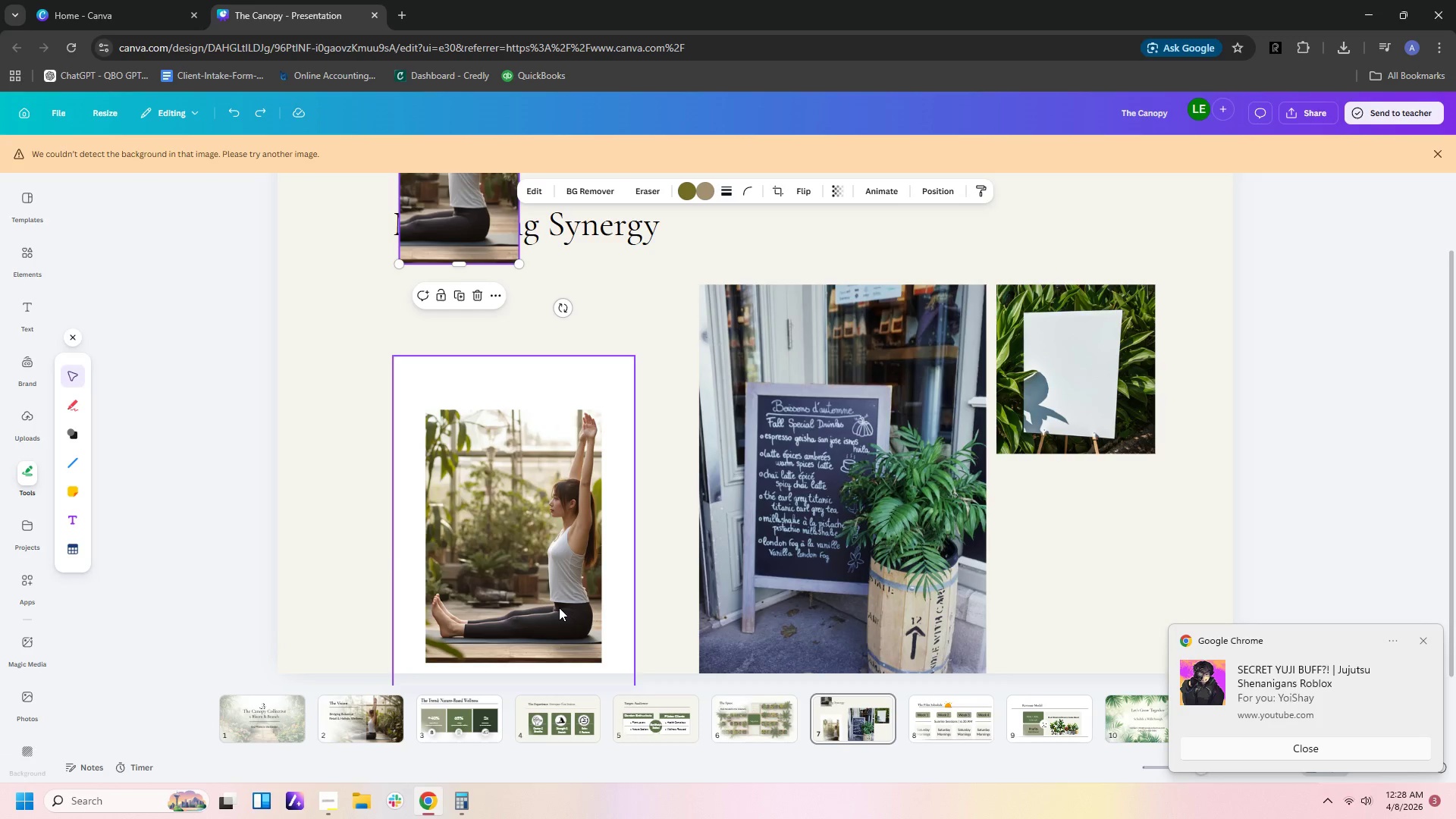 
key(Control+Z)
 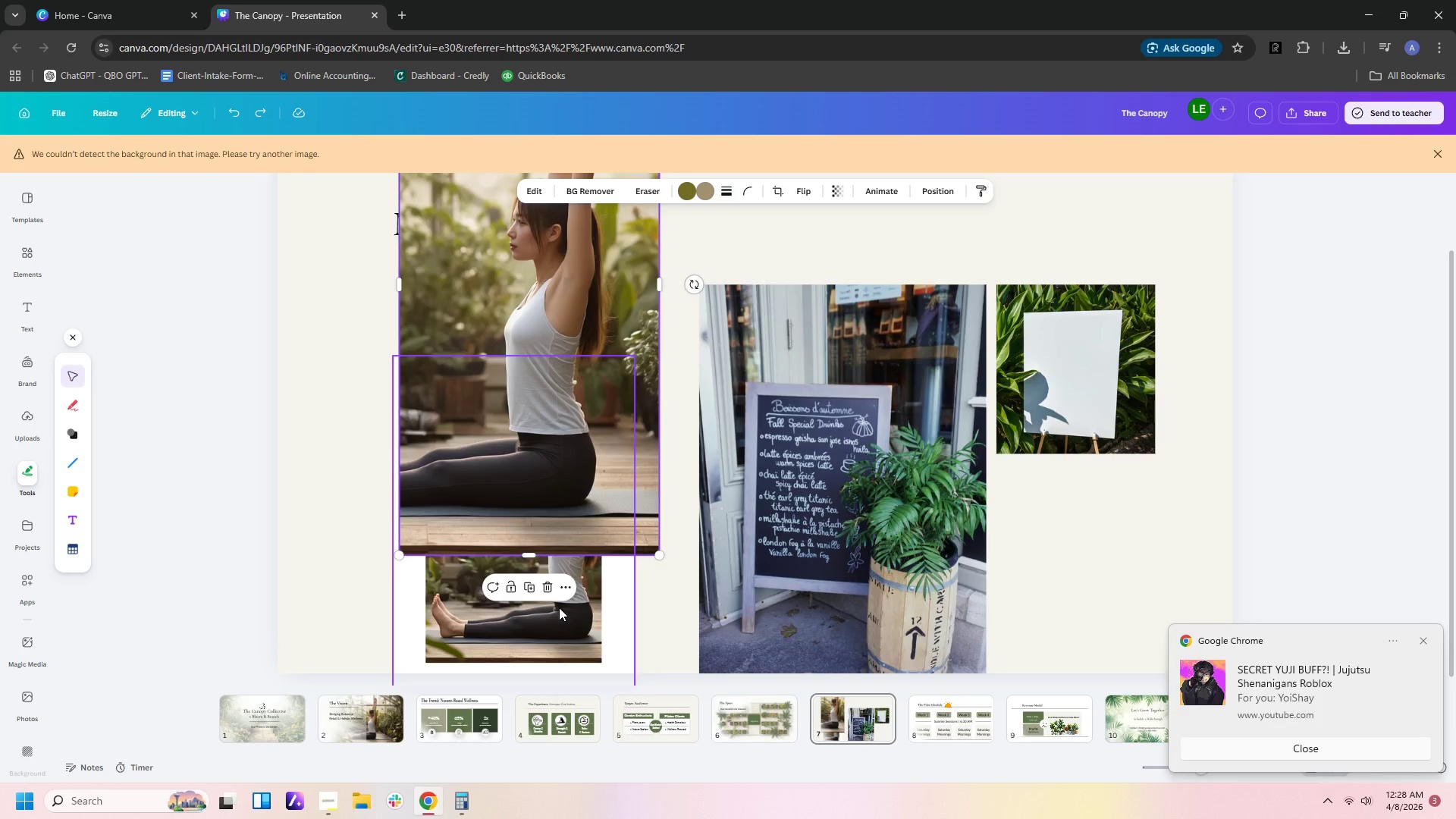 
key(Control+Z)
 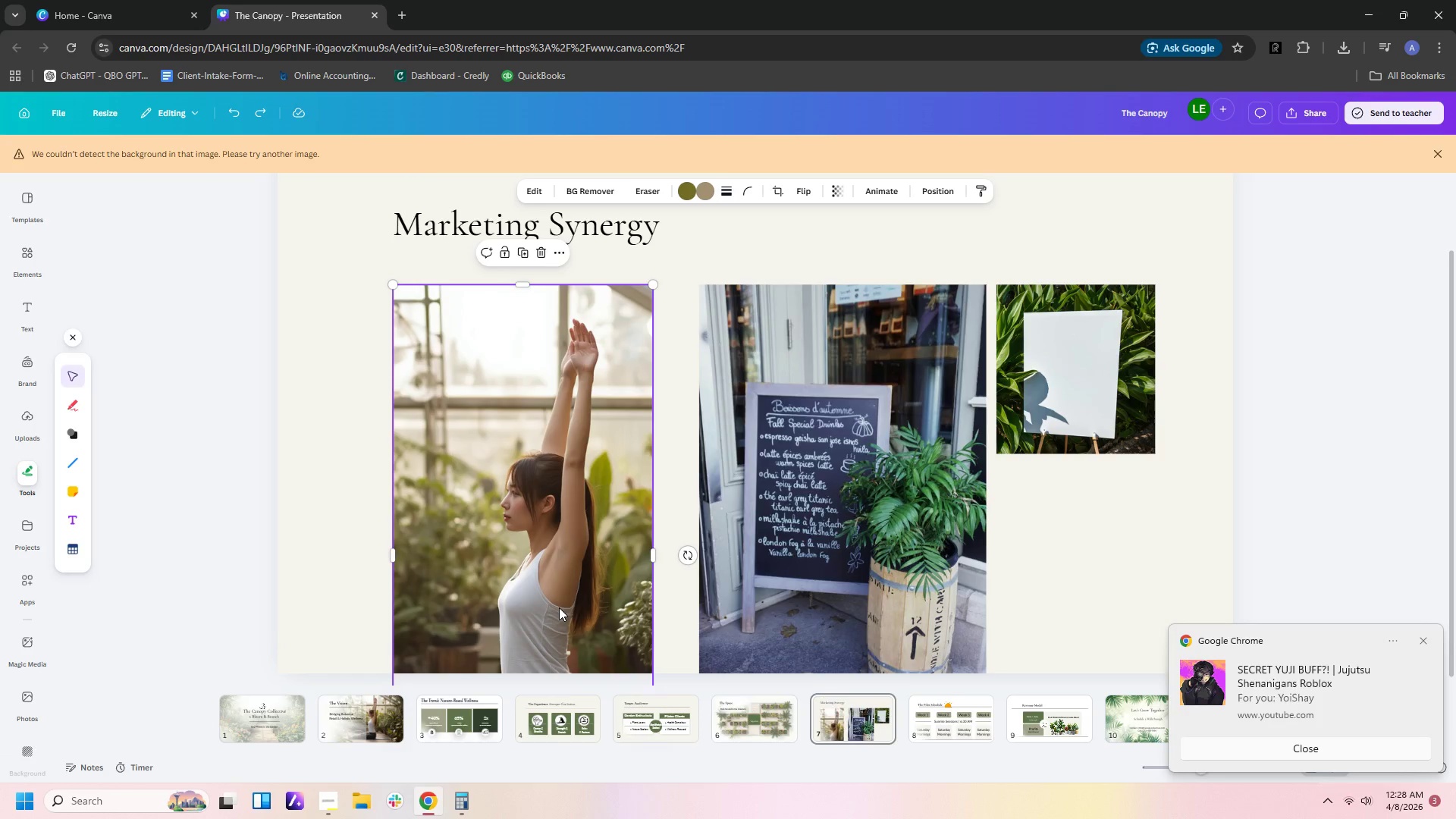 
key(Control+Z)
 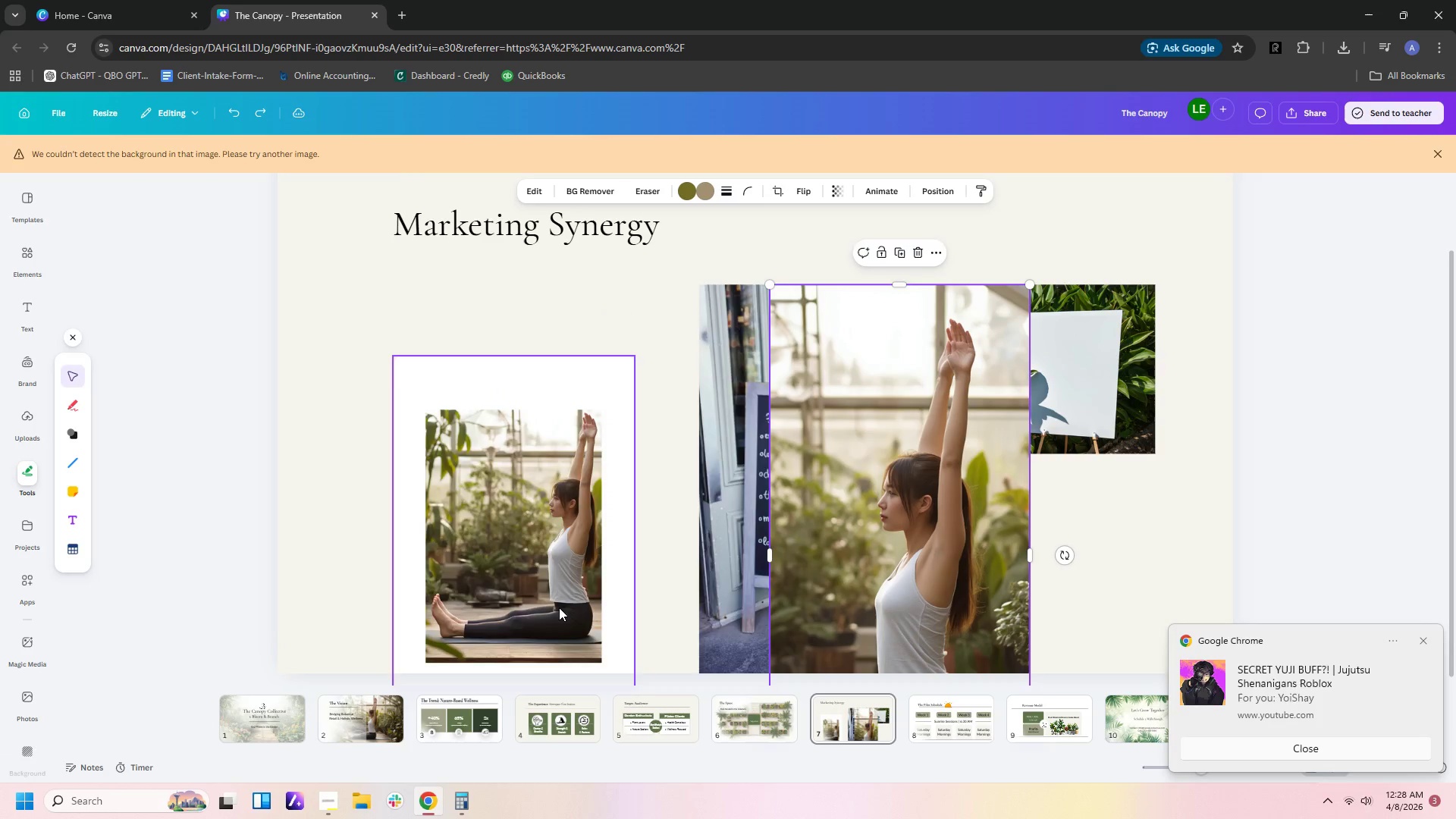 
key(Control+Z)
 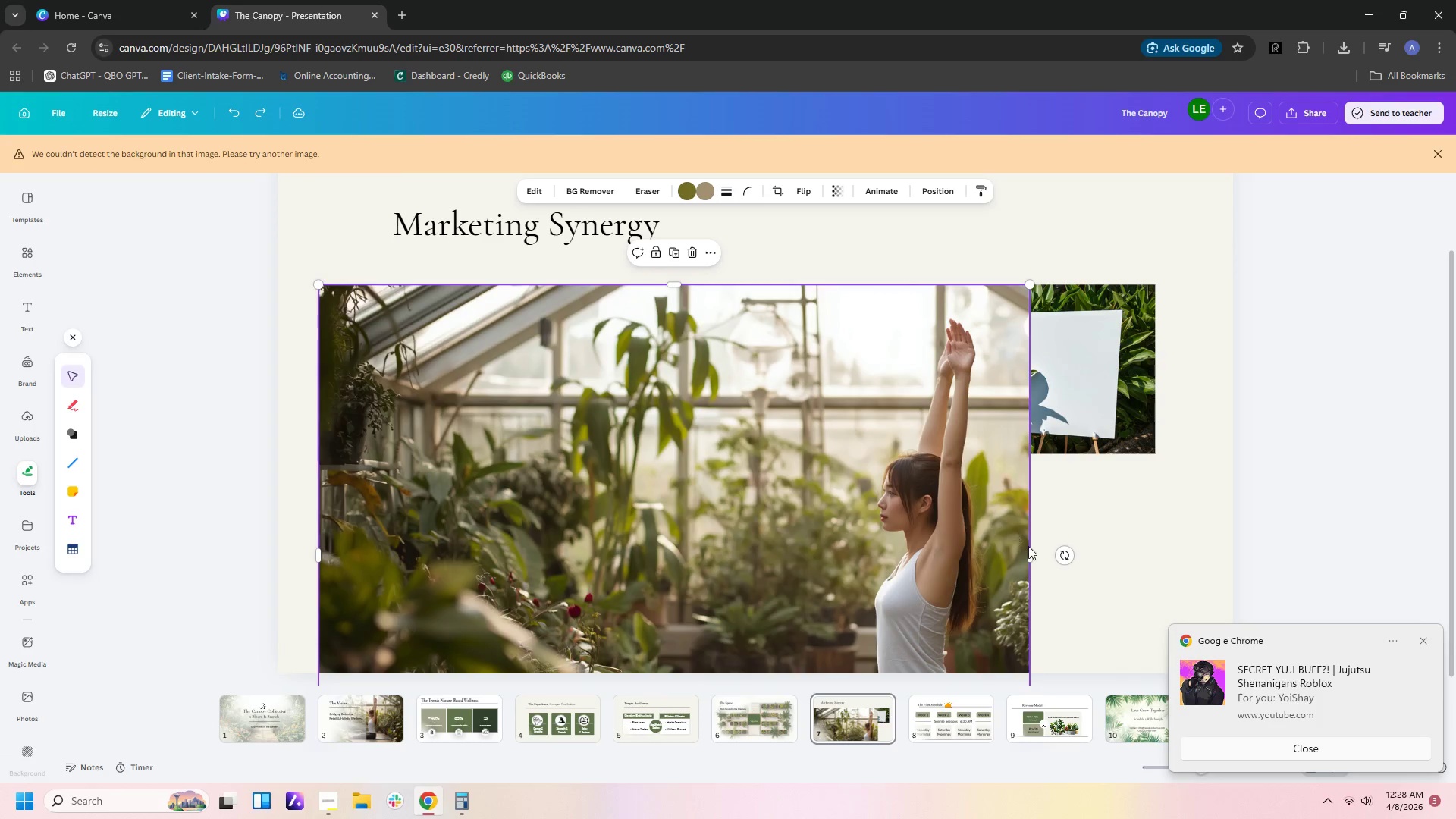 
left_click_drag(start_coordinate=[1034, 555], to_coordinate=[1194, 565])
 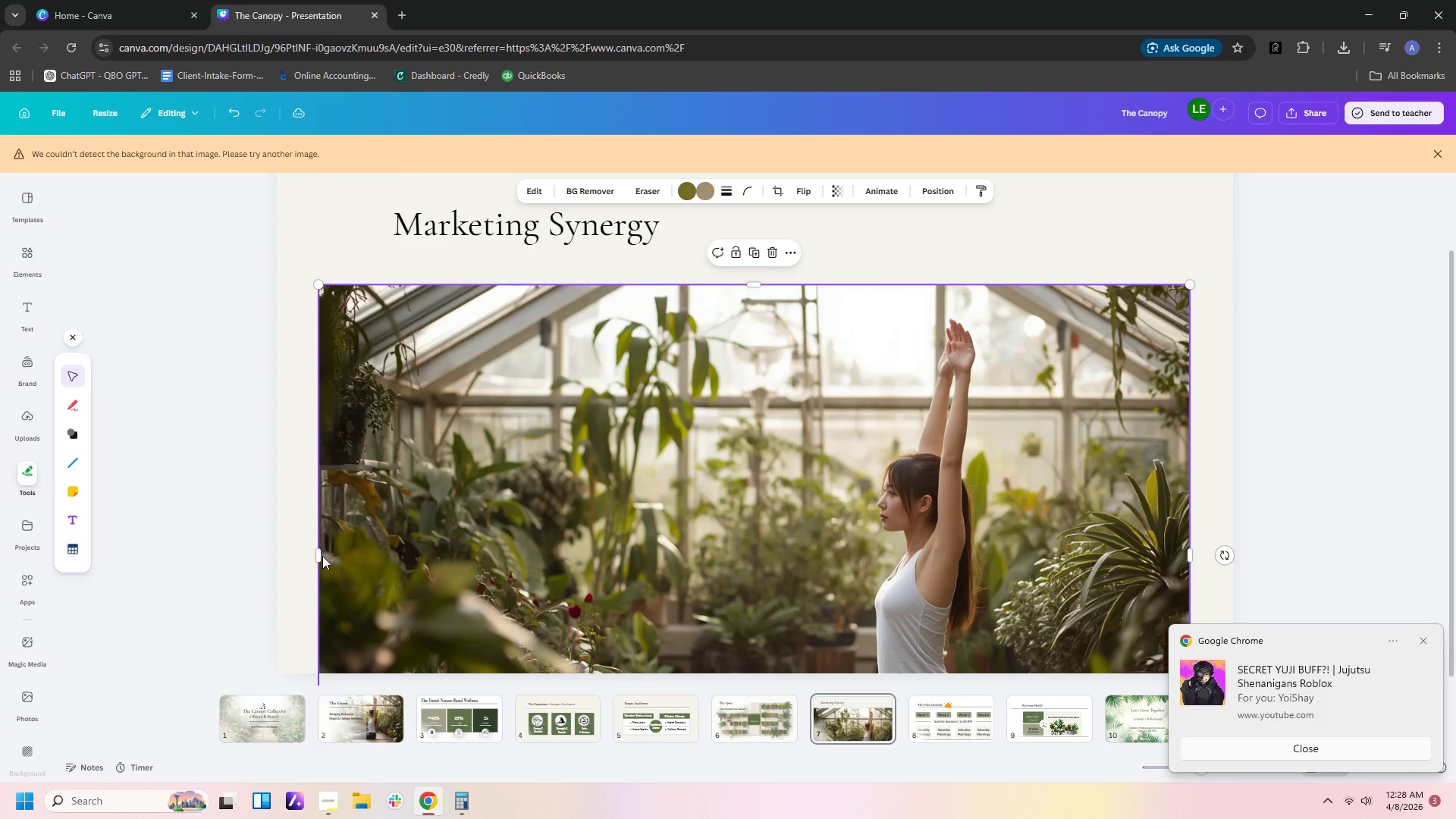 
left_click_drag(start_coordinate=[315, 553], to_coordinate=[755, 557])
 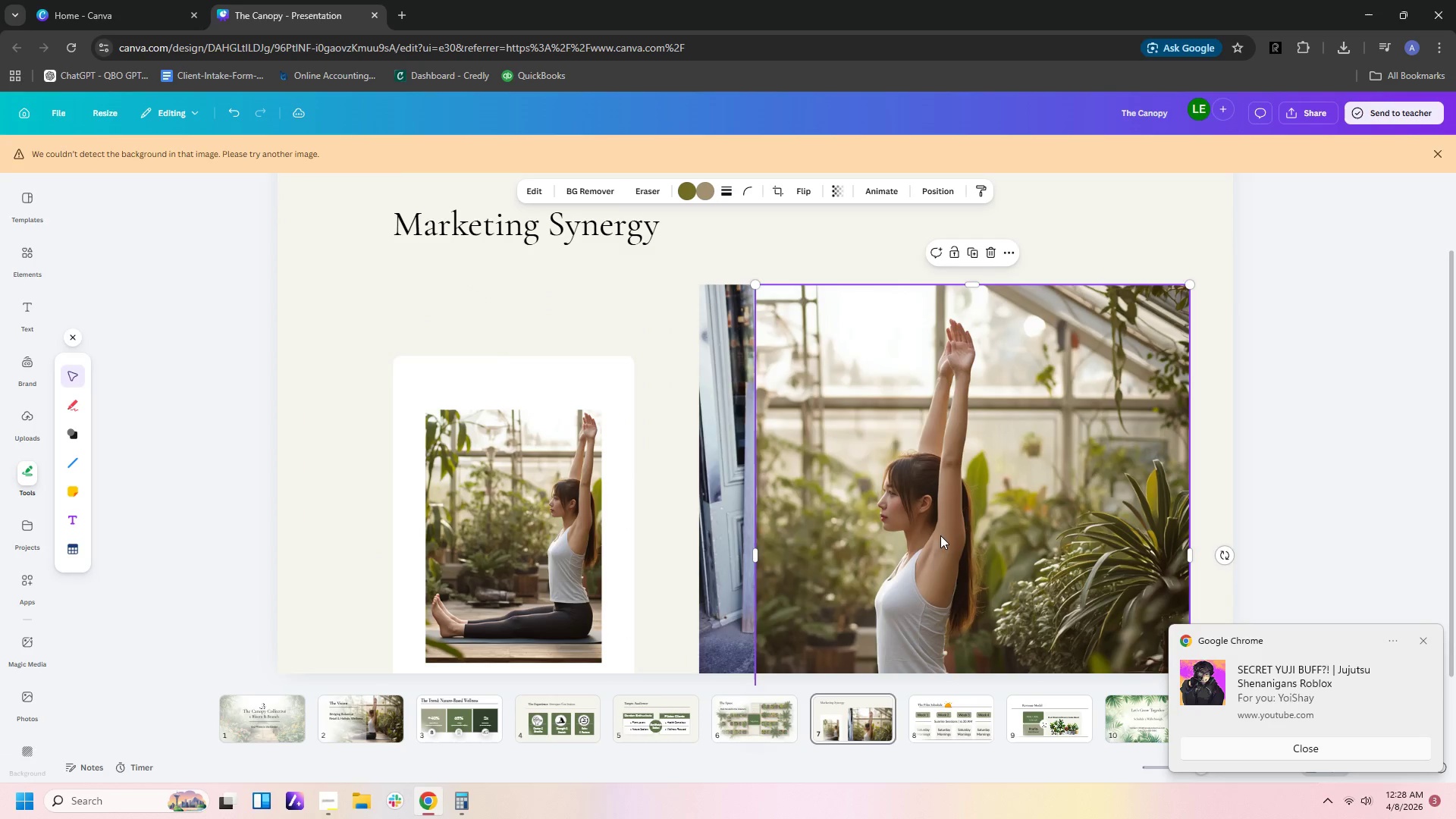 
left_click_drag(start_coordinate=[940, 535], to_coordinate=[435, 537])
 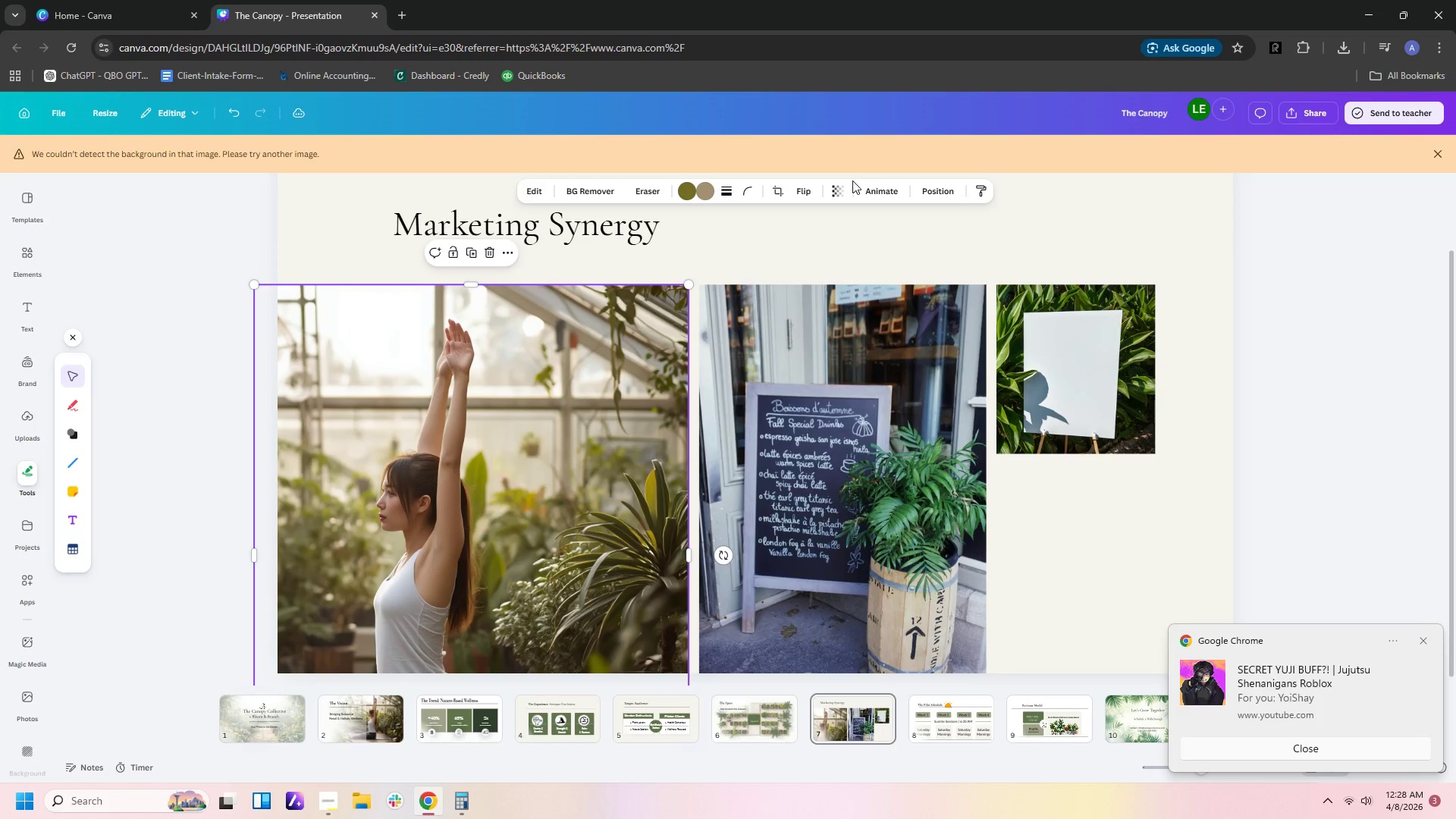 
left_click([870, 186])
 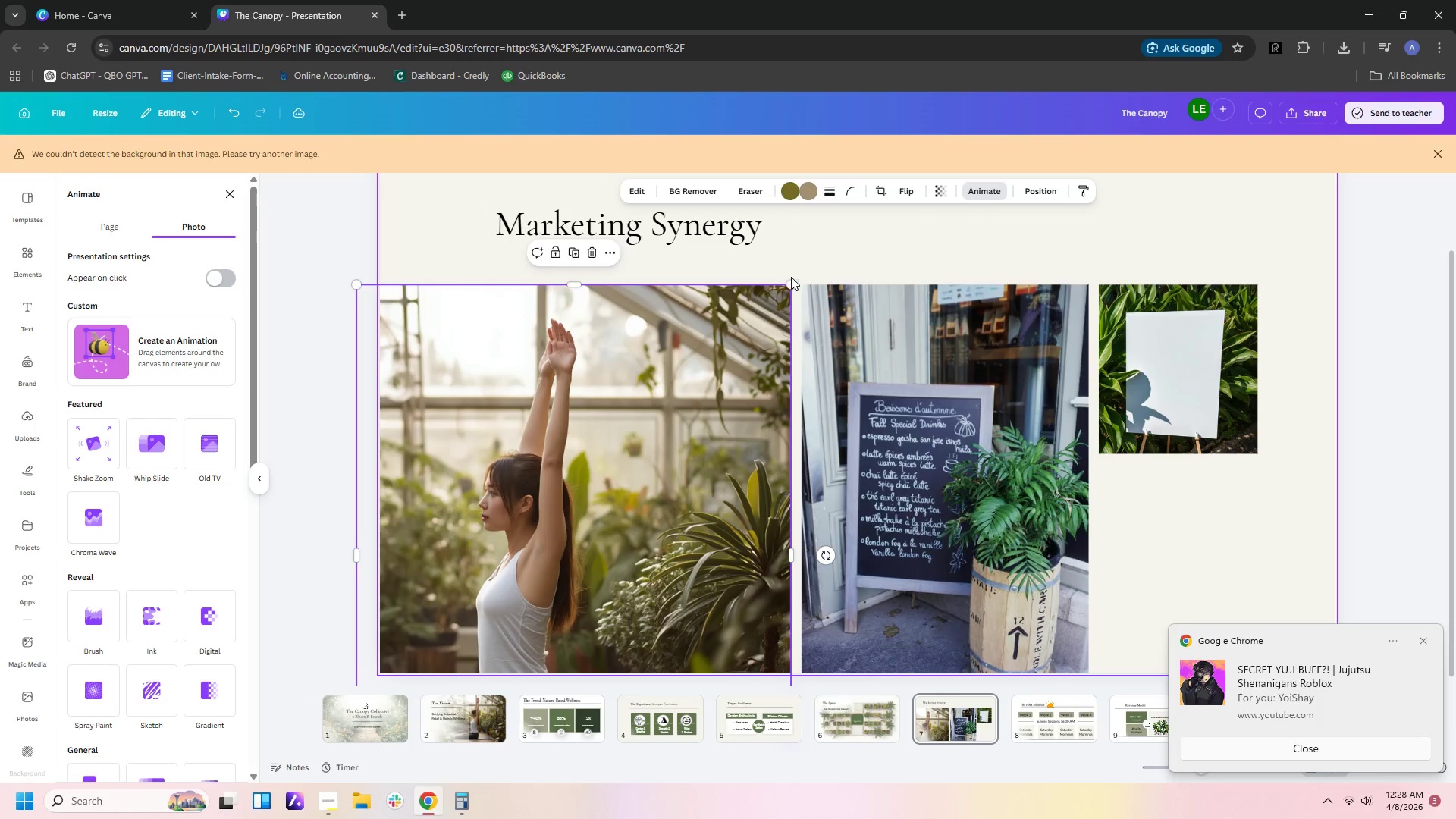 
left_click_drag(start_coordinate=[795, 287], to_coordinate=[769, 268])
 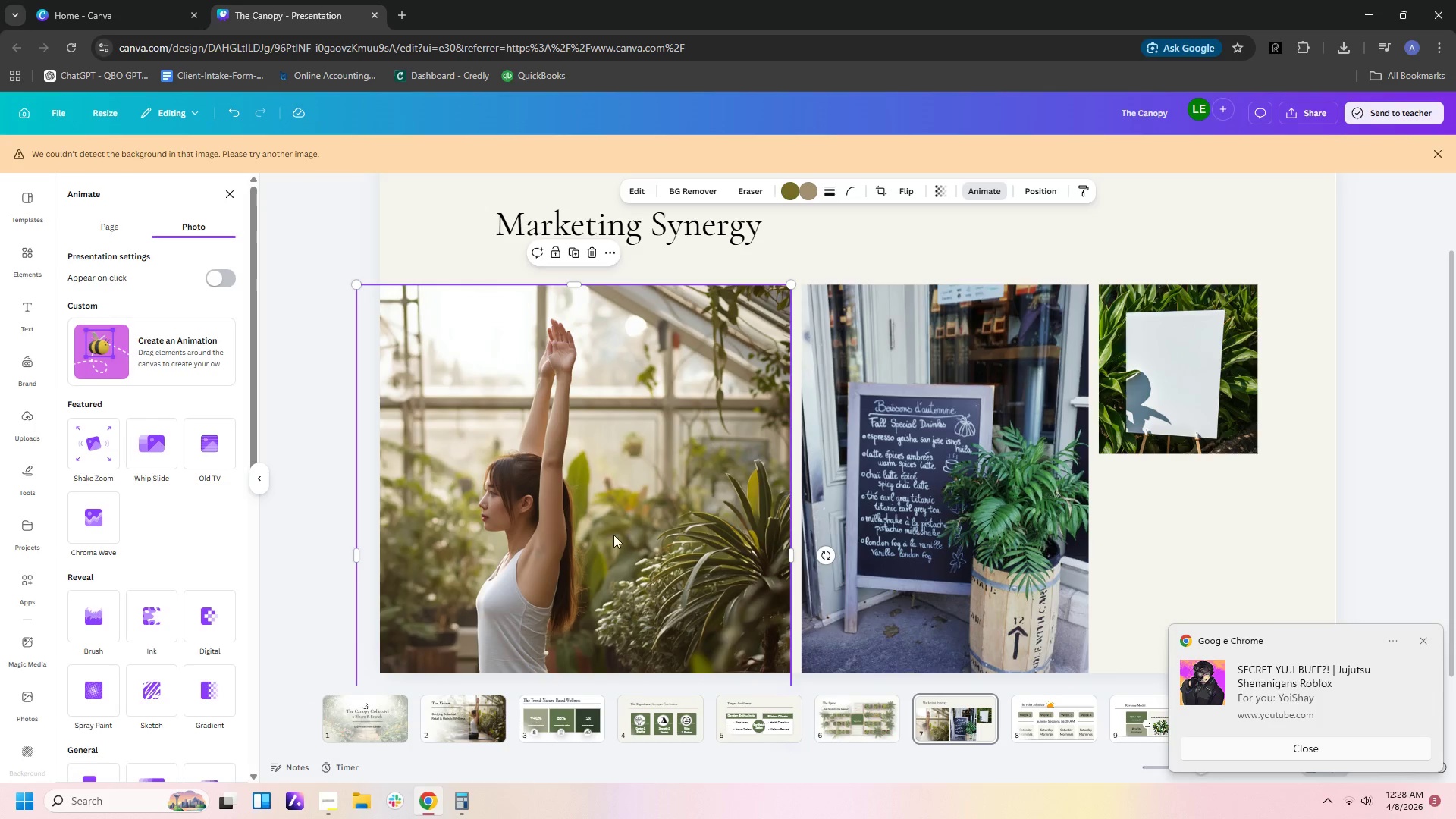 
scroll: coordinate [994, 384], scroll_direction: down, amount: 5.0
 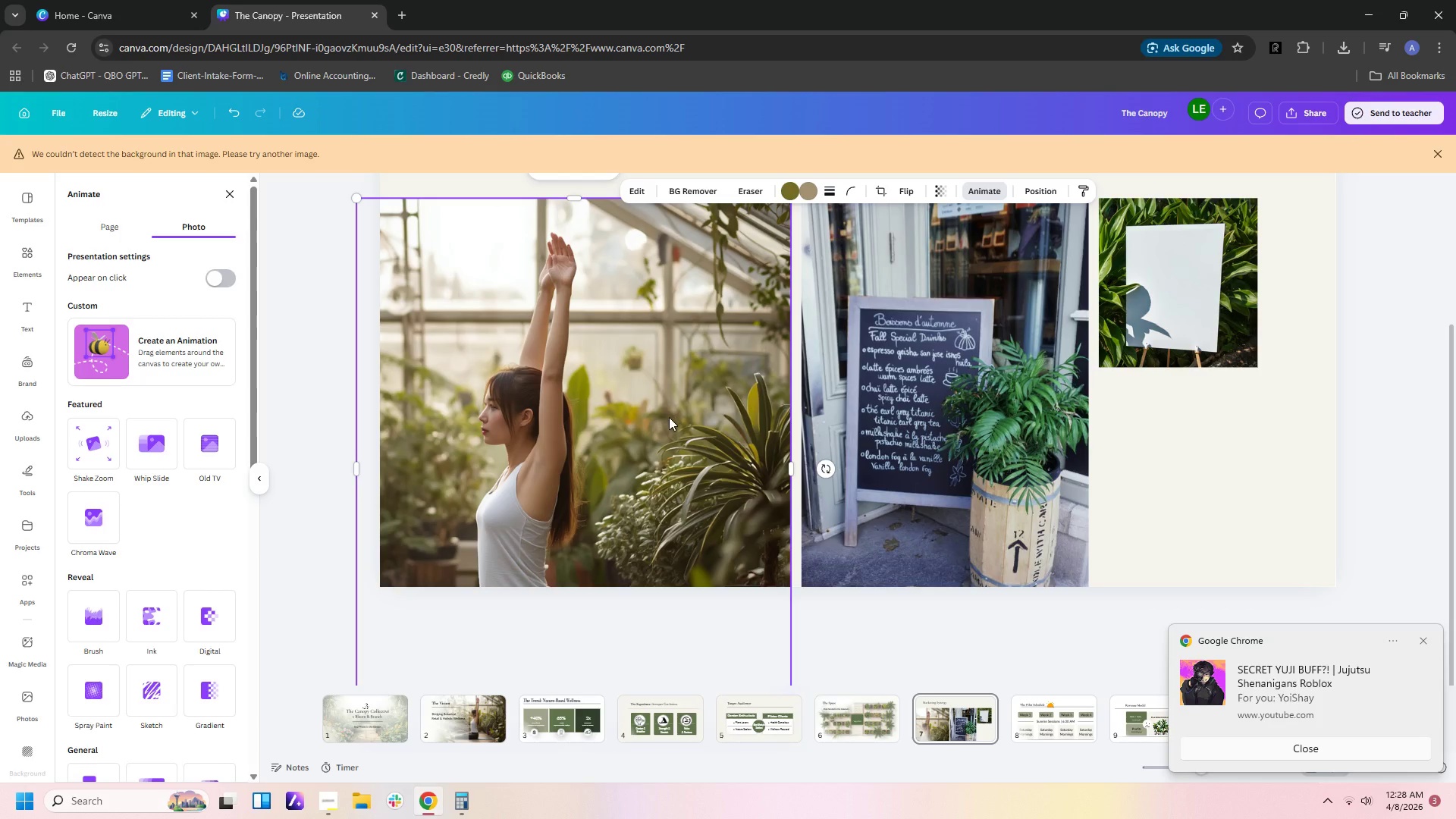 
left_click([669, 417])
 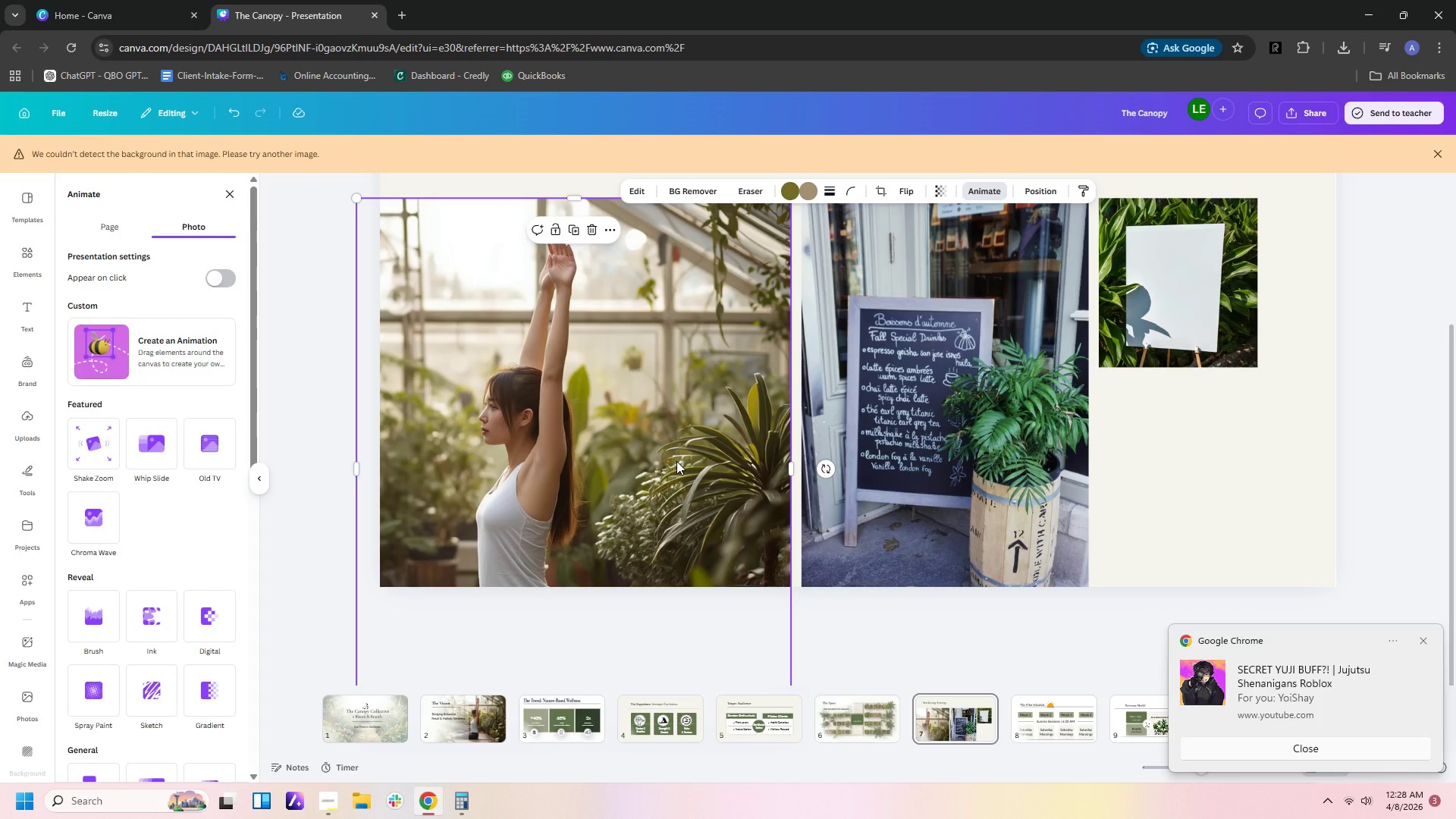 
key(Control+Z)
 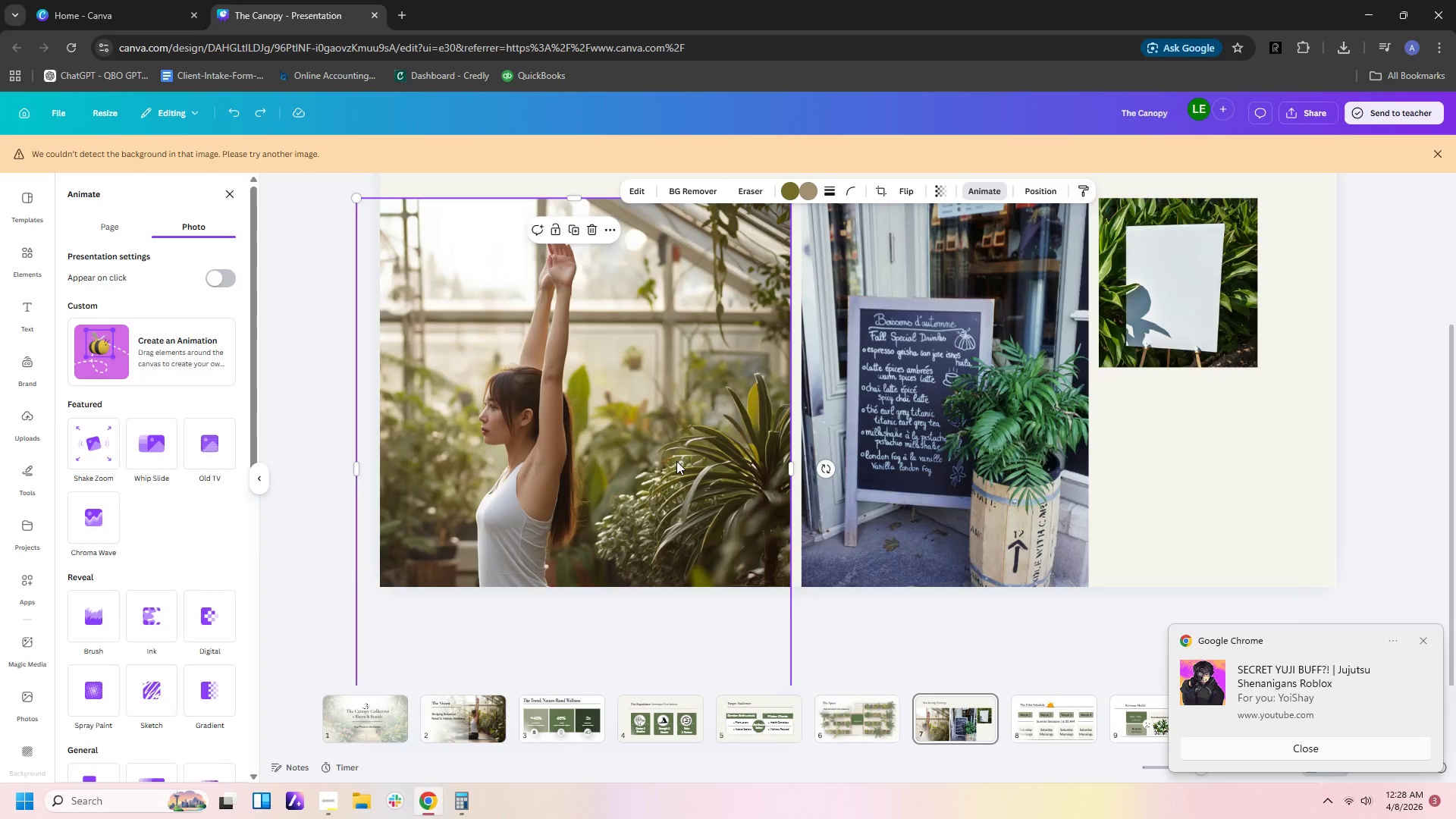 
key(Control+Z)
 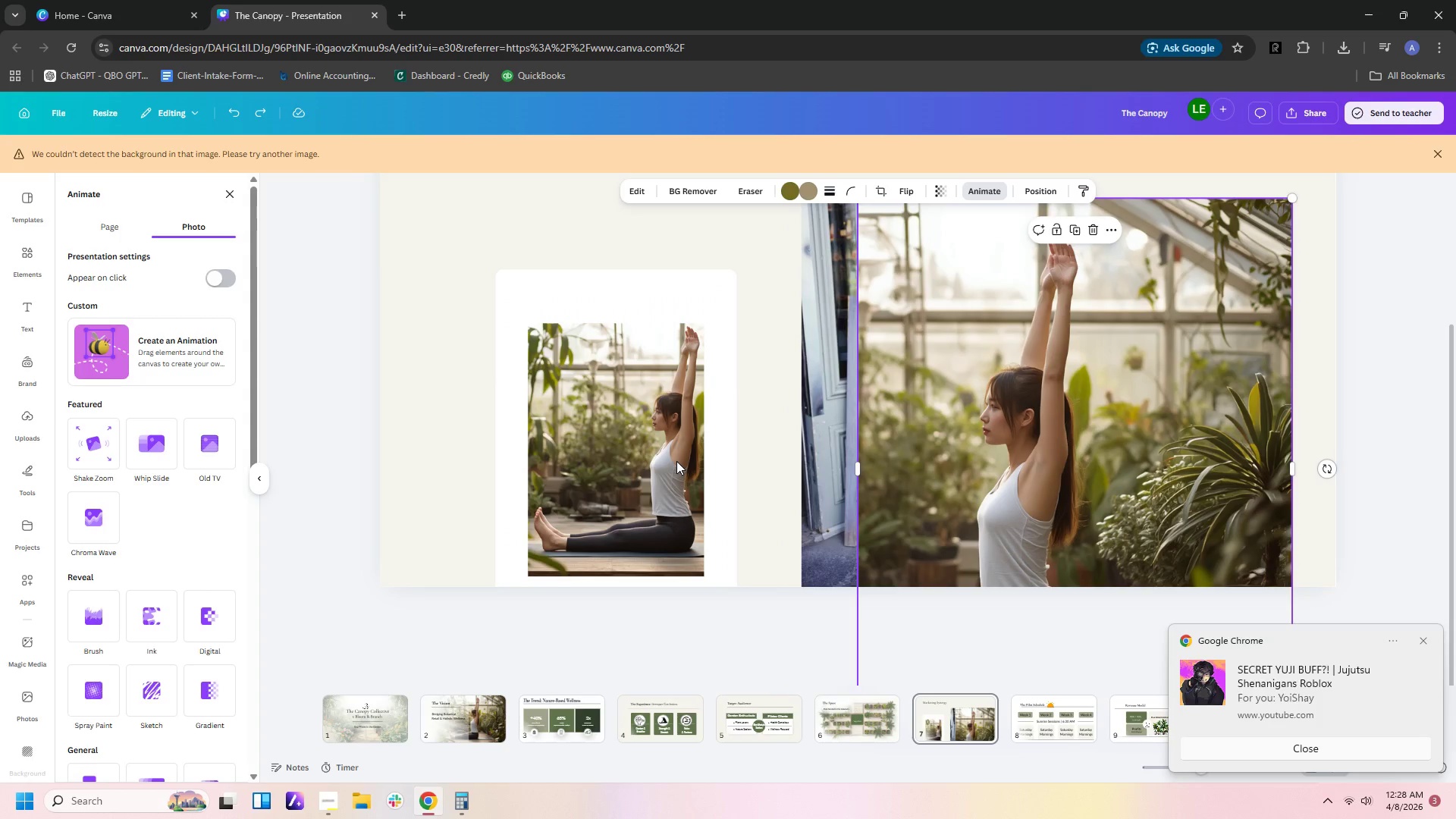 
key(Control+Z)
 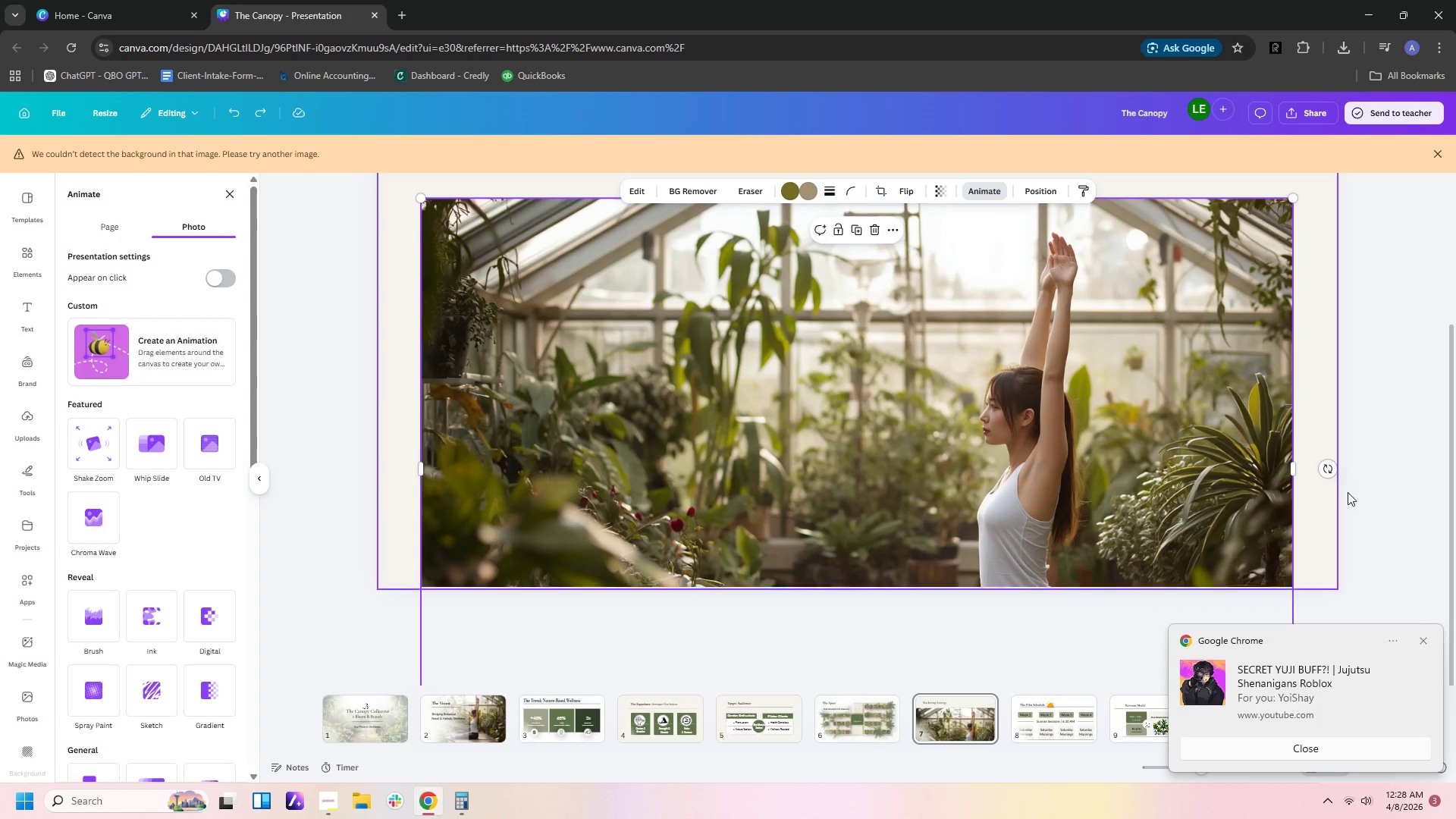 
key(Control+Z)
 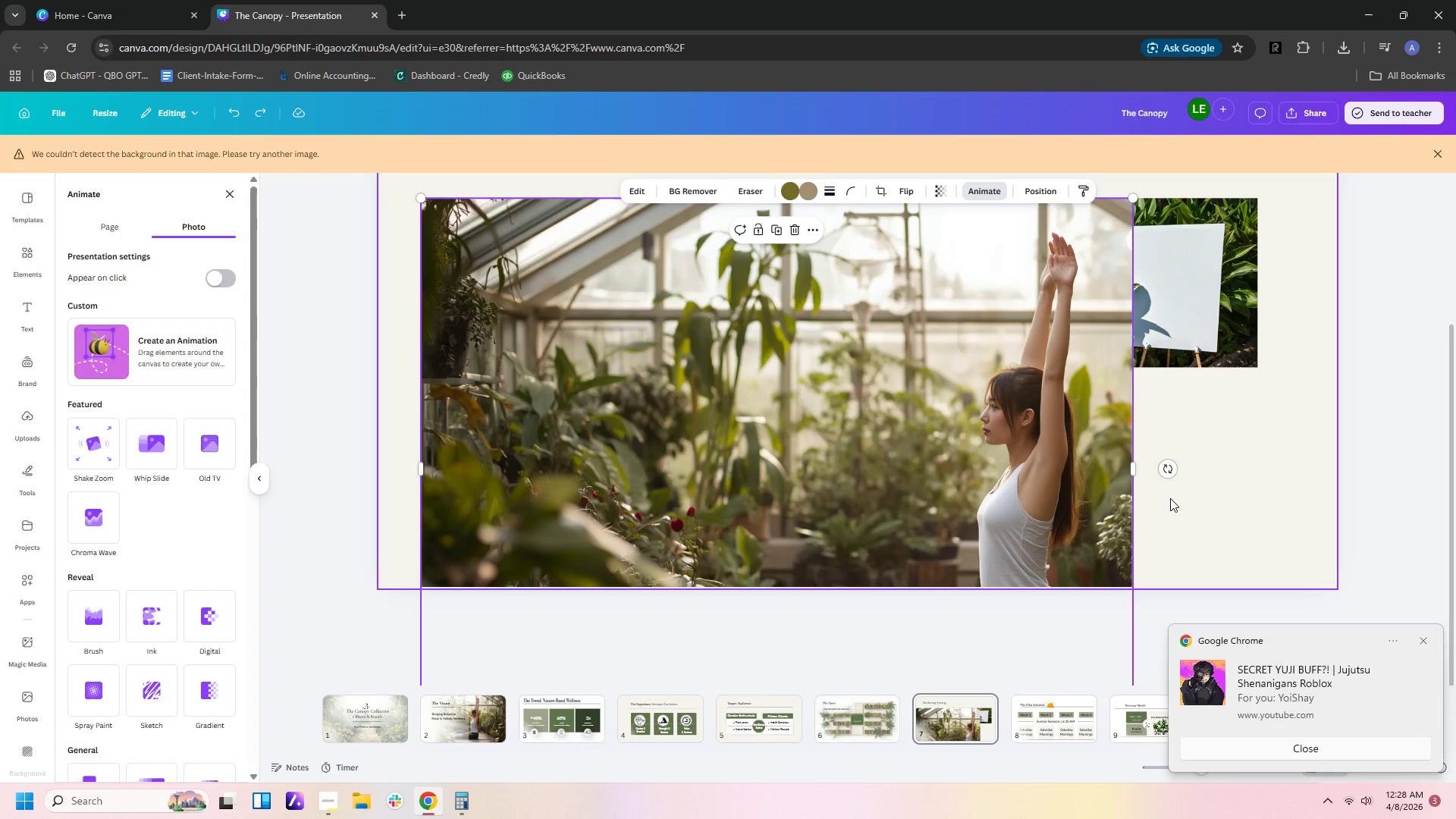 
key(Control+Z)
 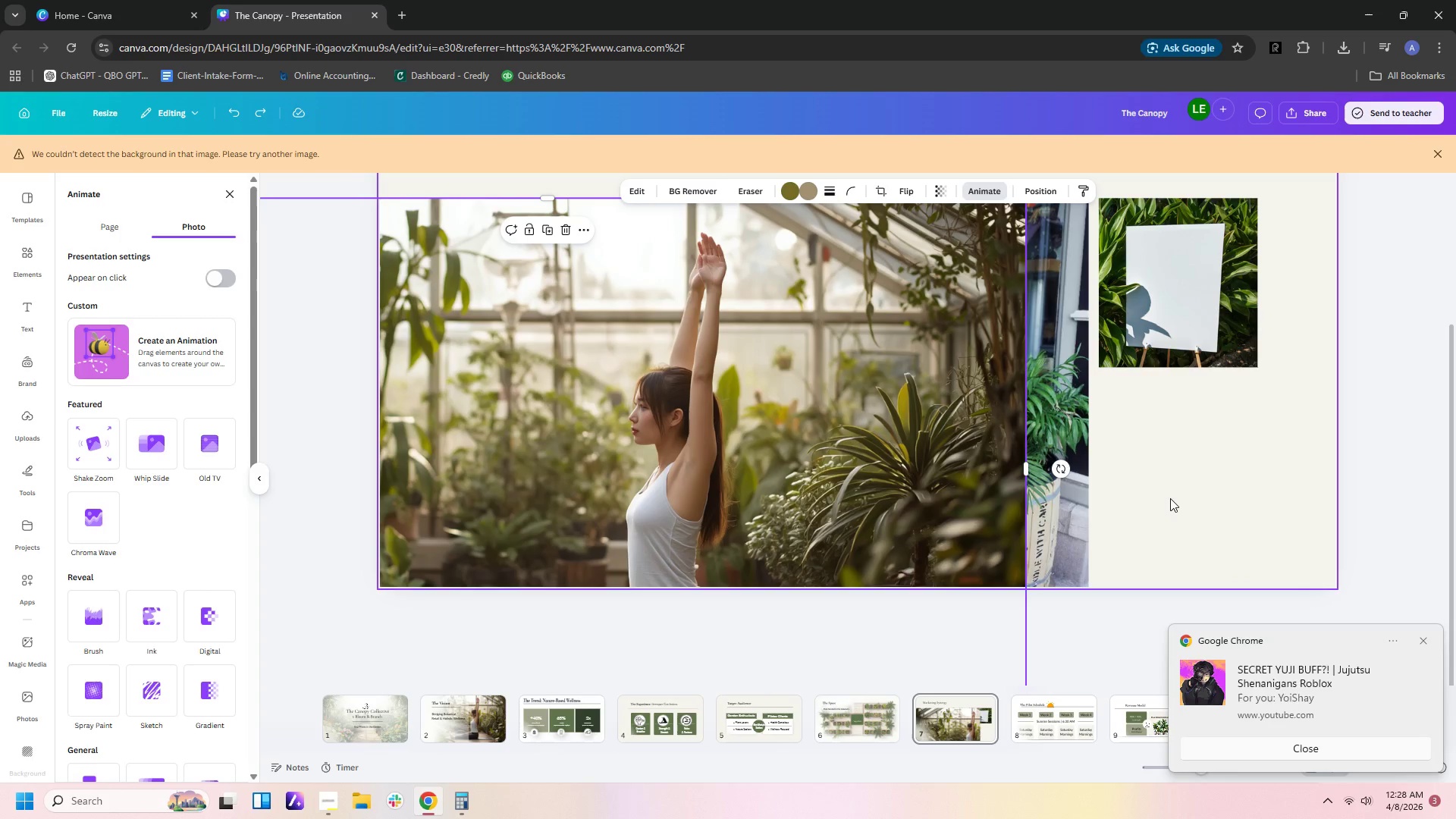 
key(Control+Z)
 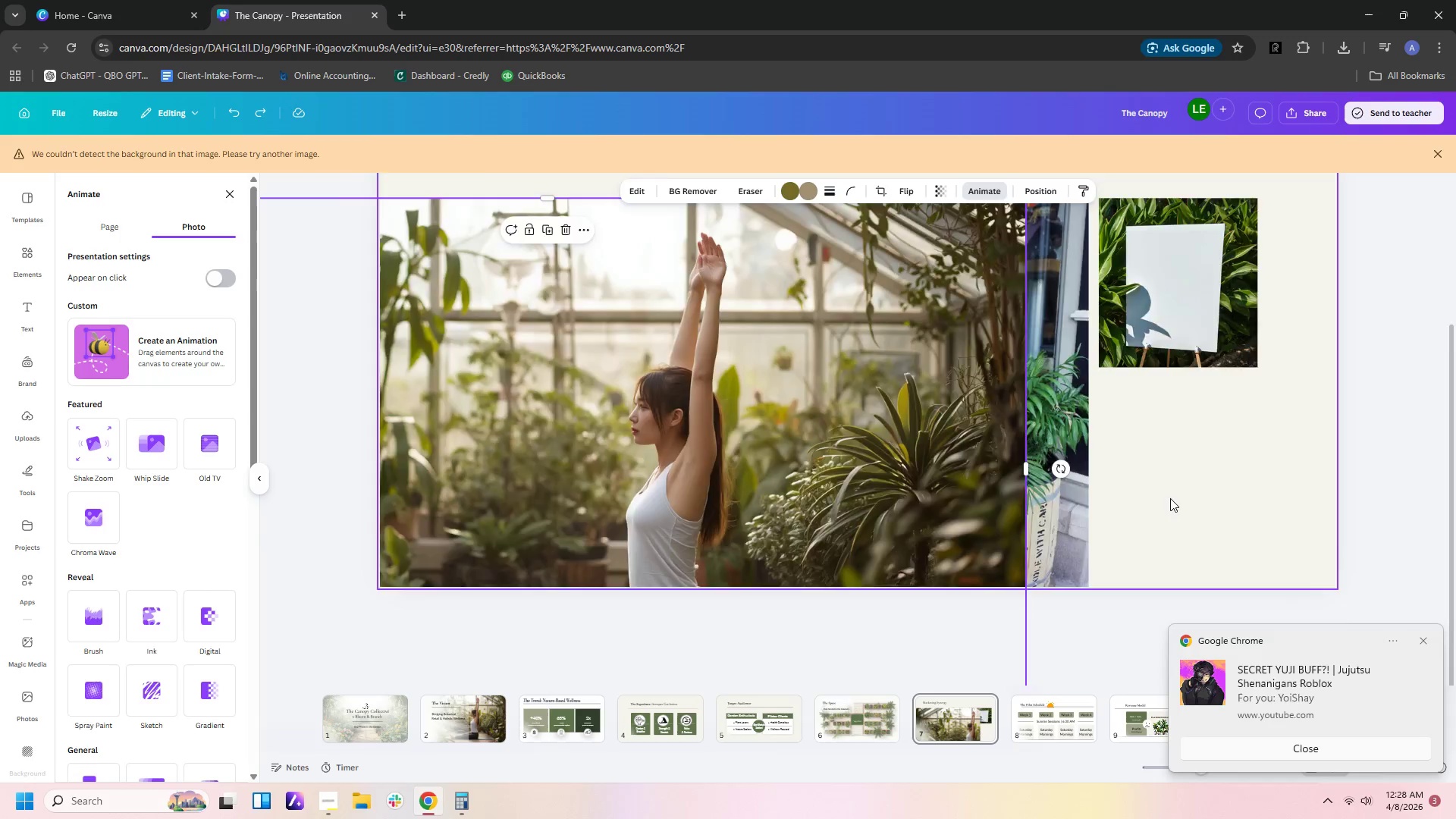 
key(Control+Z)
 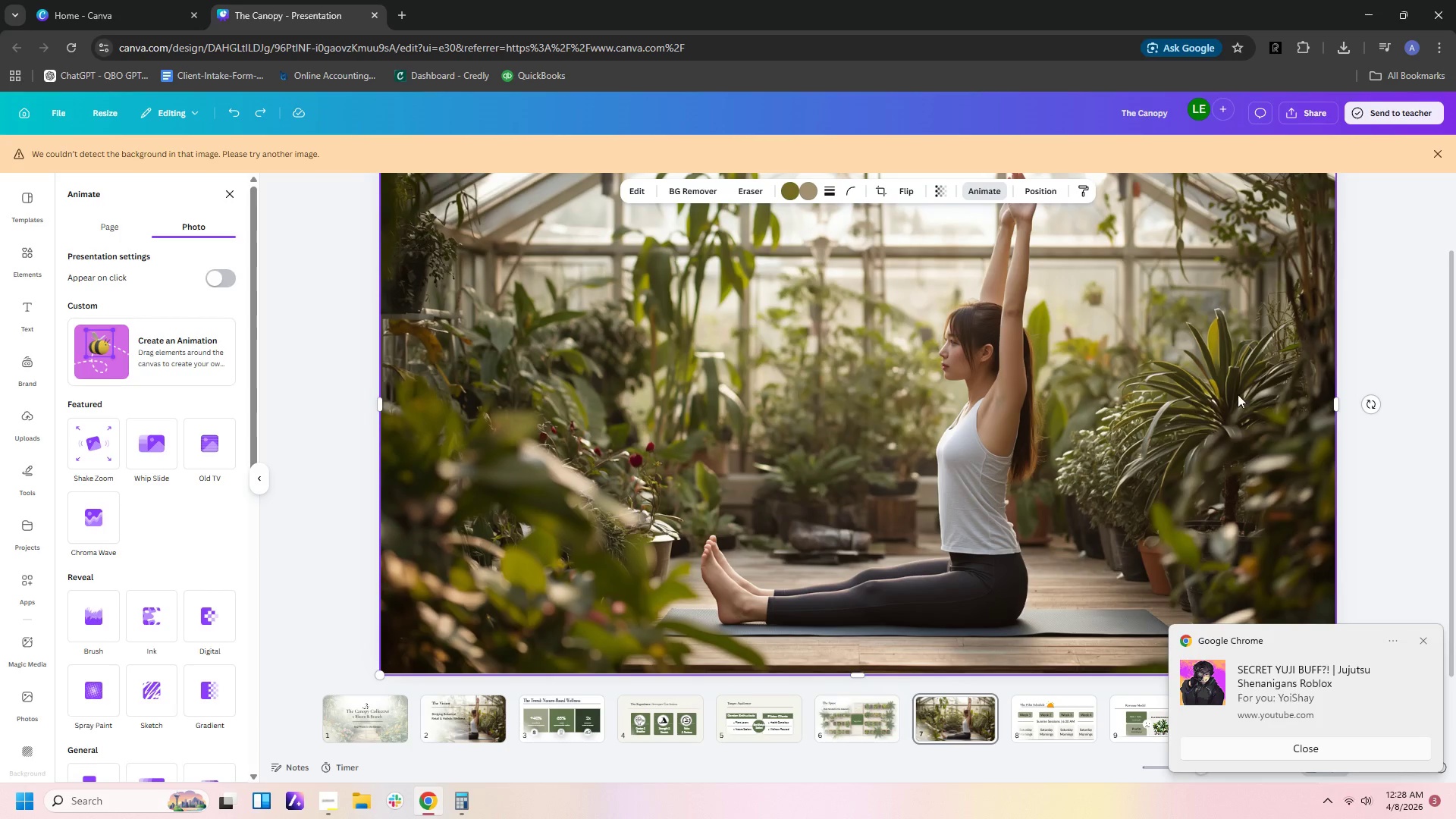 
scroll: coordinate [1307, 362], scroll_direction: up, amount: 2.0
 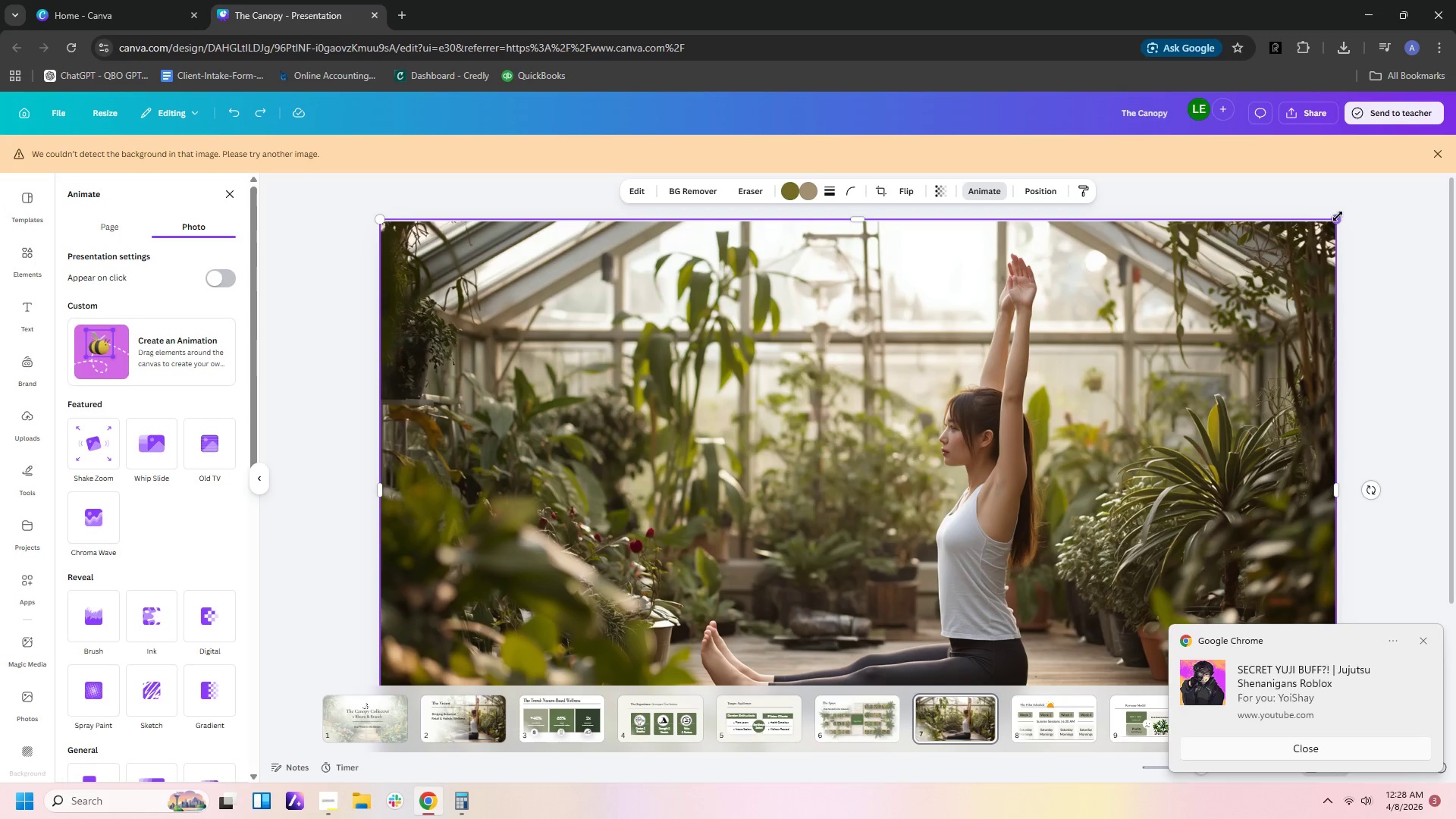 
left_click_drag(start_coordinate=[1339, 218], to_coordinate=[724, 631])
 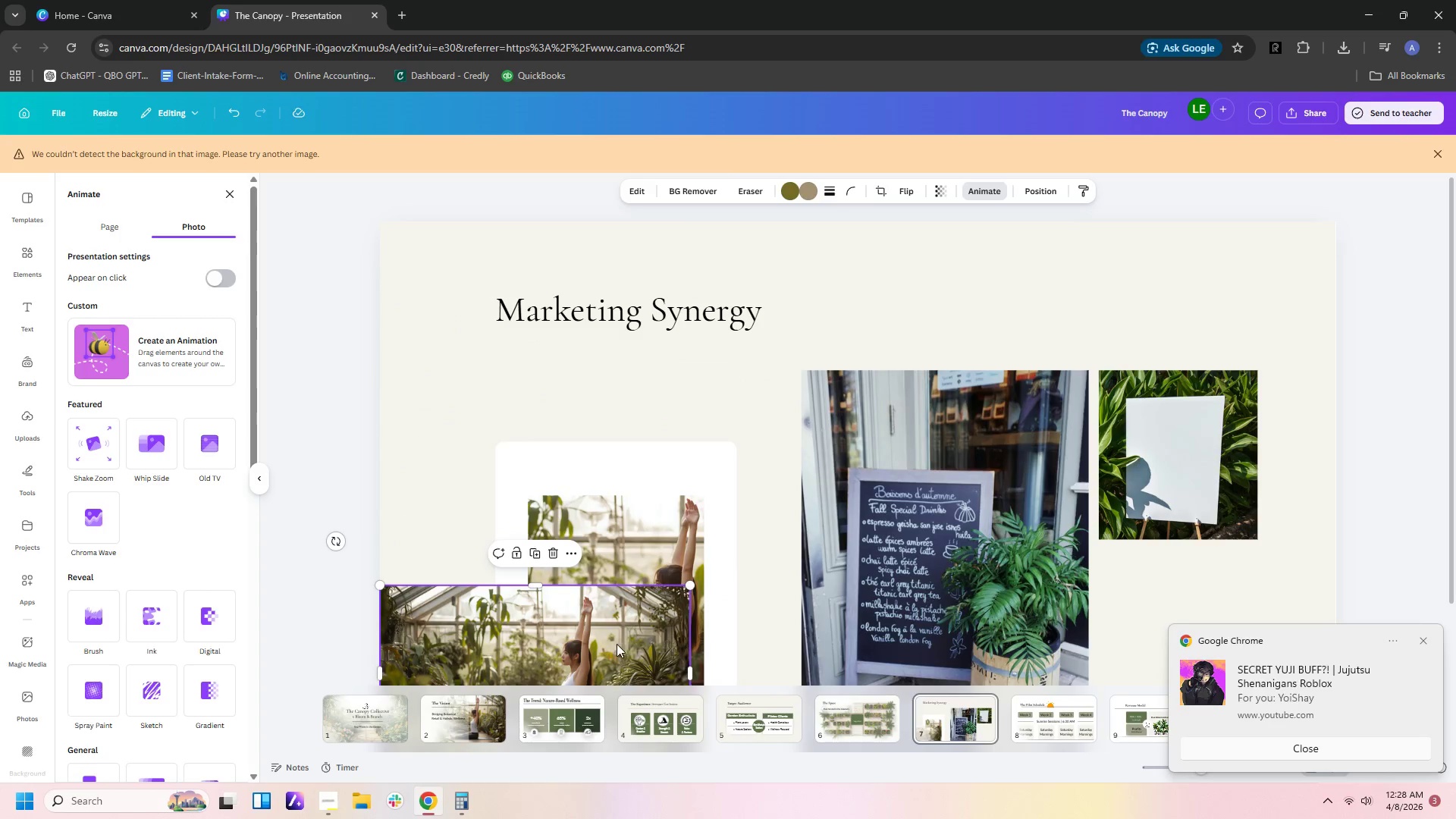 
left_click_drag(start_coordinate=[616, 644], to_coordinate=[686, 455])
 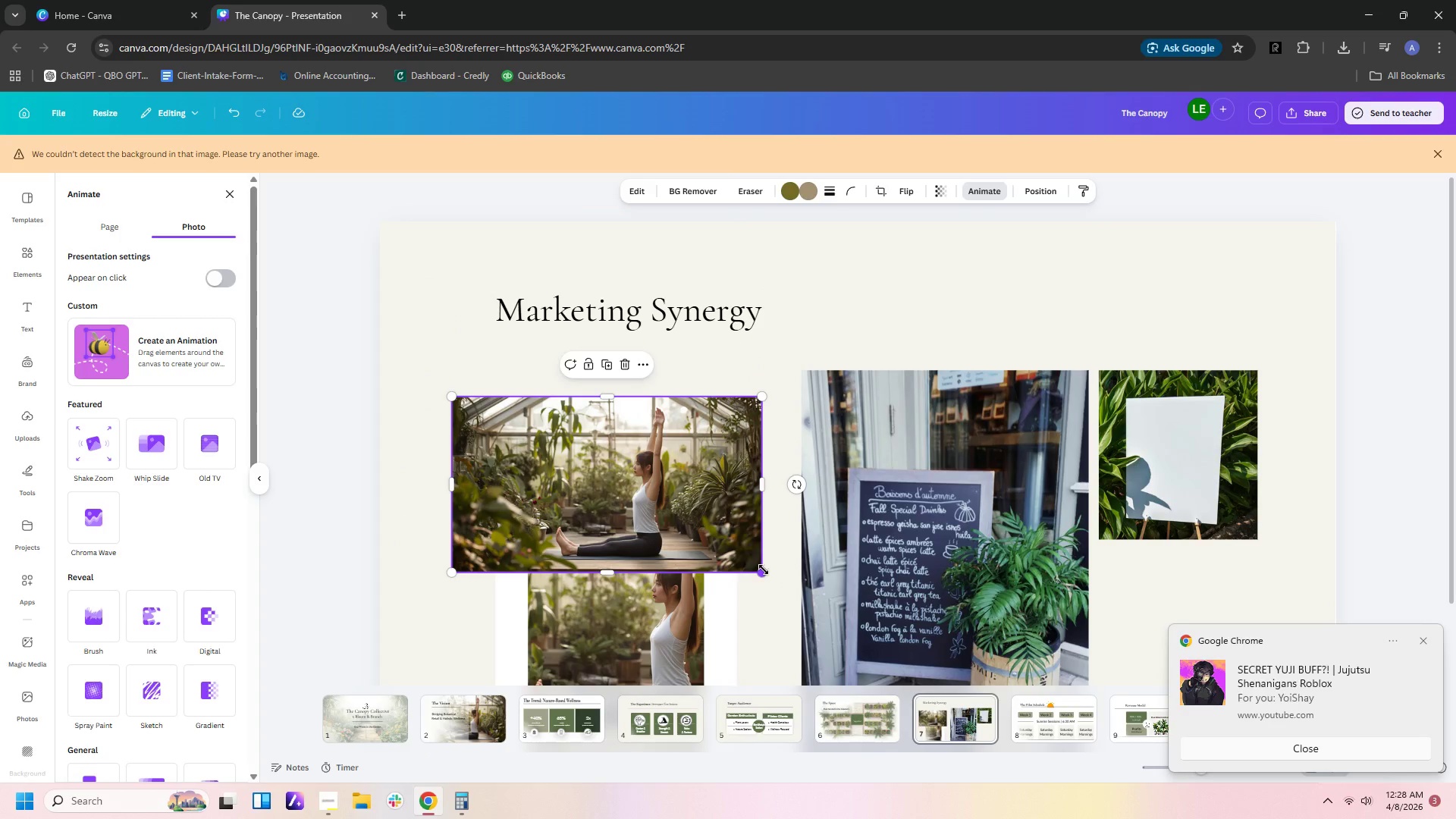 
scroll: coordinate [1123, 421], scroll_direction: down, amount: 5.0
 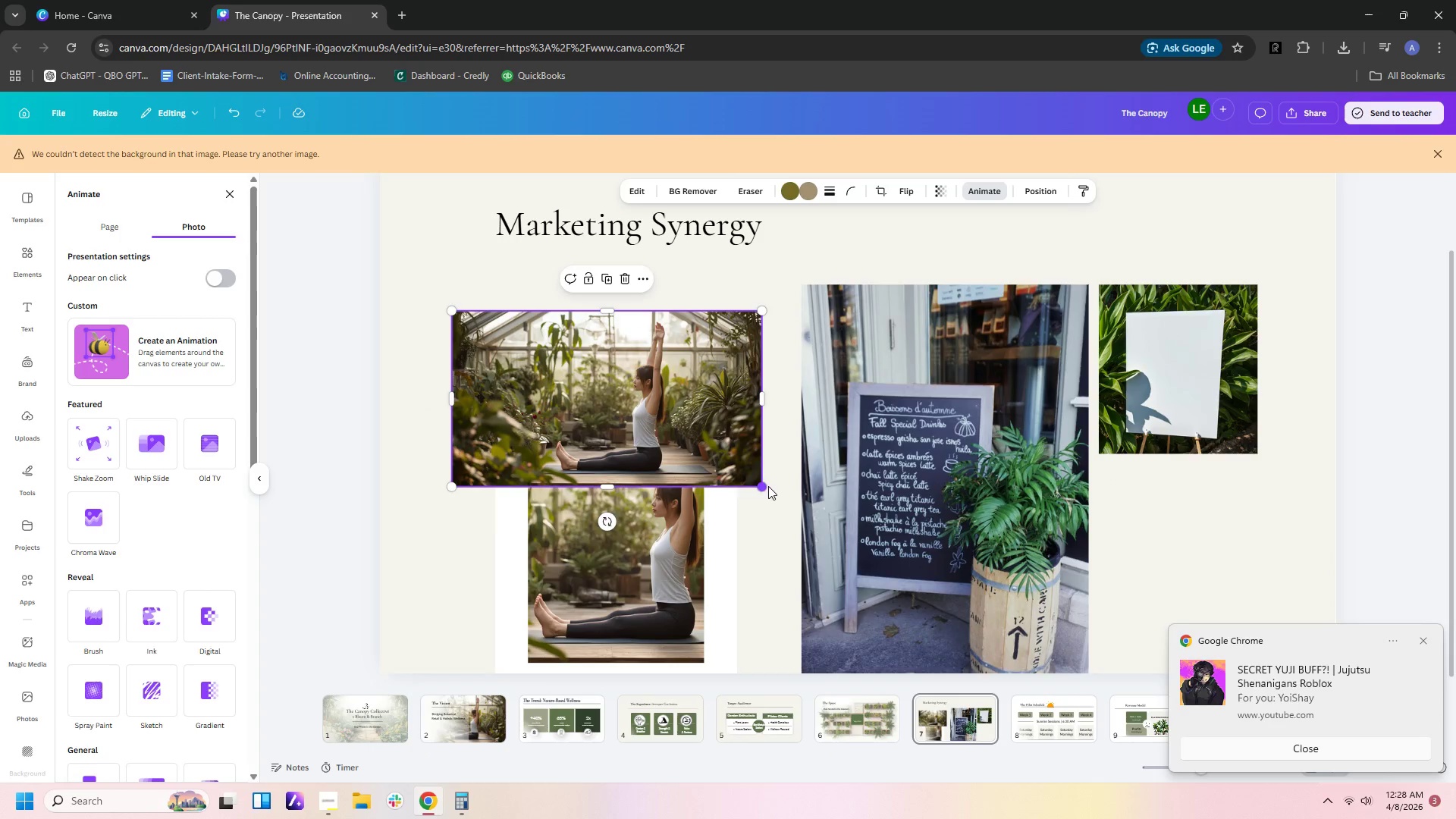 
left_click_drag(start_coordinate=[762, 482], to_coordinate=[1046, 730])
 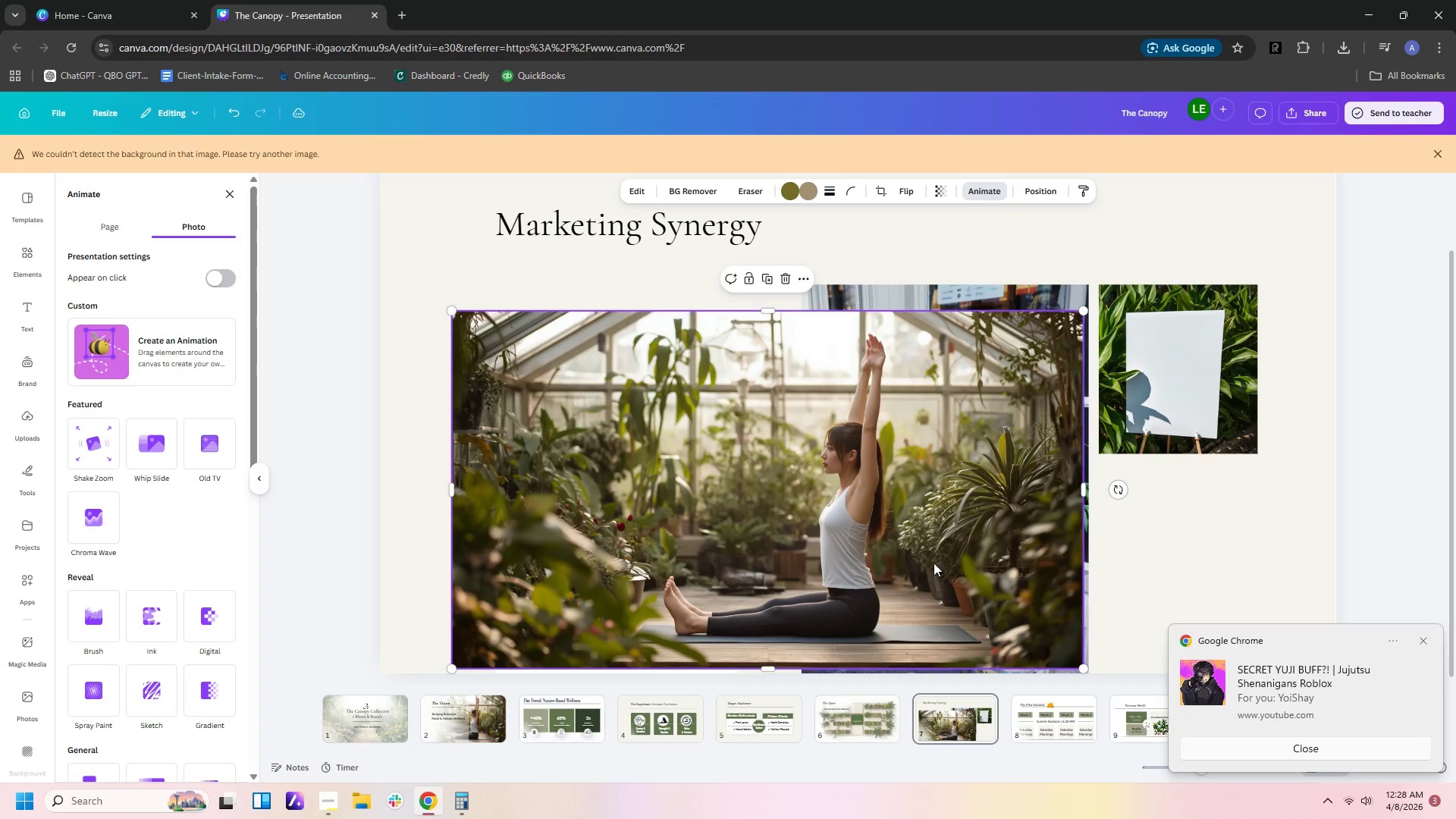 
left_click_drag(start_coordinate=[934, 563], to_coordinate=[728, 563])
 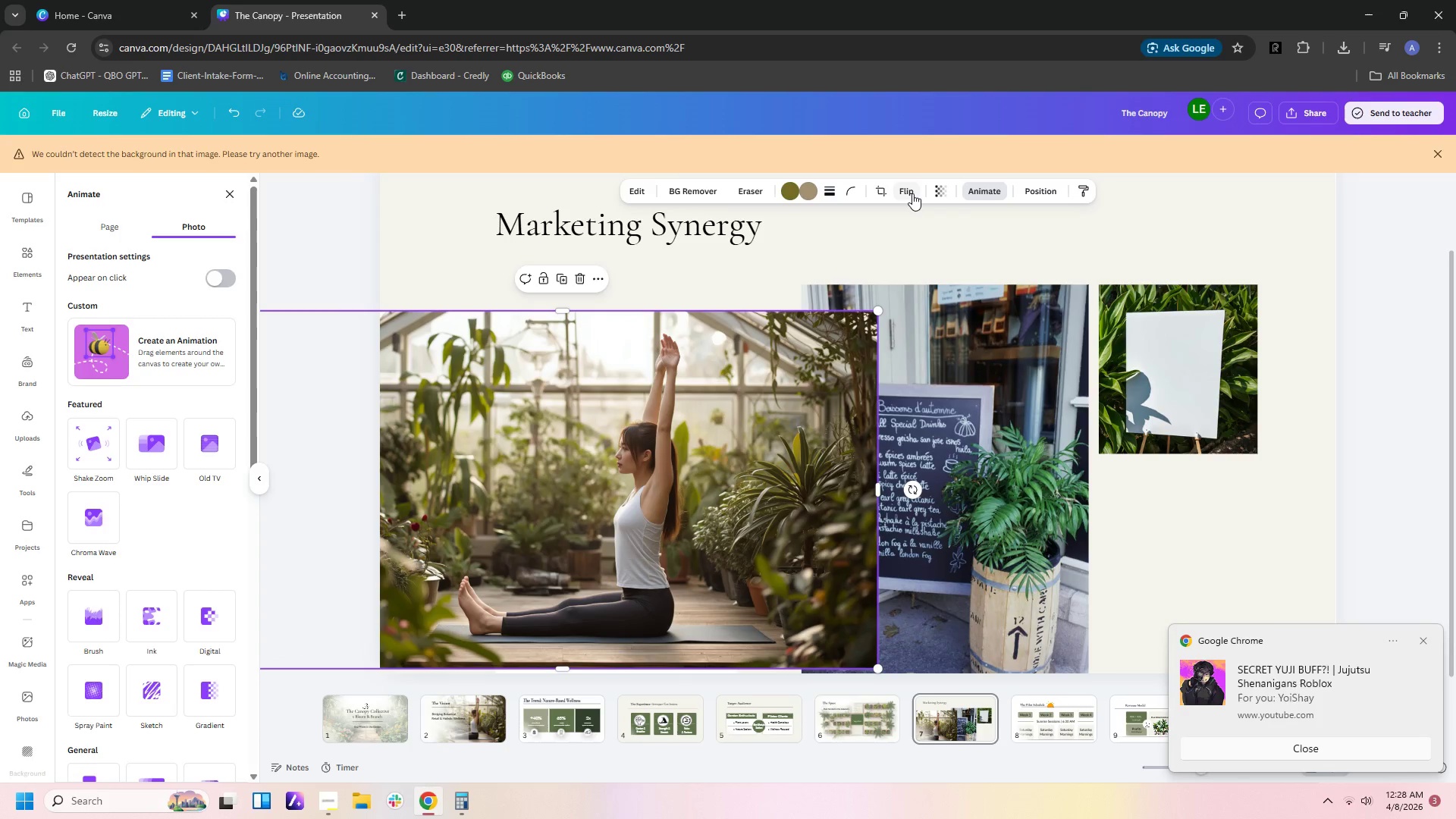 
left_click([911, 193])
 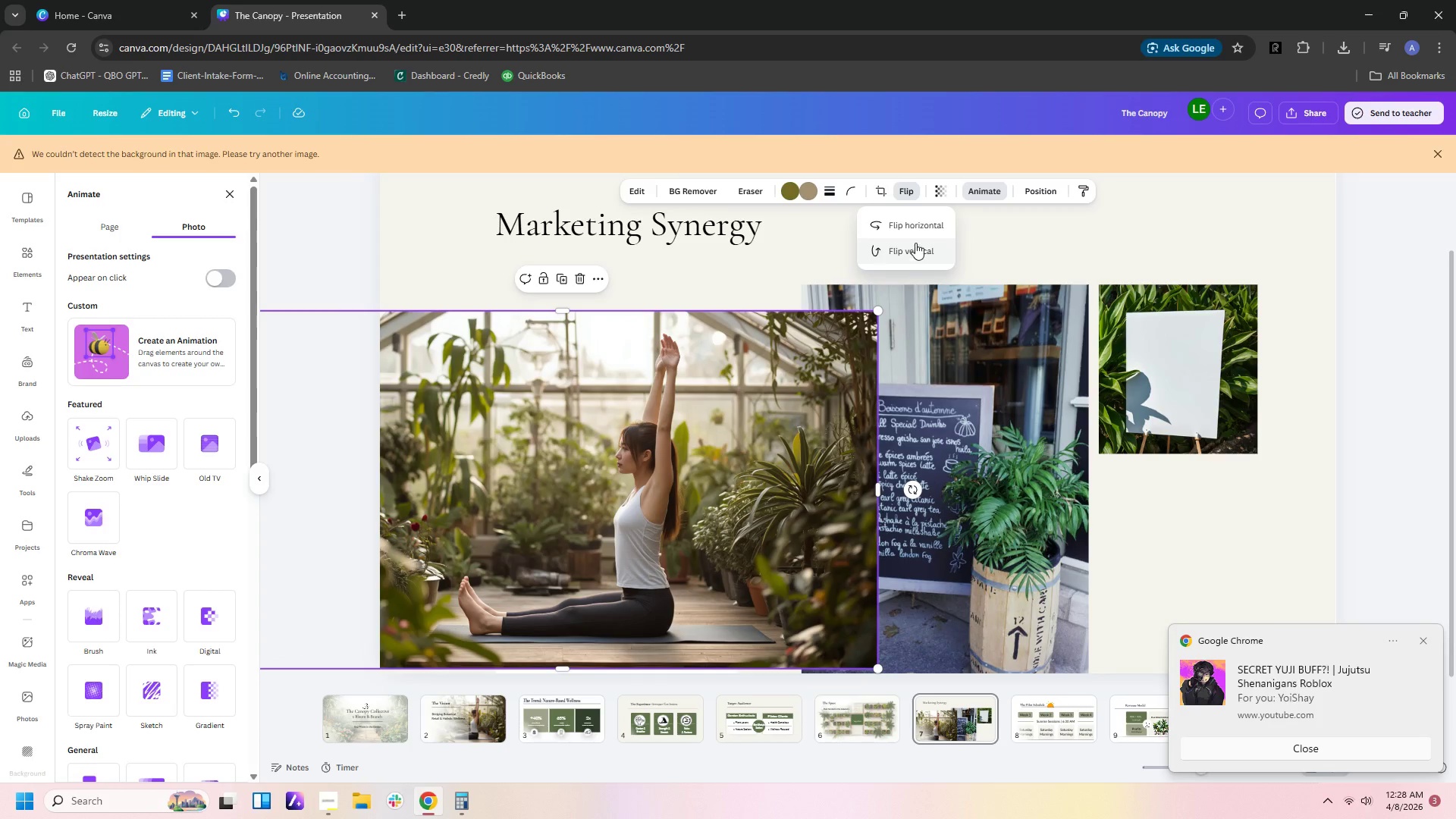 
left_click([1014, 221])
 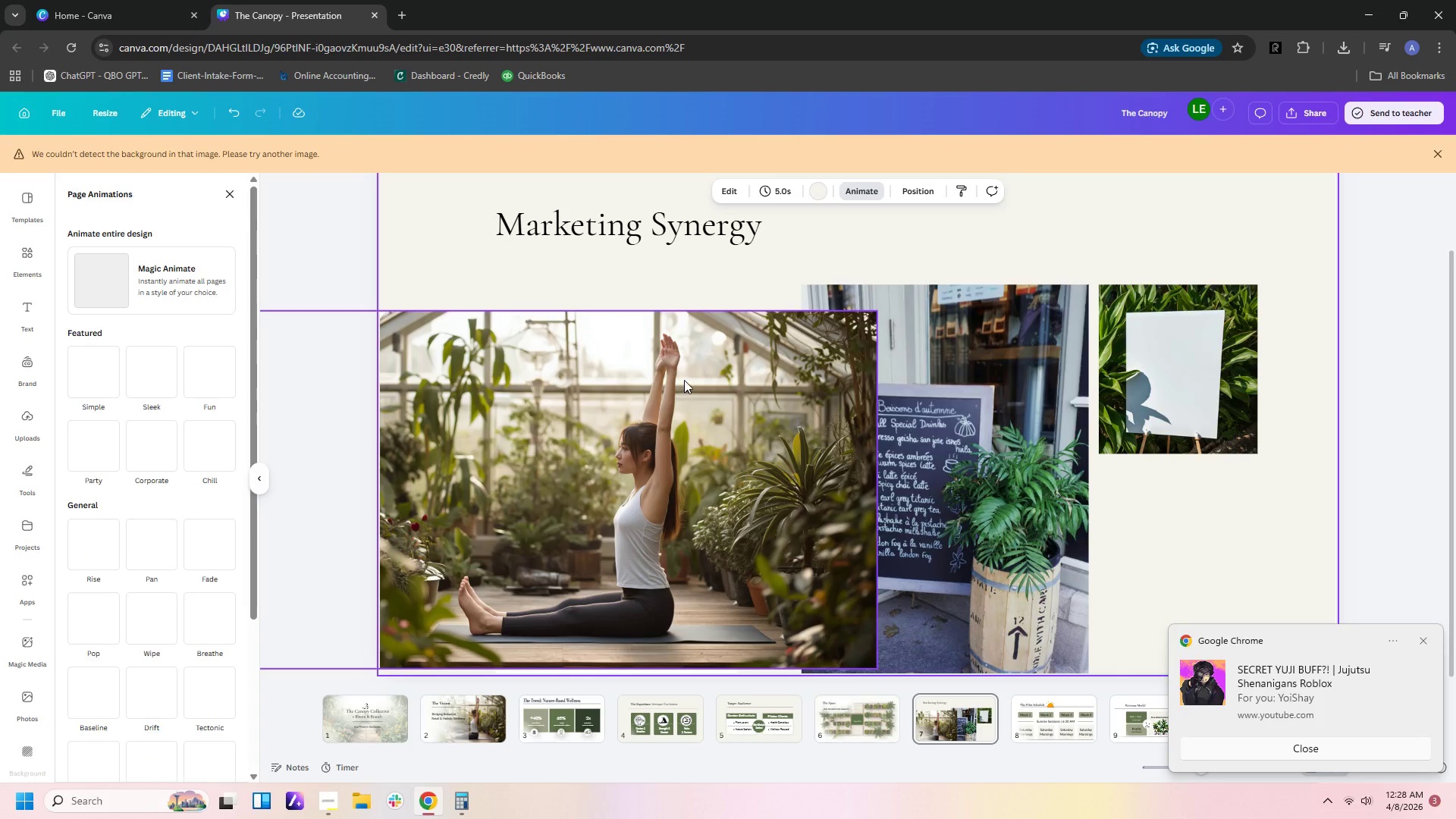 
left_click([698, 363])
 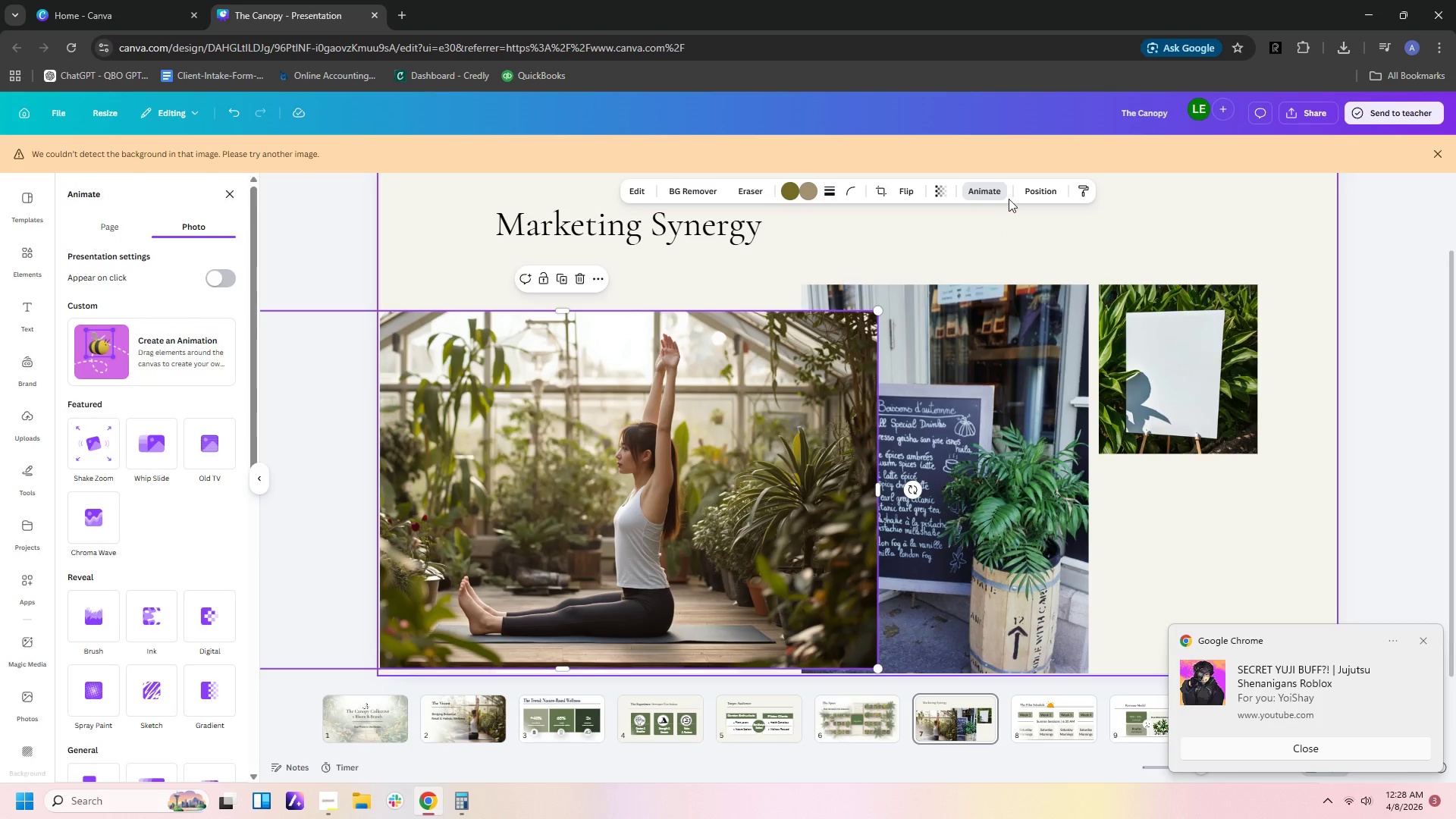 
left_click([1045, 182])
 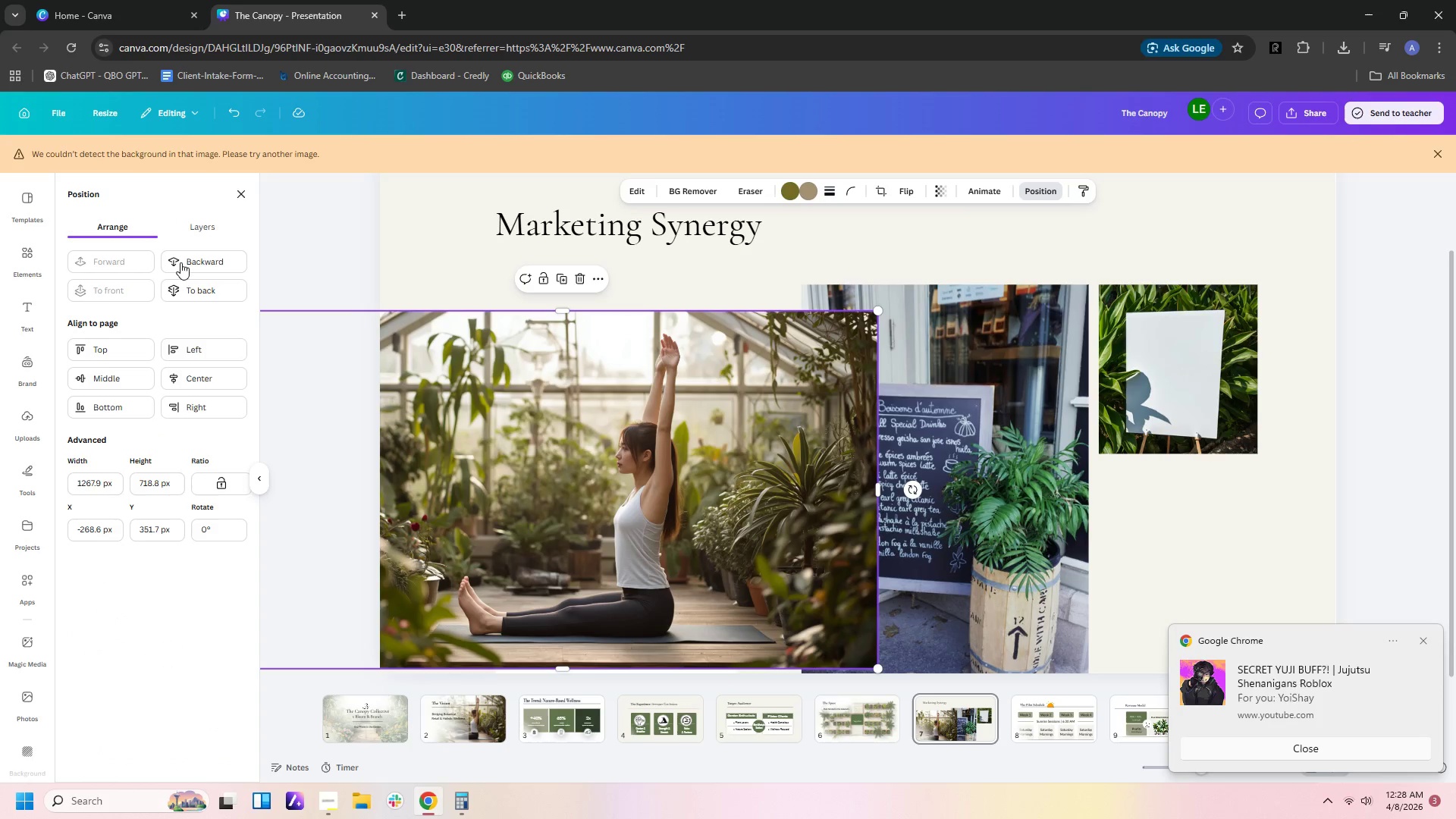 
left_click([190, 267])
 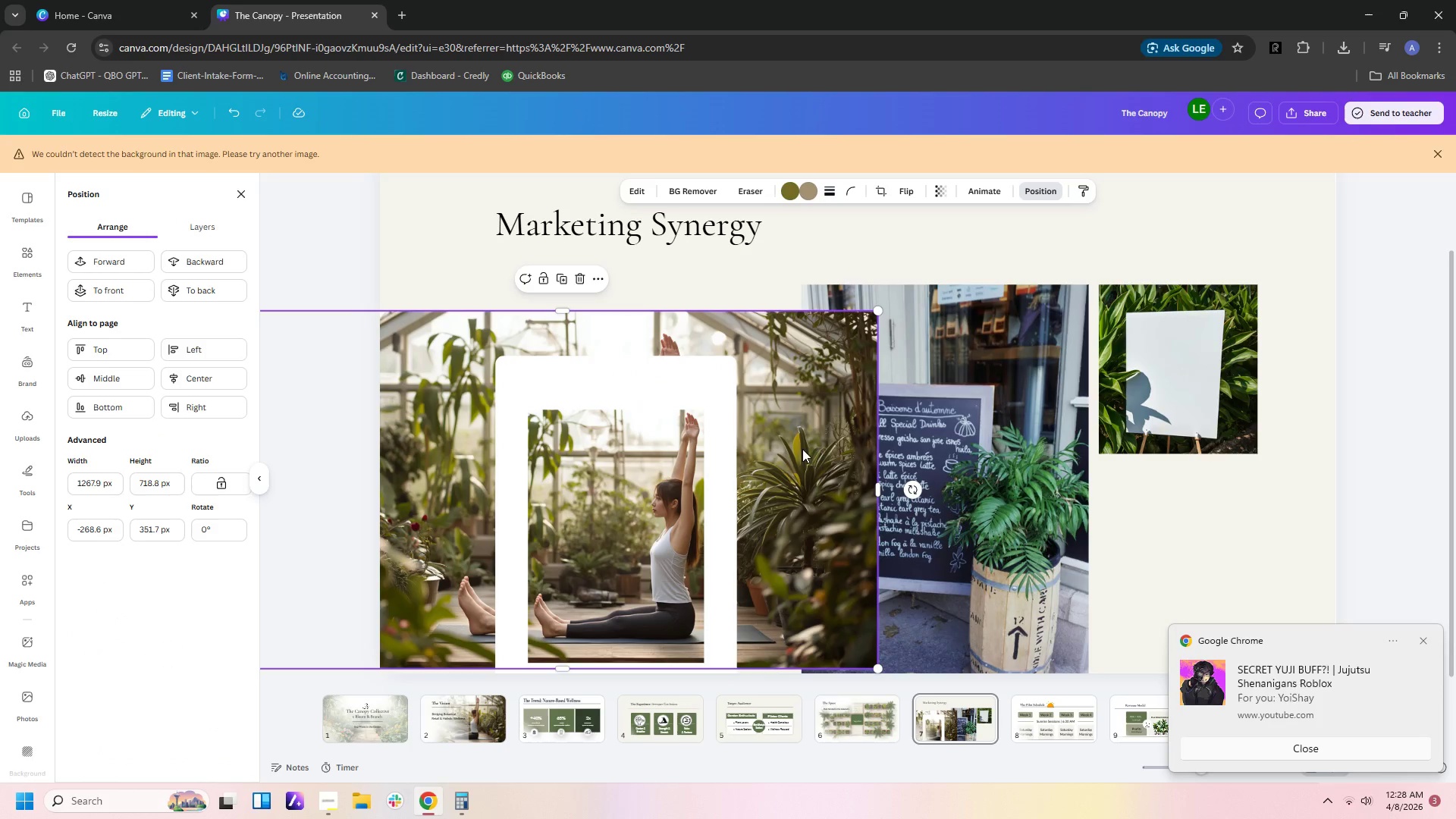 
scroll: coordinate [1120, 520], scroll_direction: down, amount: 4.0
 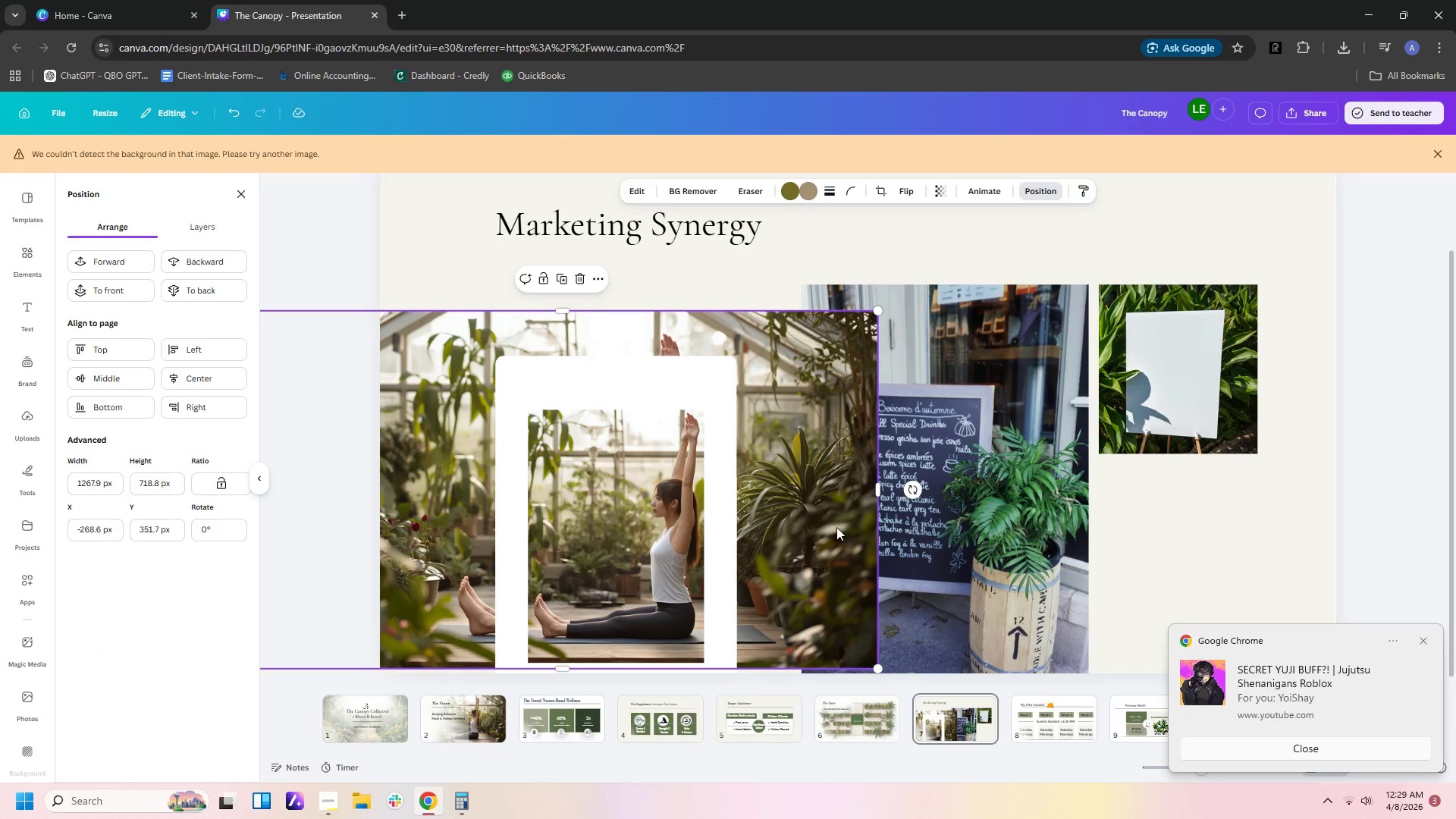 
left_click([830, 519])
 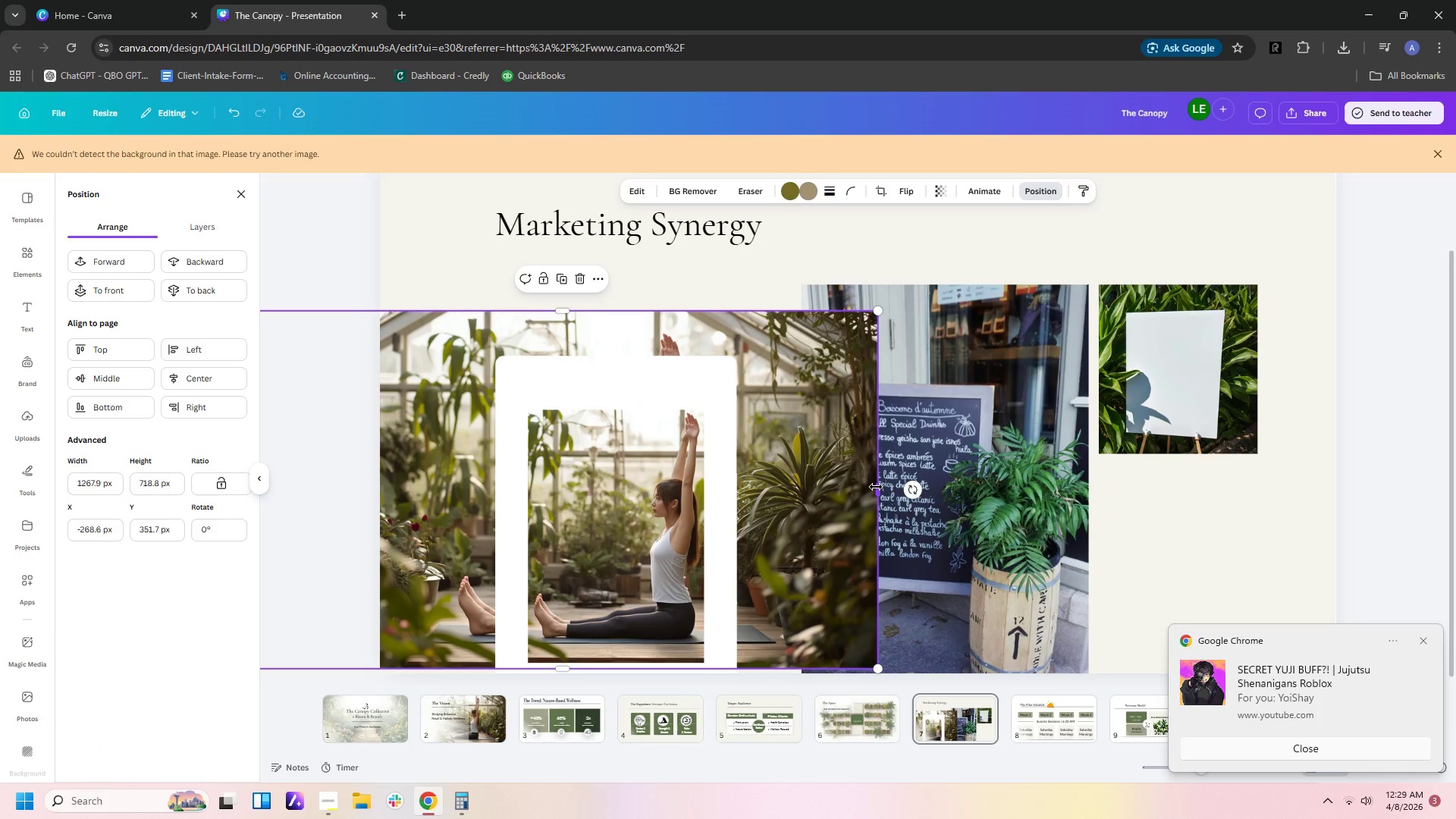 
left_click_drag(start_coordinate=[876, 487], to_coordinate=[795, 493])
 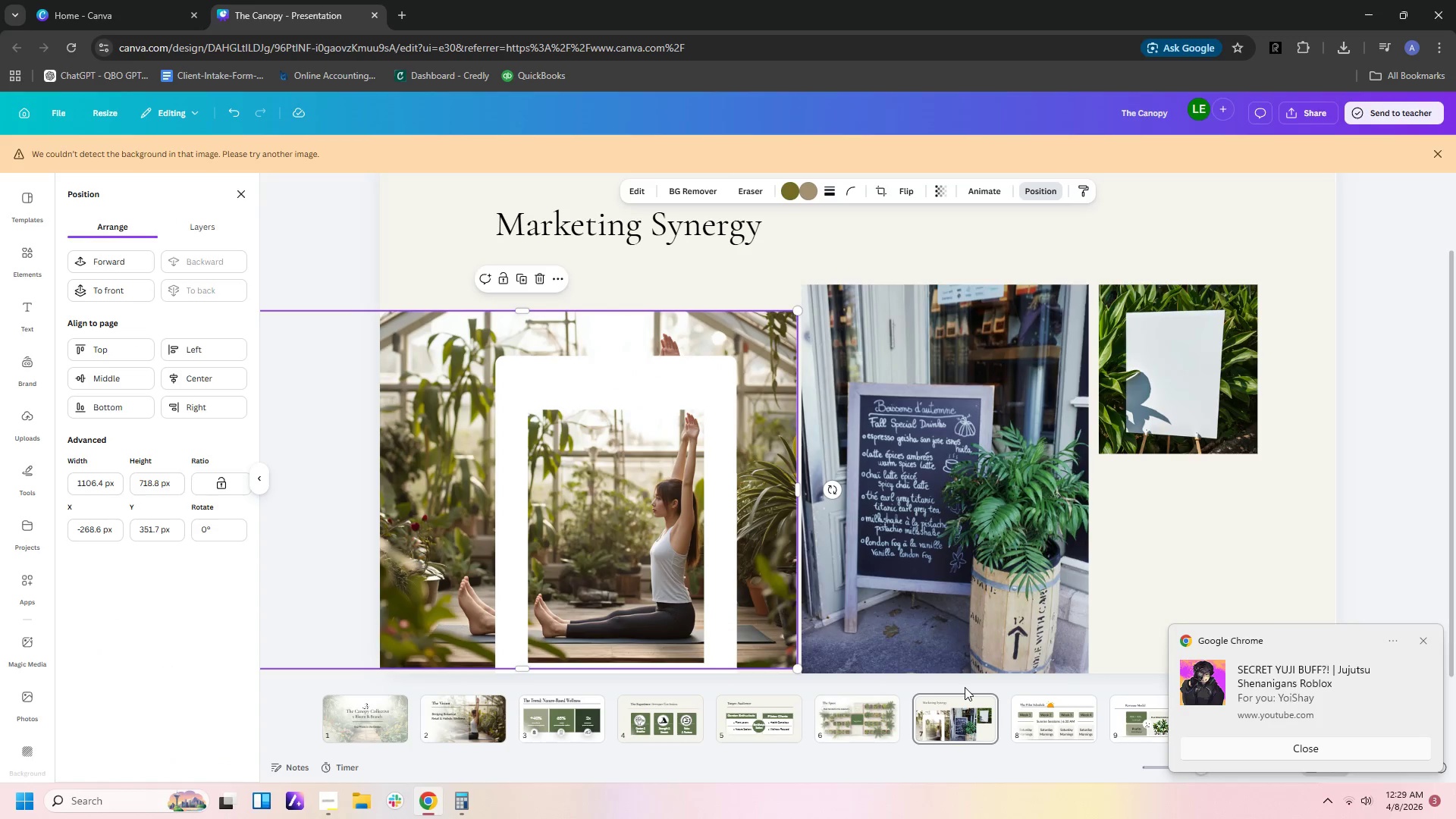 
left_click_drag(start_coordinate=[705, 610], to_coordinate=[836, 619])
 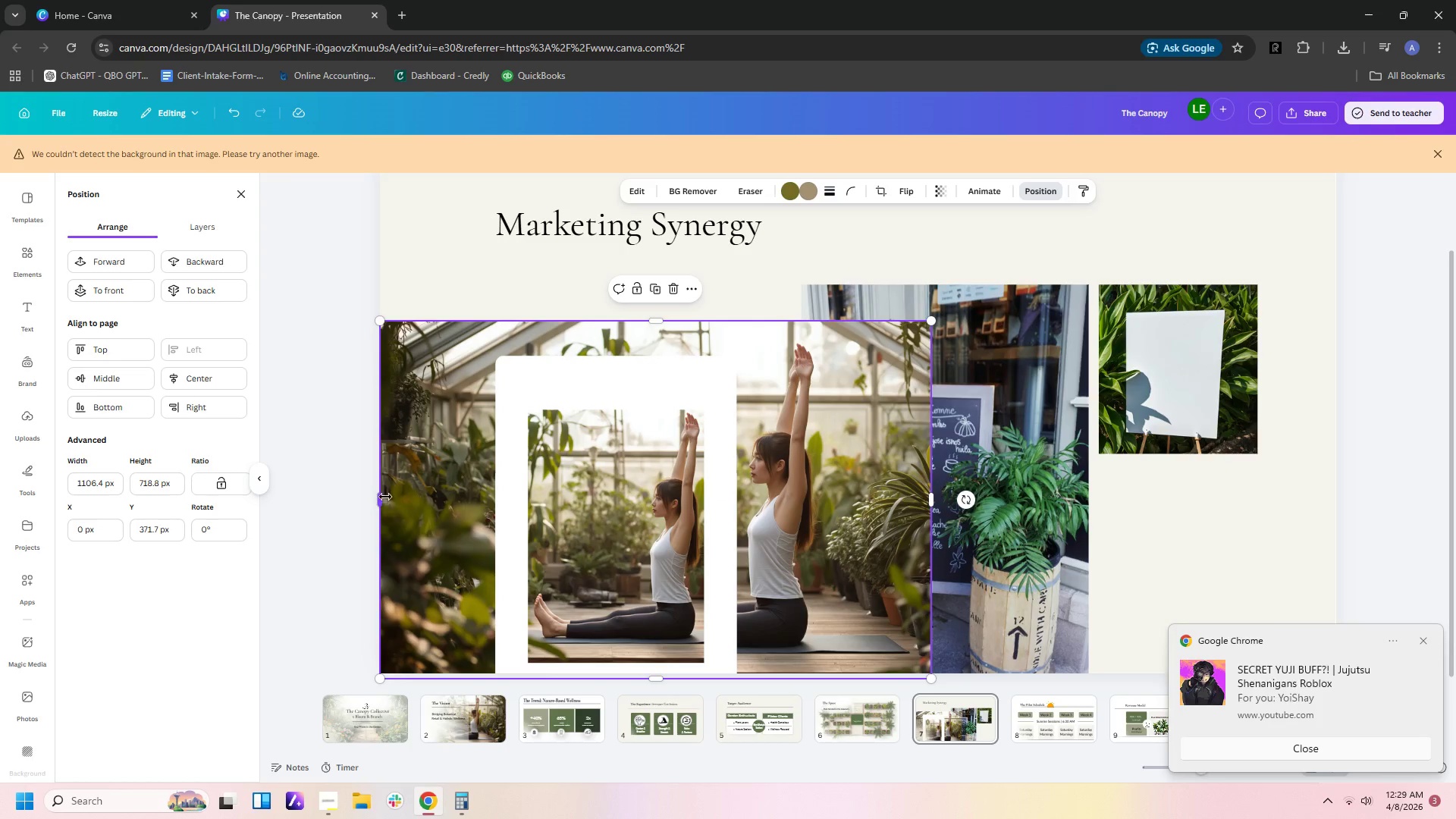 
left_click_drag(start_coordinate=[382, 495], to_coordinate=[481, 498])
 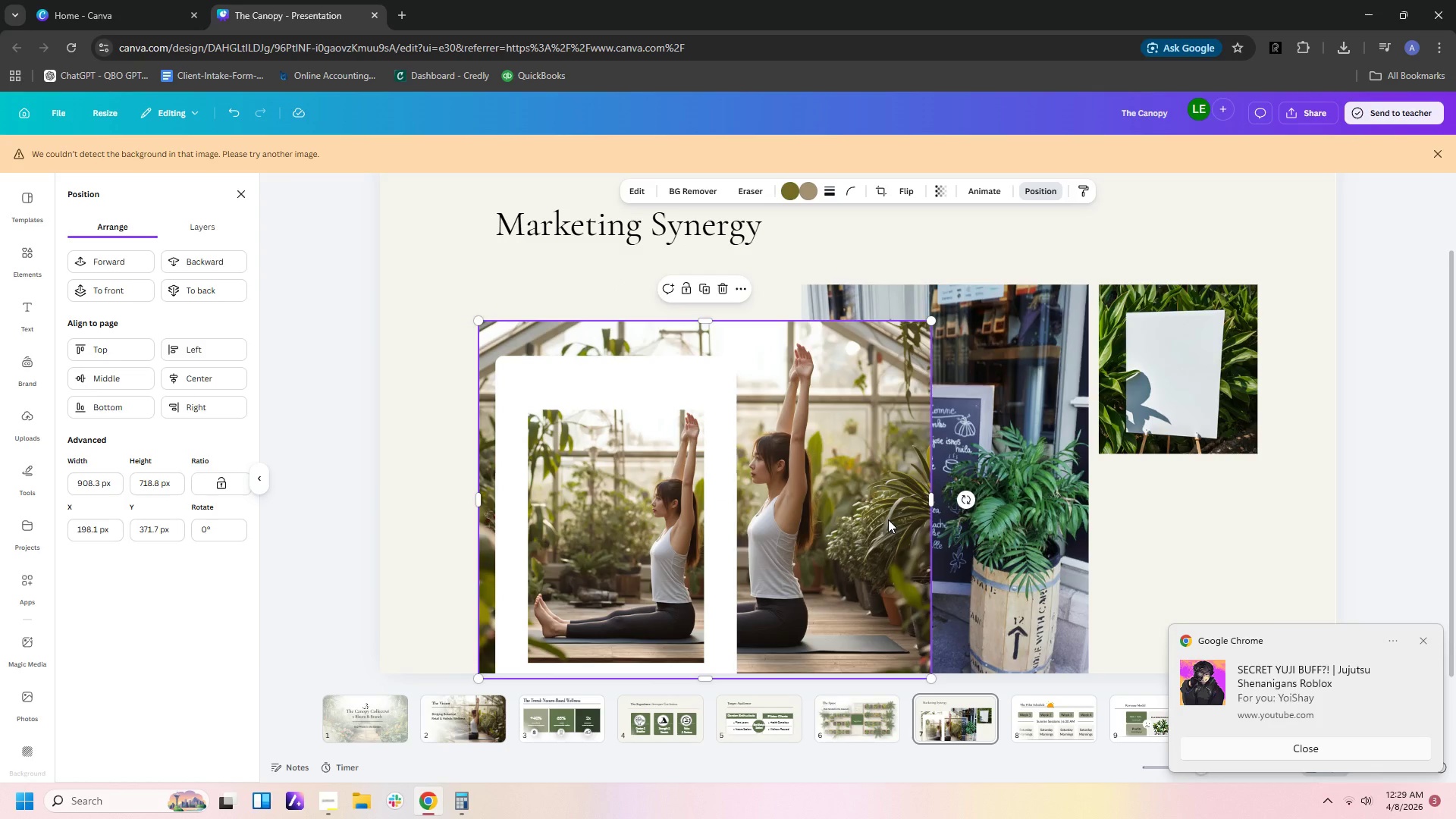 
left_click_drag(start_coordinate=[888, 519], to_coordinate=[756, 485])
 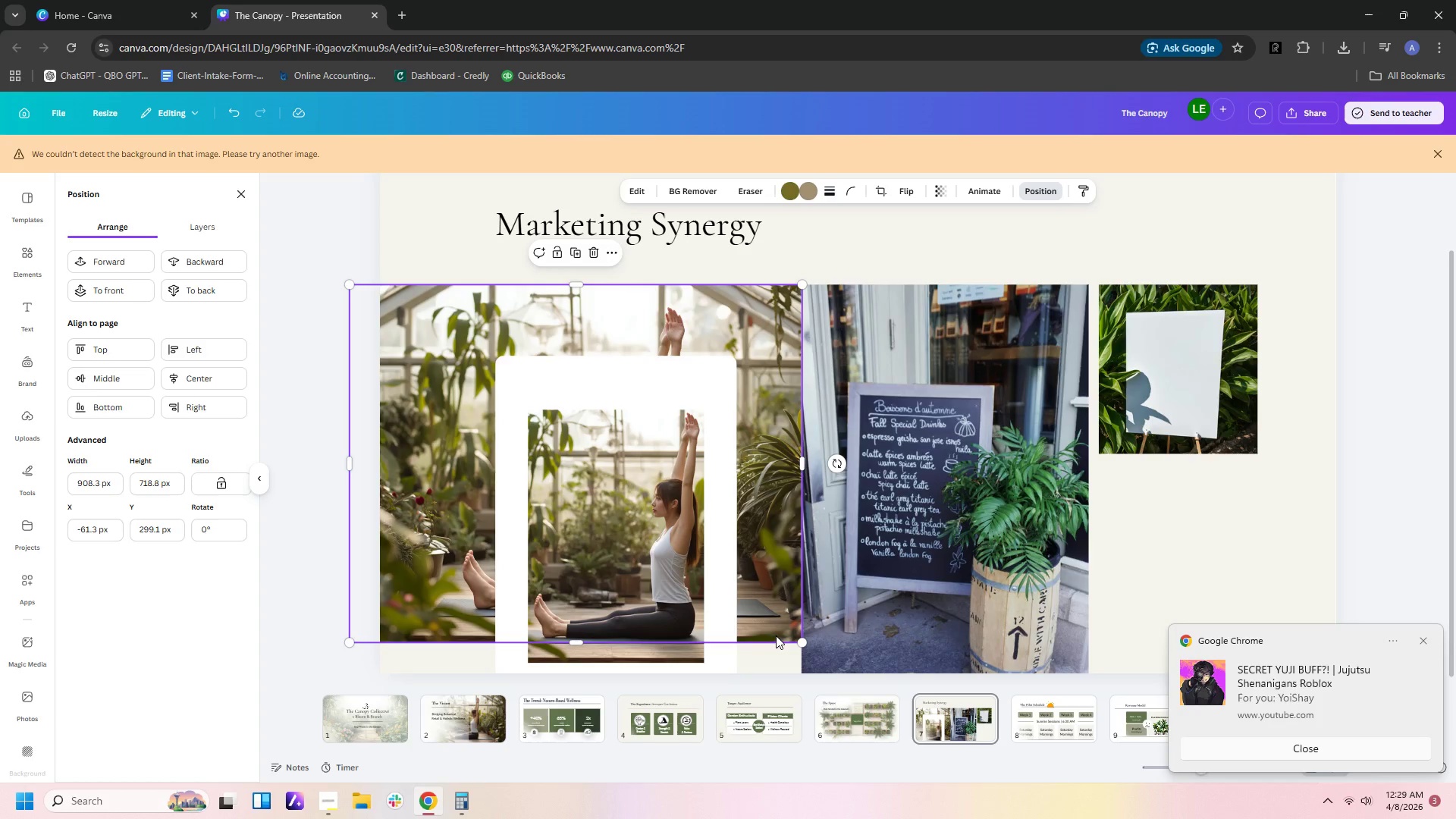 
left_click_drag(start_coordinate=[804, 642], to_coordinate=[847, 673])
 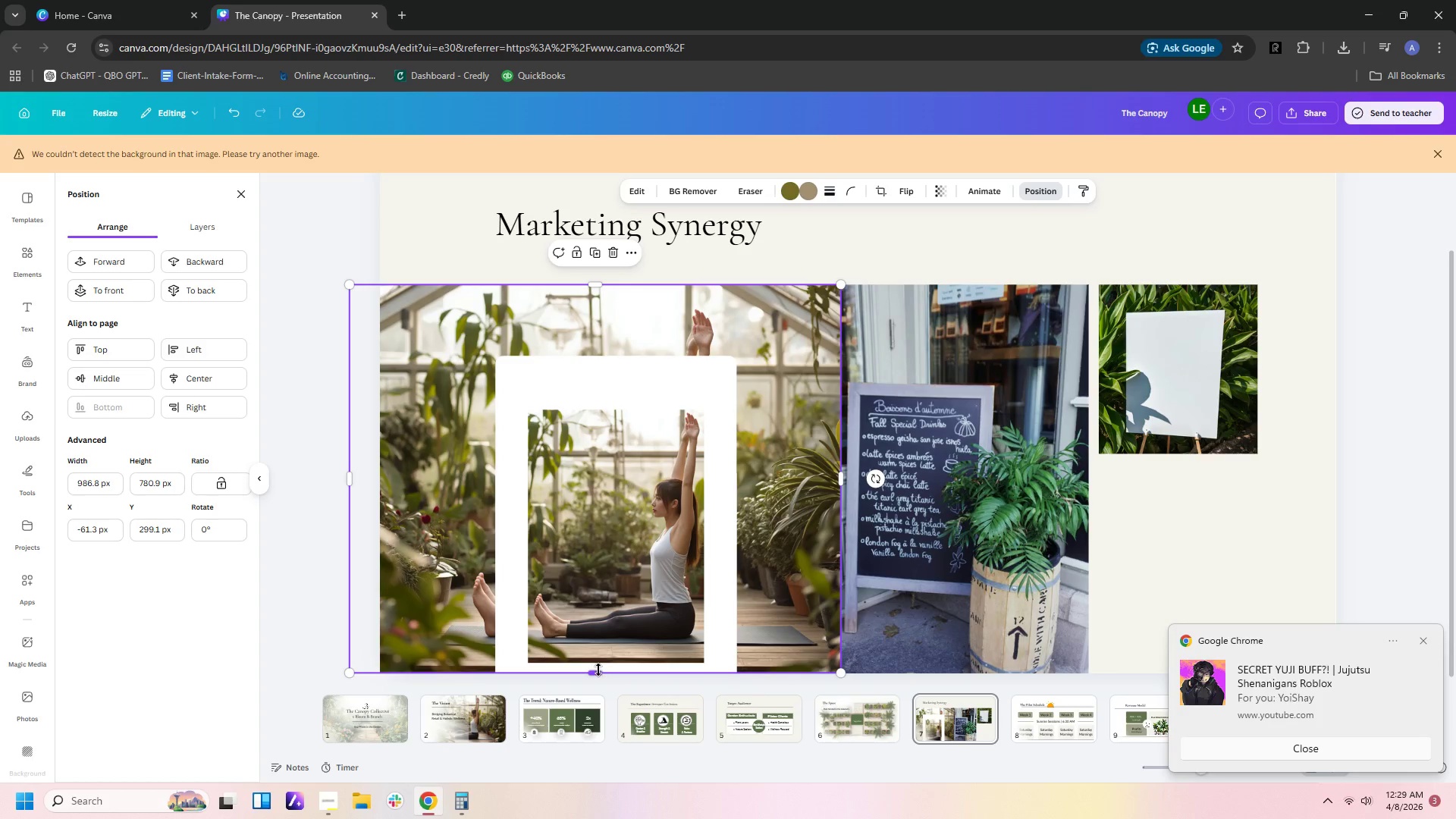 
left_click_drag(start_coordinate=[597, 672], to_coordinate=[597, 662])
 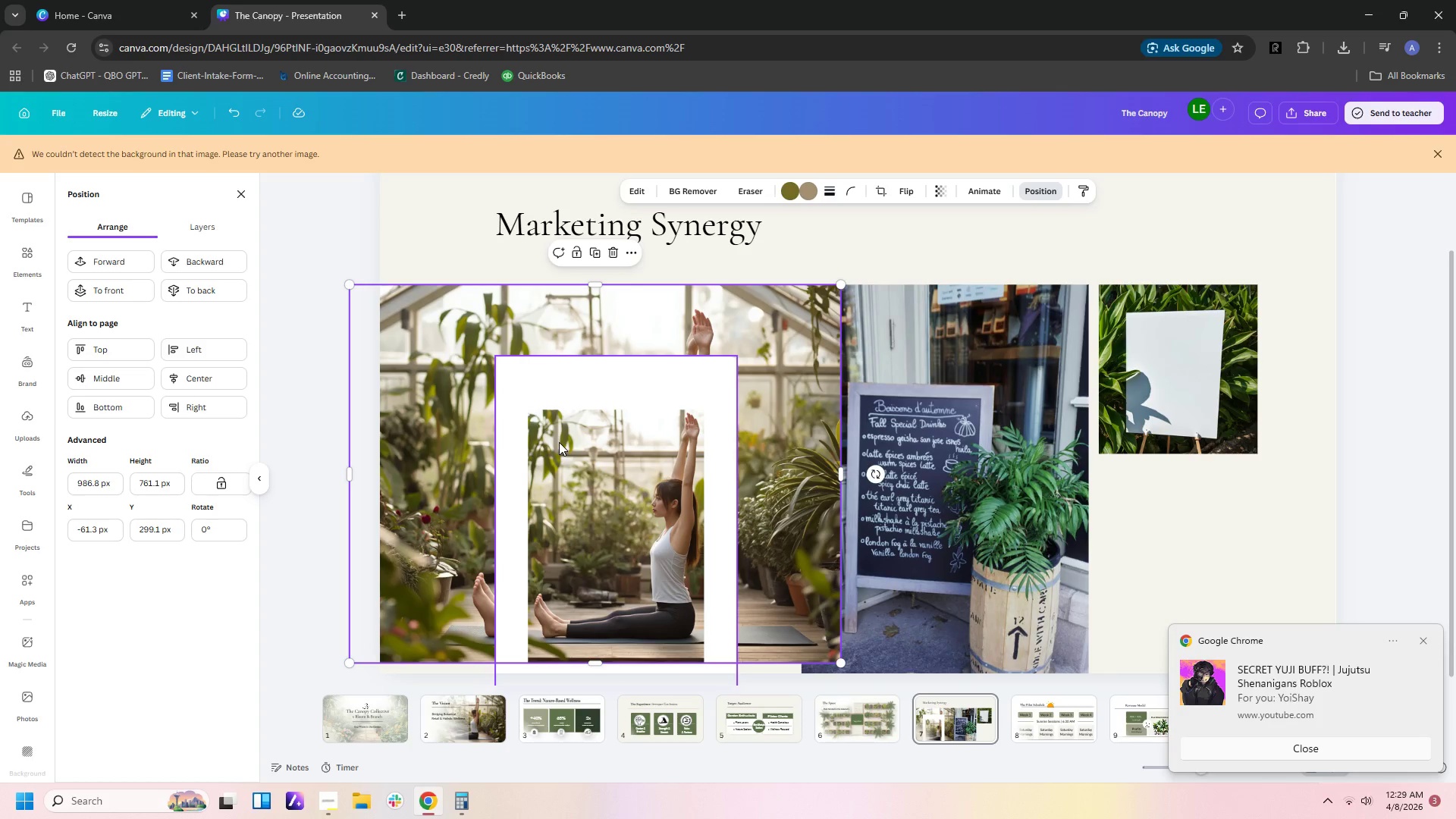 
left_click([720, 456])
 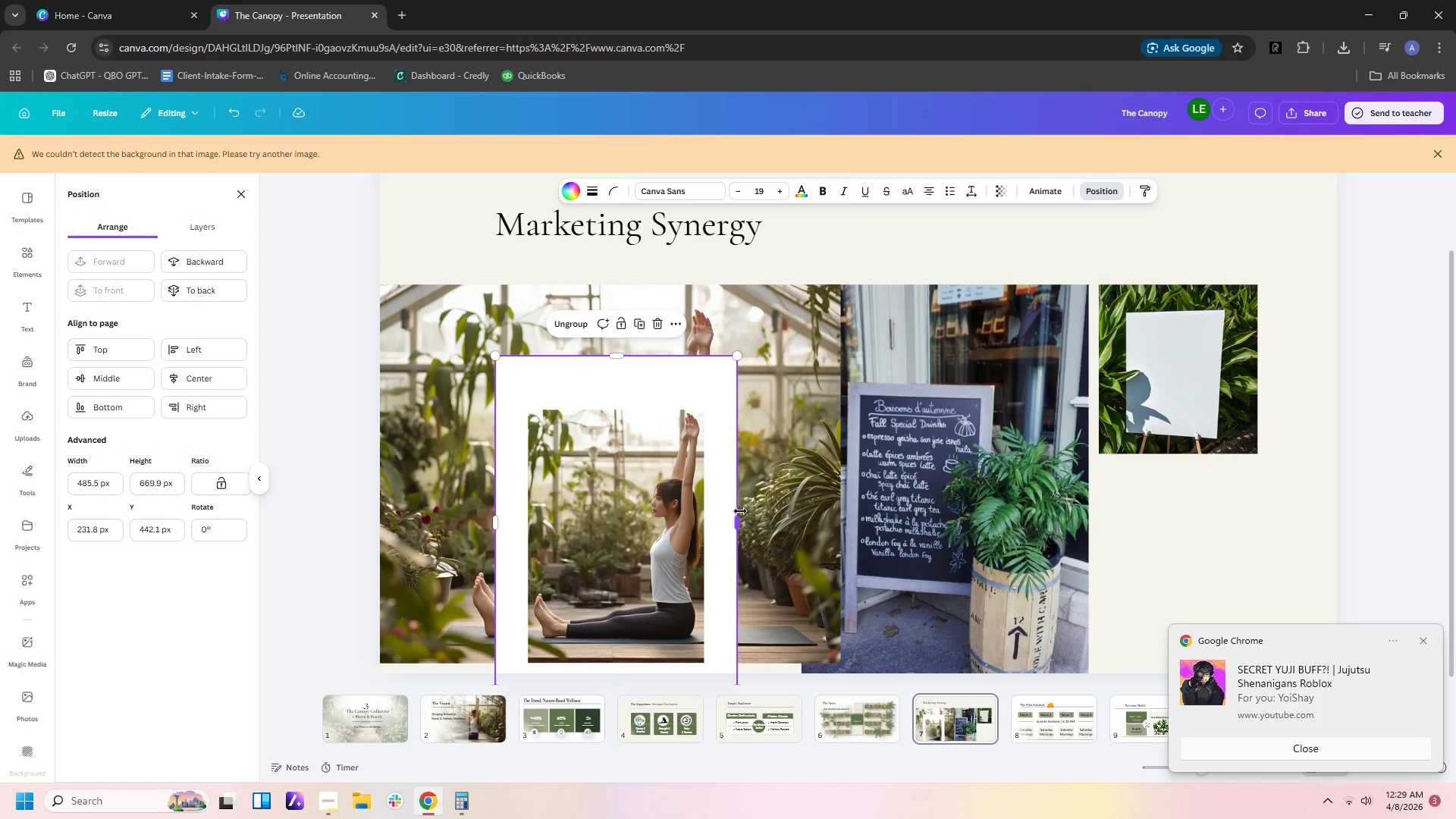 
left_click_drag(start_coordinate=[740, 515], to_coordinate=[800, 518])
 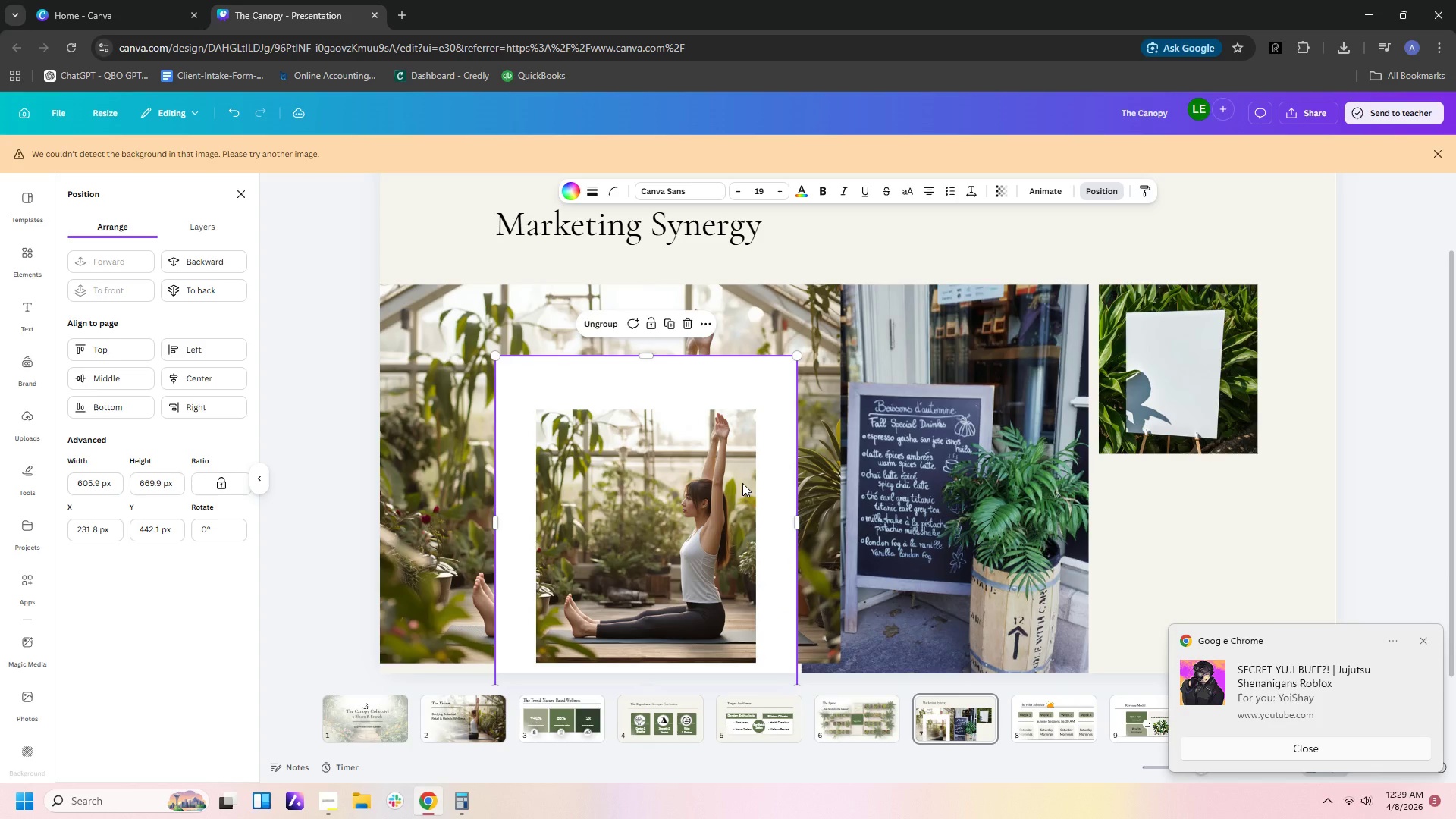 
left_click_drag(start_coordinate=[742, 483], to_coordinate=[670, 482])
 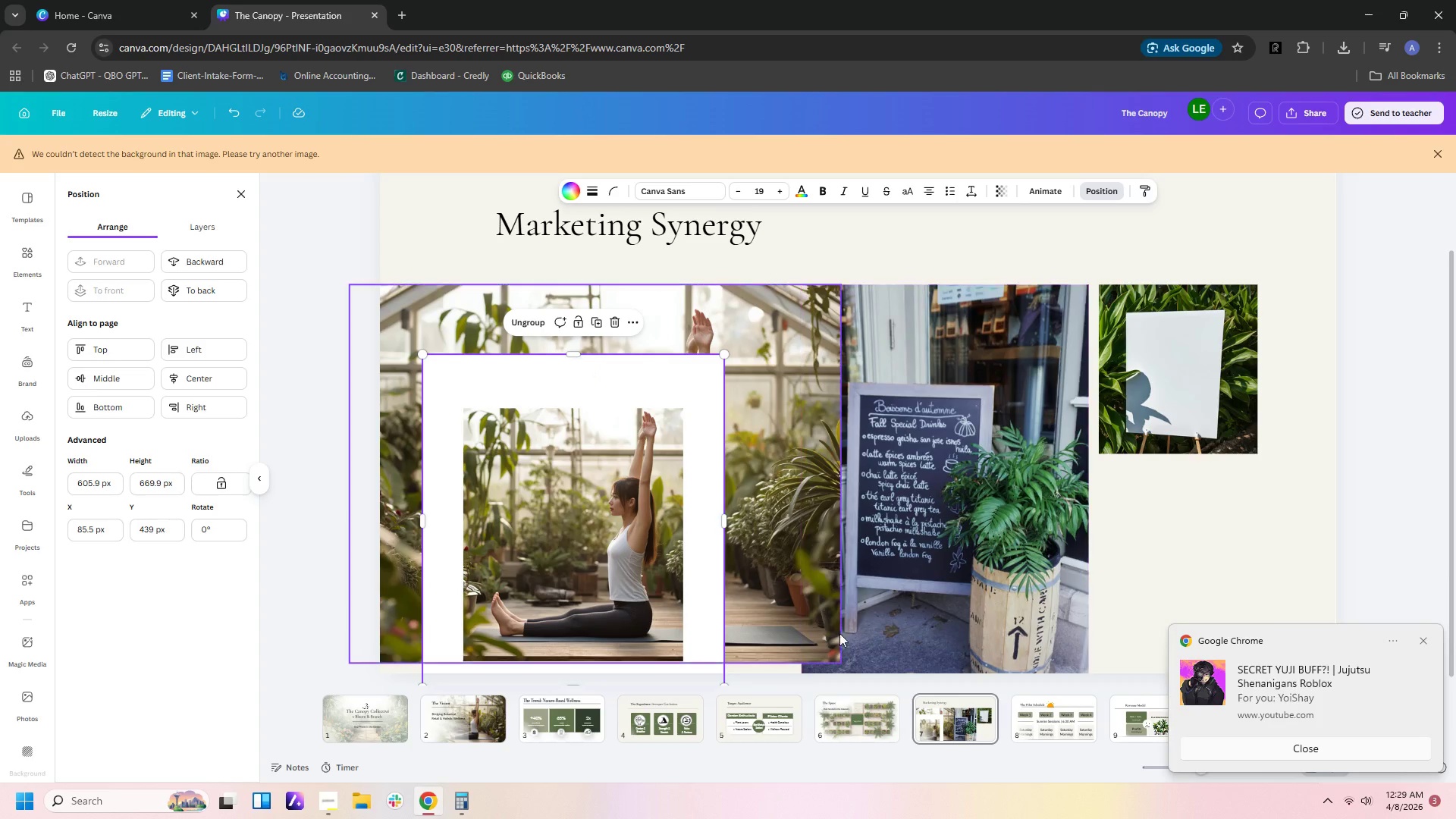 
left_click([830, 609])
 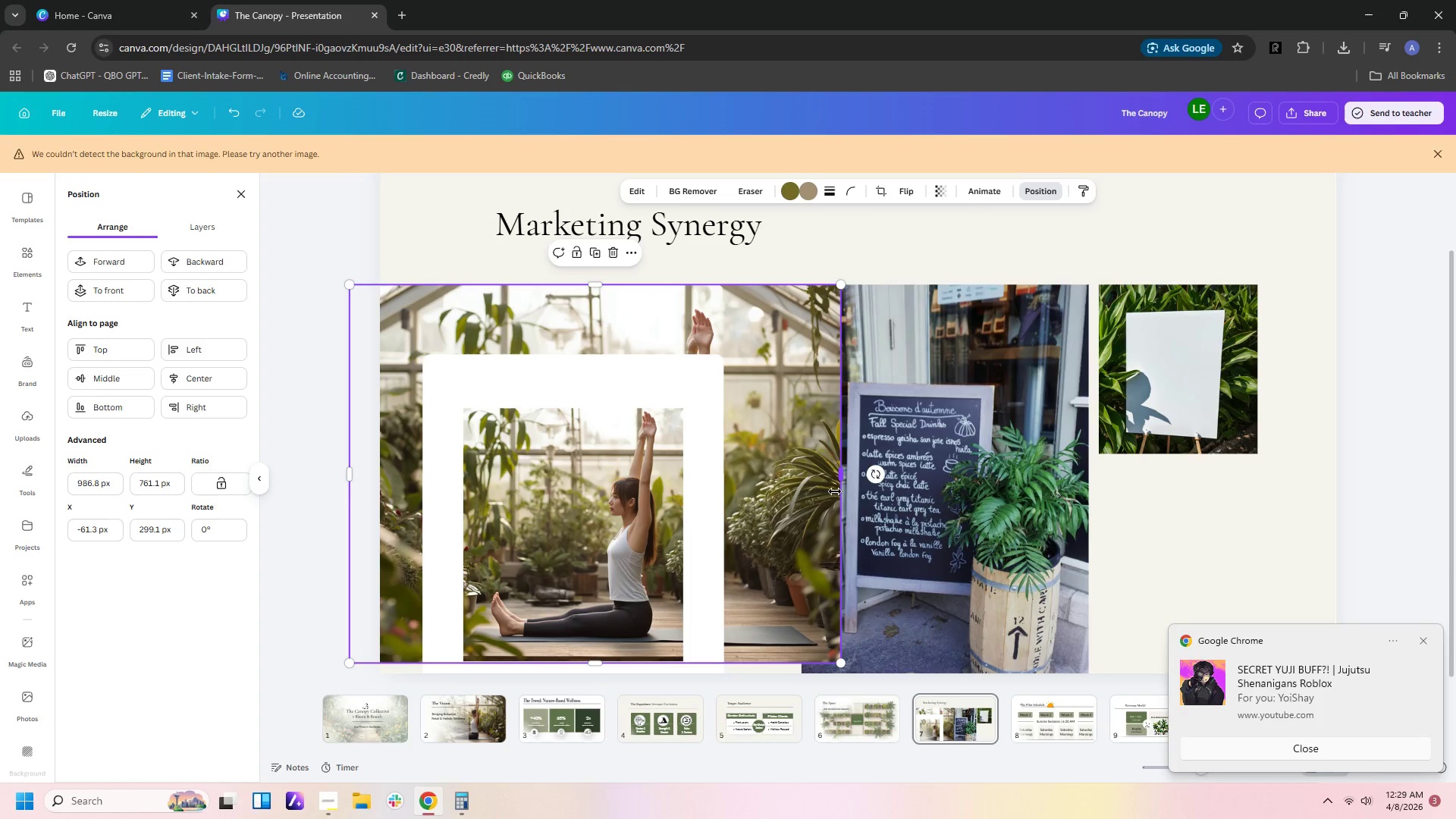 
left_click_drag(start_coordinate=[835, 476], to_coordinate=[795, 484])
 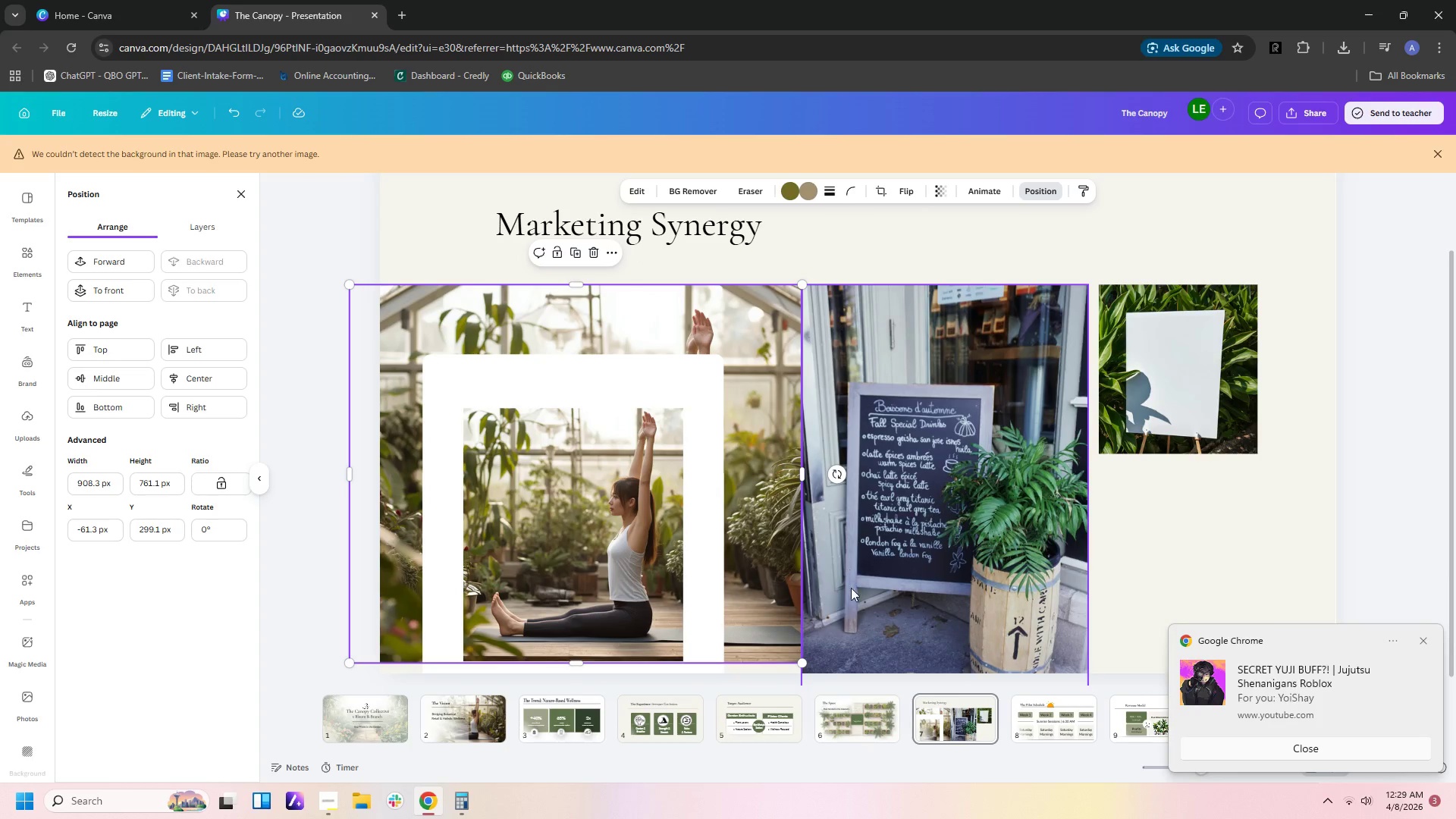 
left_click([852, 594])
 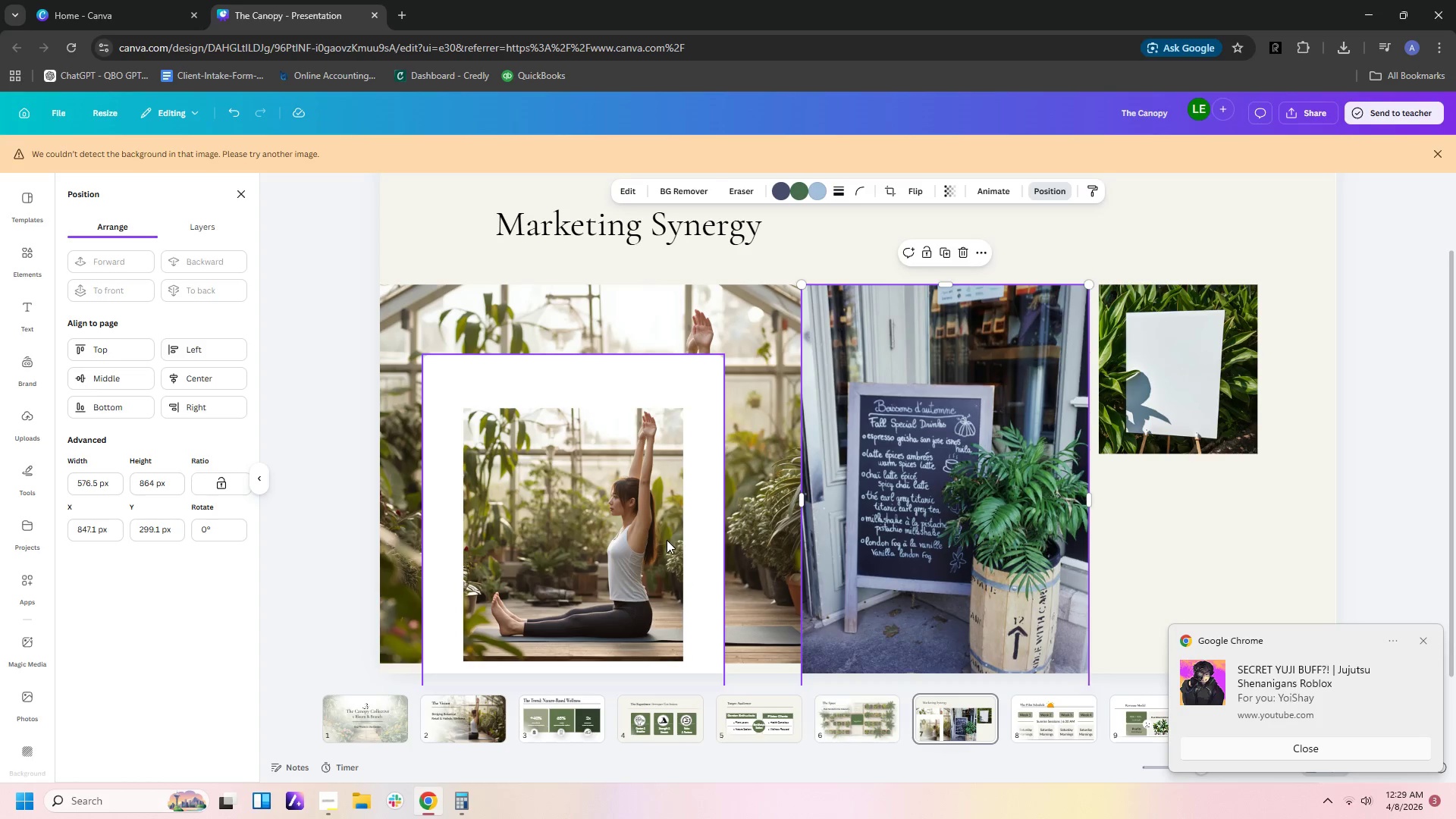 
left_click_drag(start_coordinate=[590, 536], to_coordinate=[607, 535])
 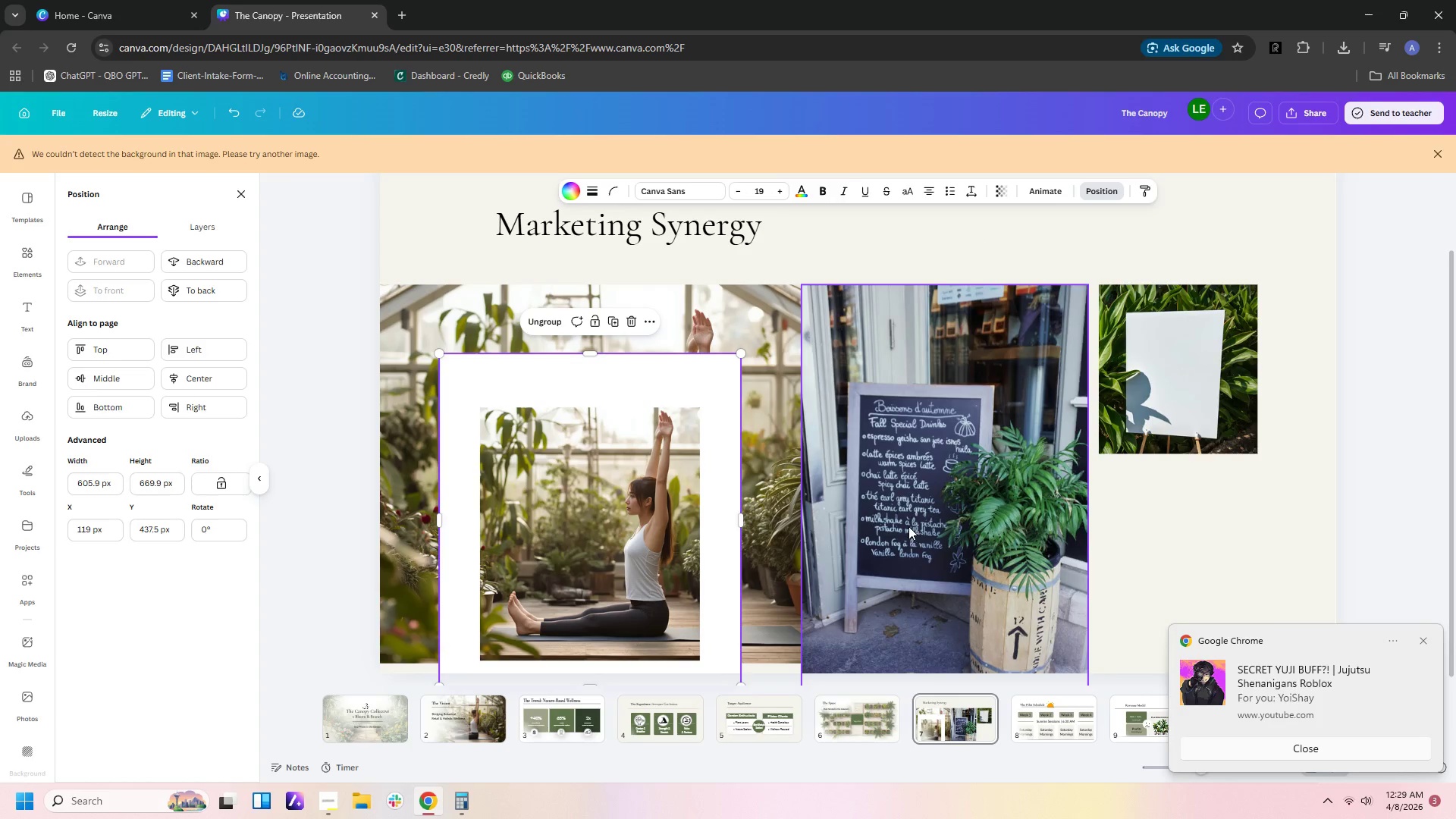 
left_click_drag(start_coordinate=[908, 526], to_coordinate=[880, 523])
 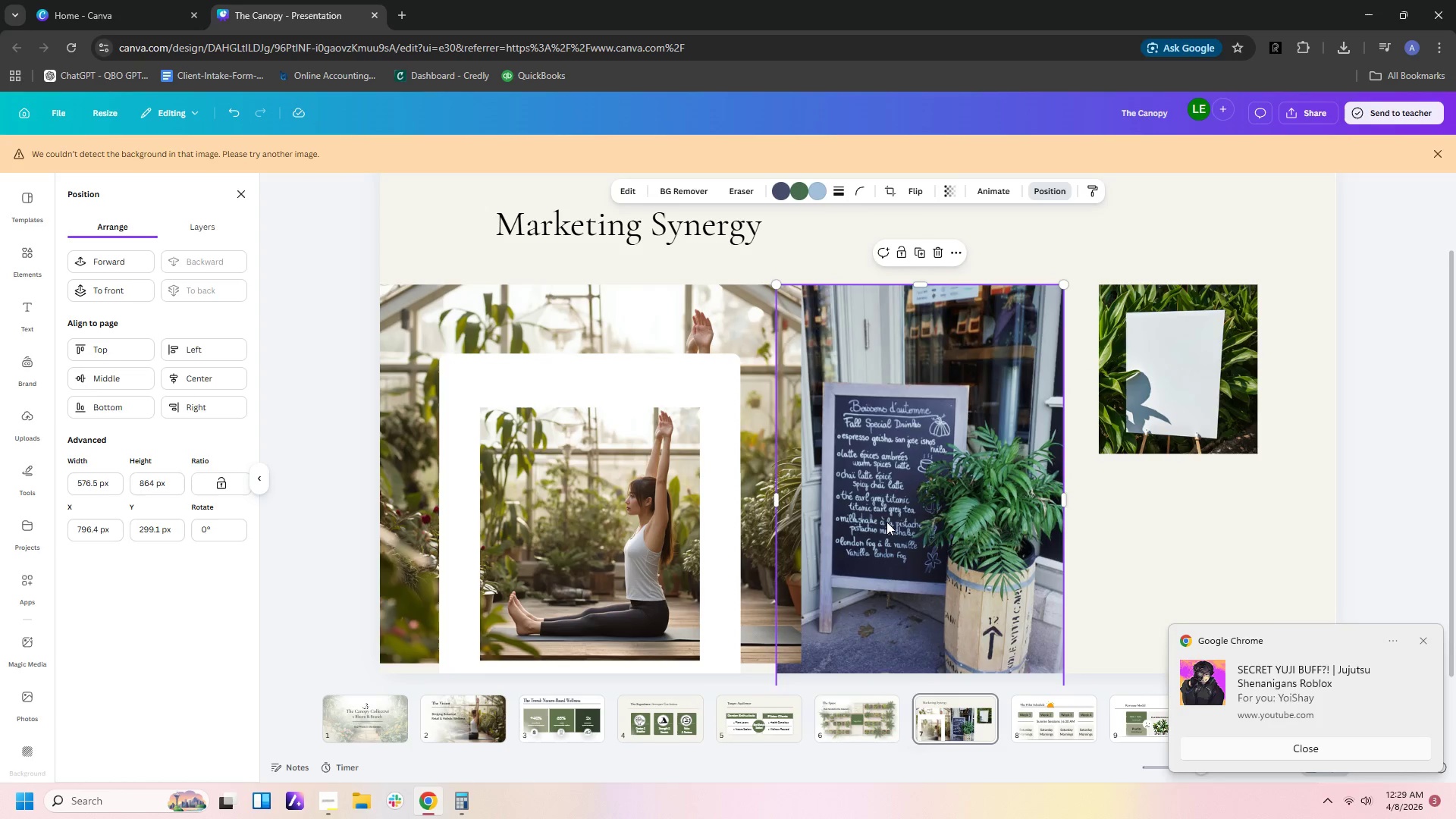 
left_click_drag(start_coordinate=[886, 522], to_coordinate=[886, 509])
 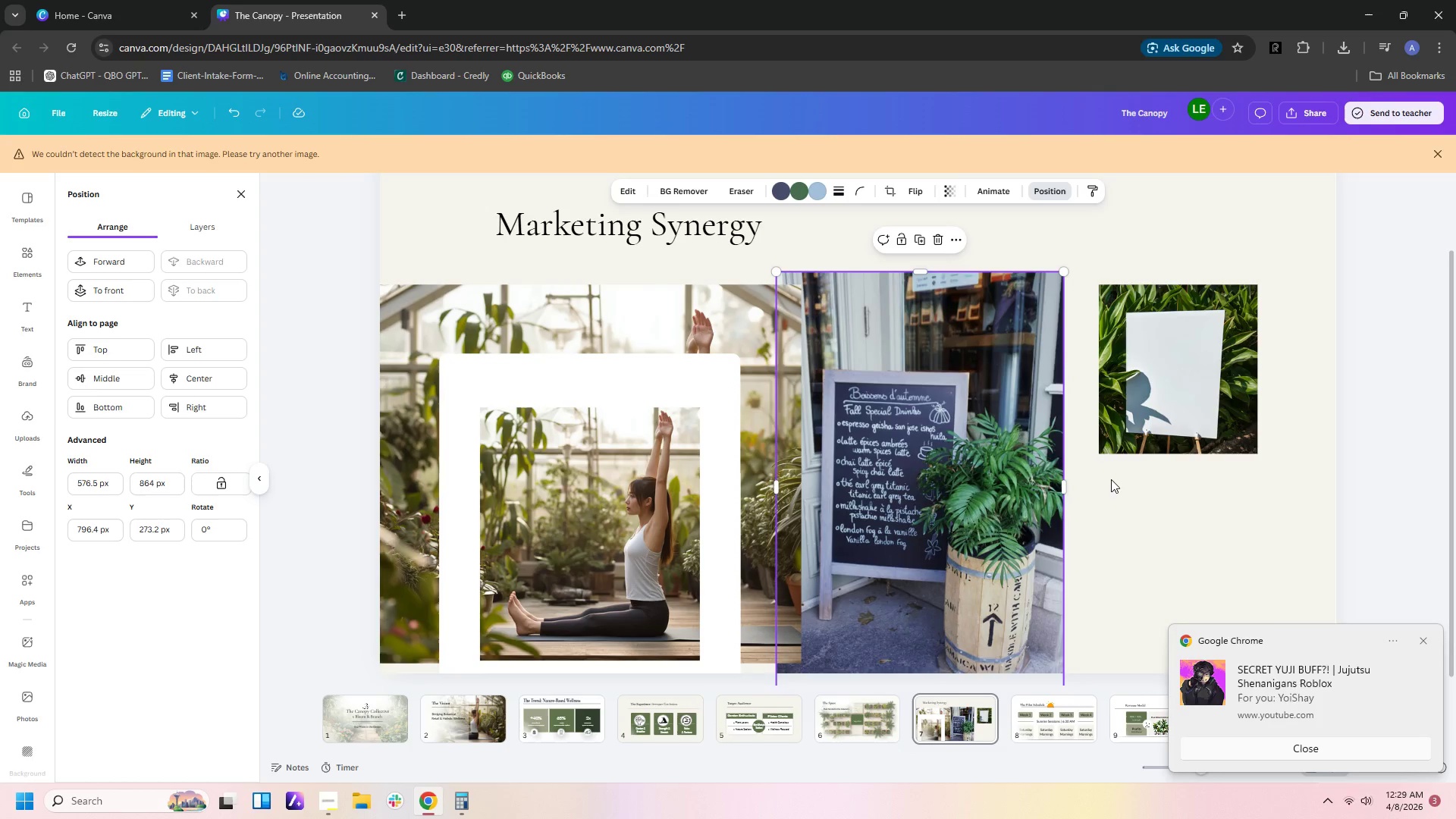 
scroll: coordinate [1111, 479], scroll_direction: down, amount: 2.0
 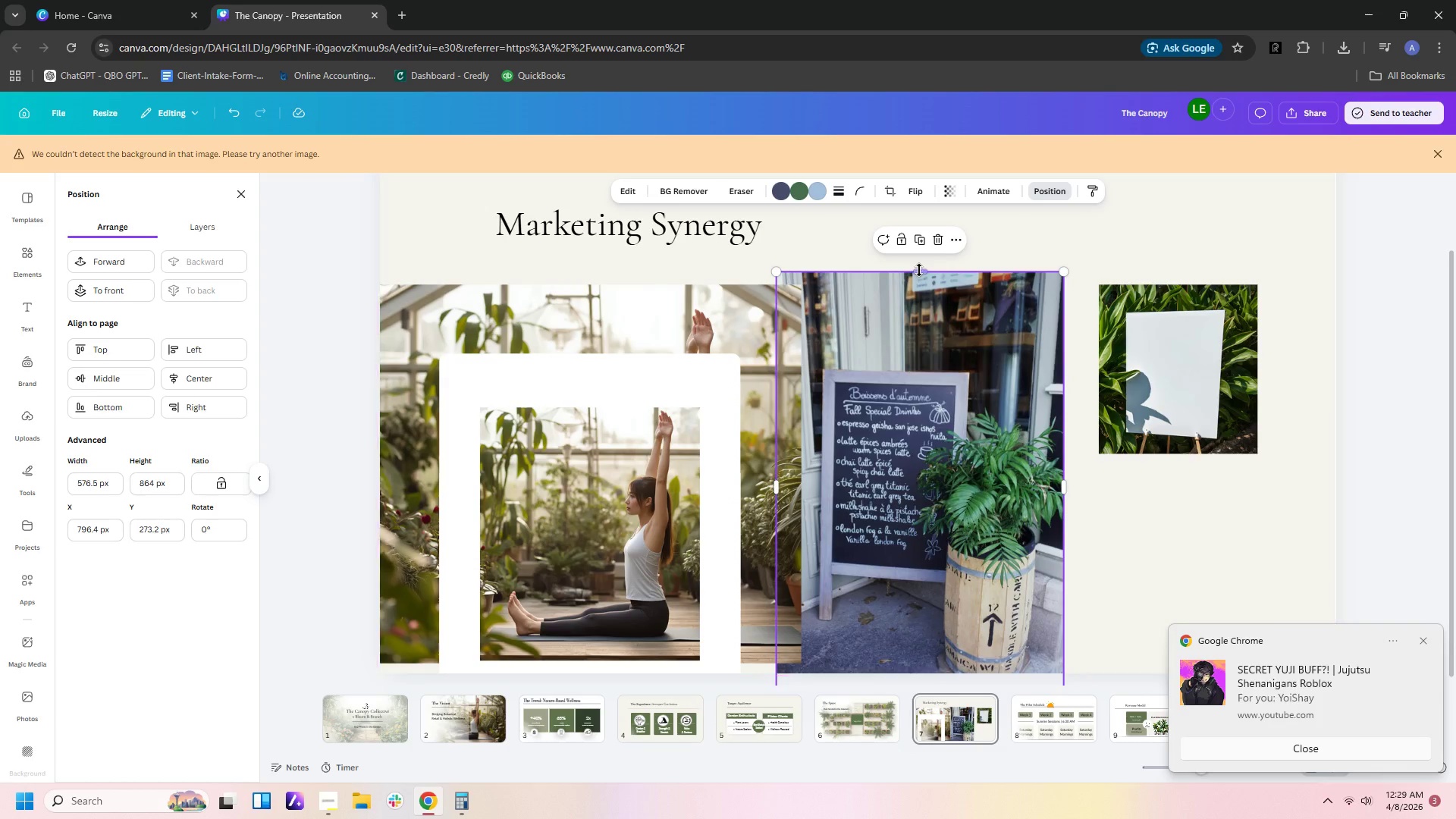 
left_click_drag(start_coordinate=[919, 271], to_coordinate=[921, 282])
 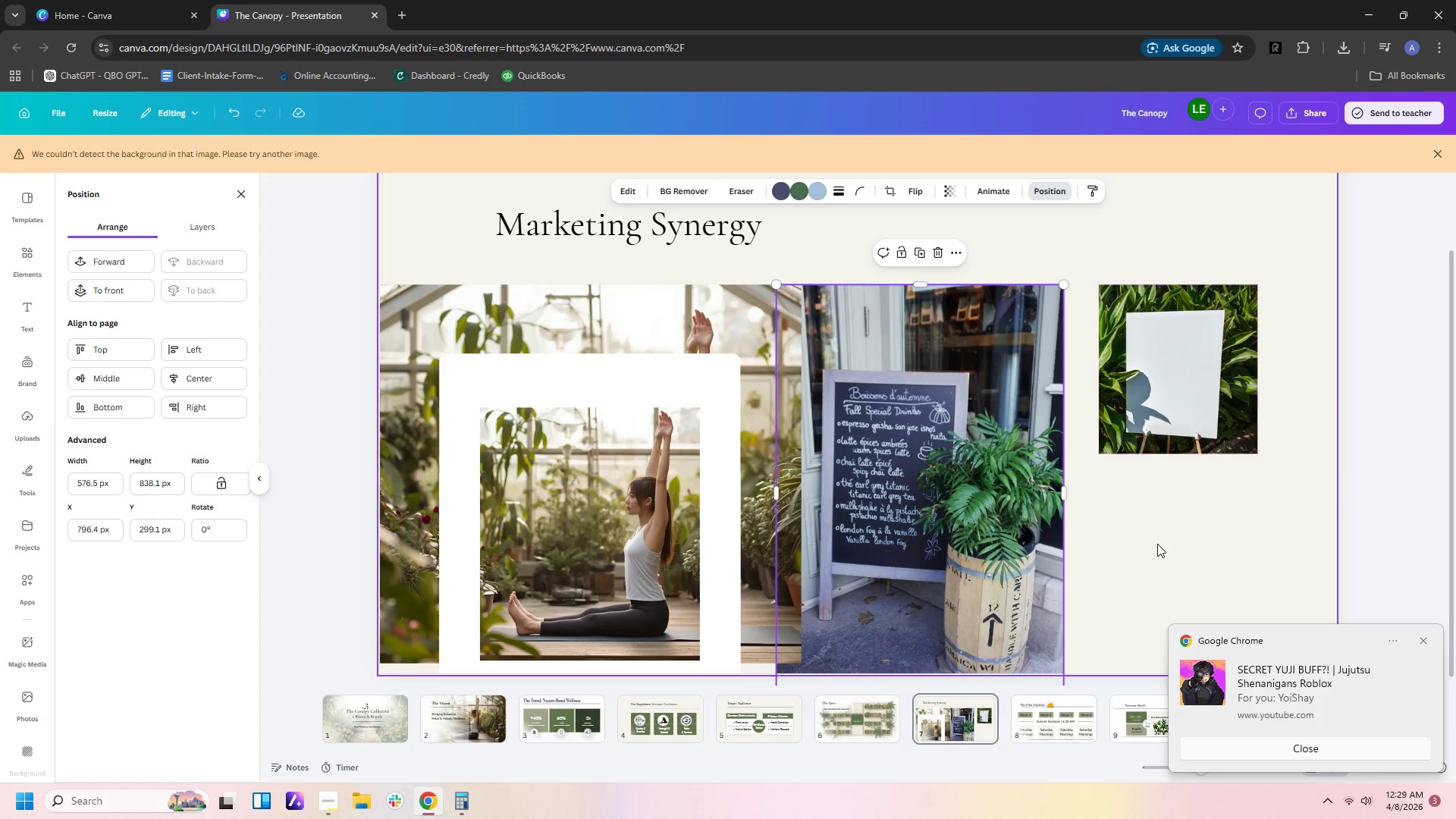 
scroll: coordinate [1086, 567], scroll_direction: down, amount: 13.0
 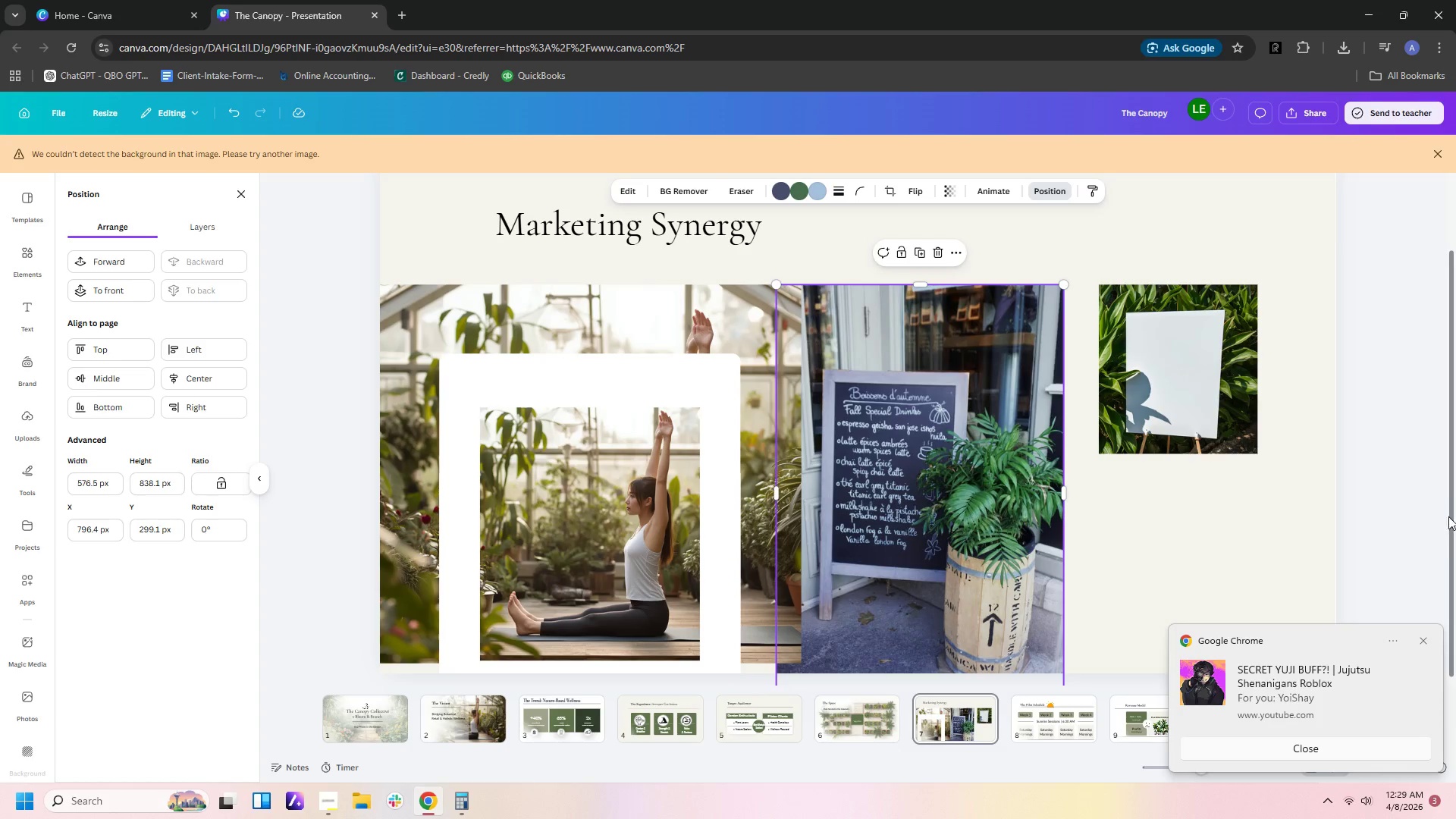 
left_click_drag(start_coordinate=[1455, 550], to_coordinate=[1455, 664])
 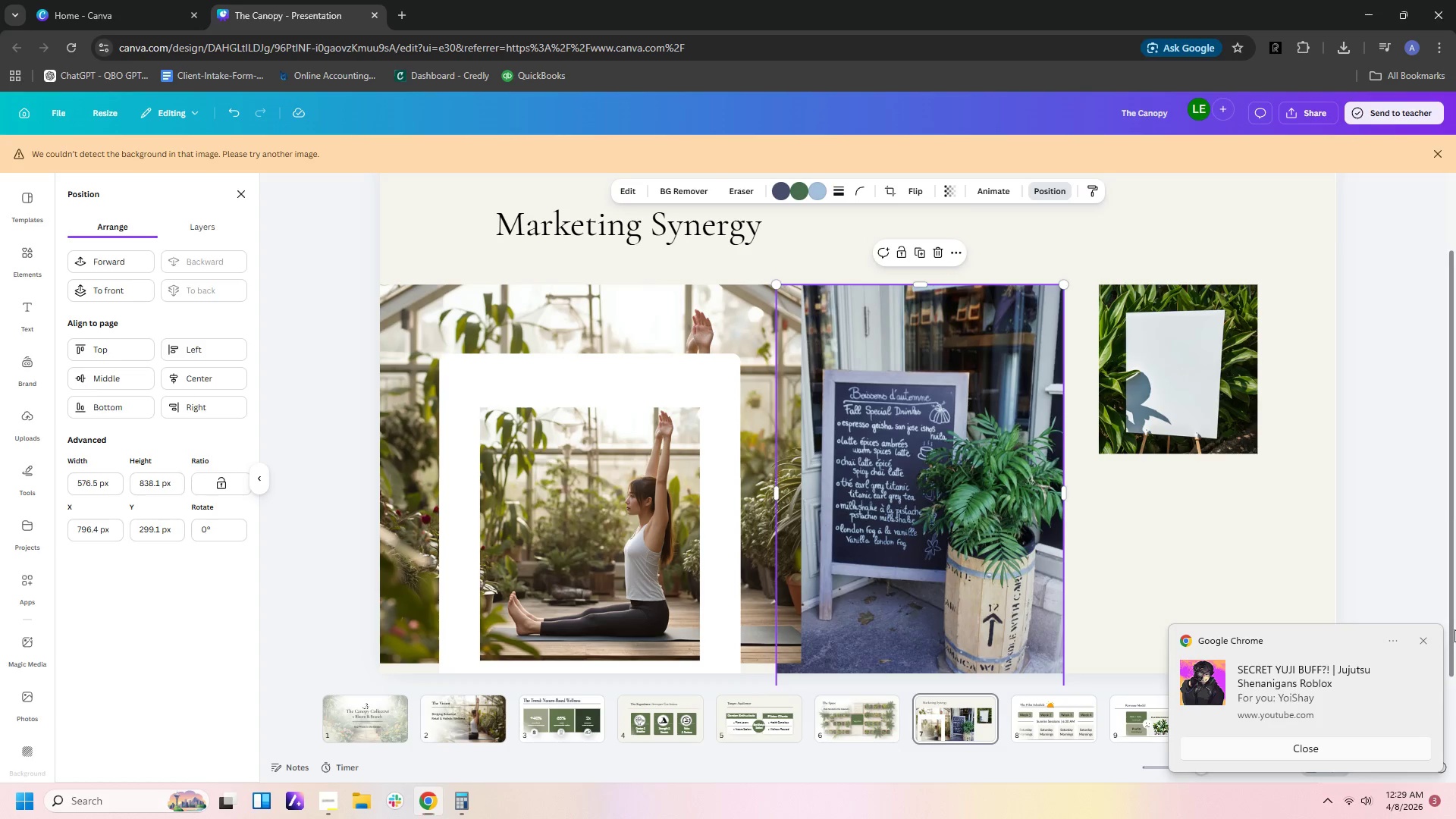 
left_click_drag(start_coordinate=[1454, 629], to_coordinate=[1453, 670])
 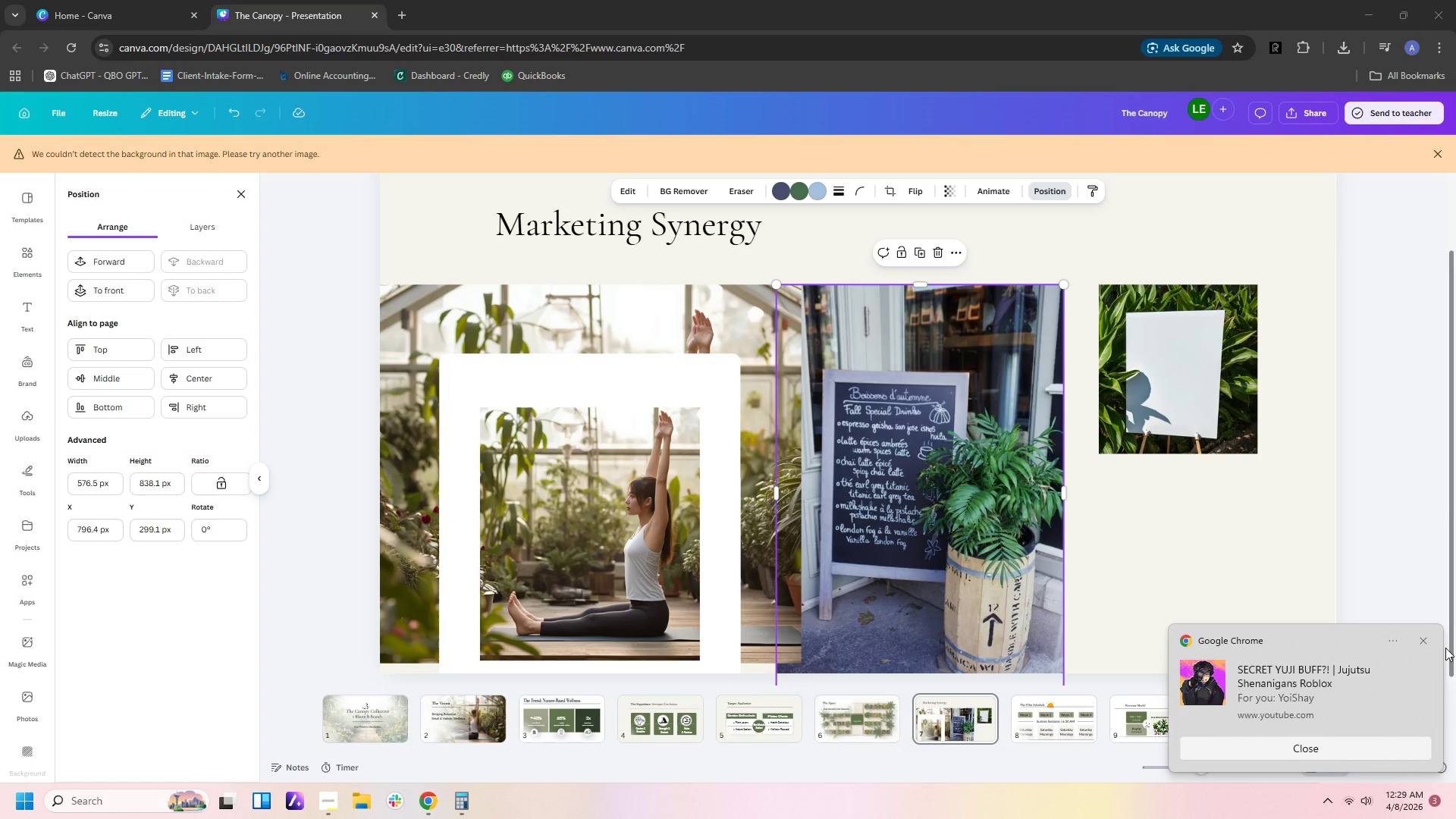 
left_click([1445, 648])
 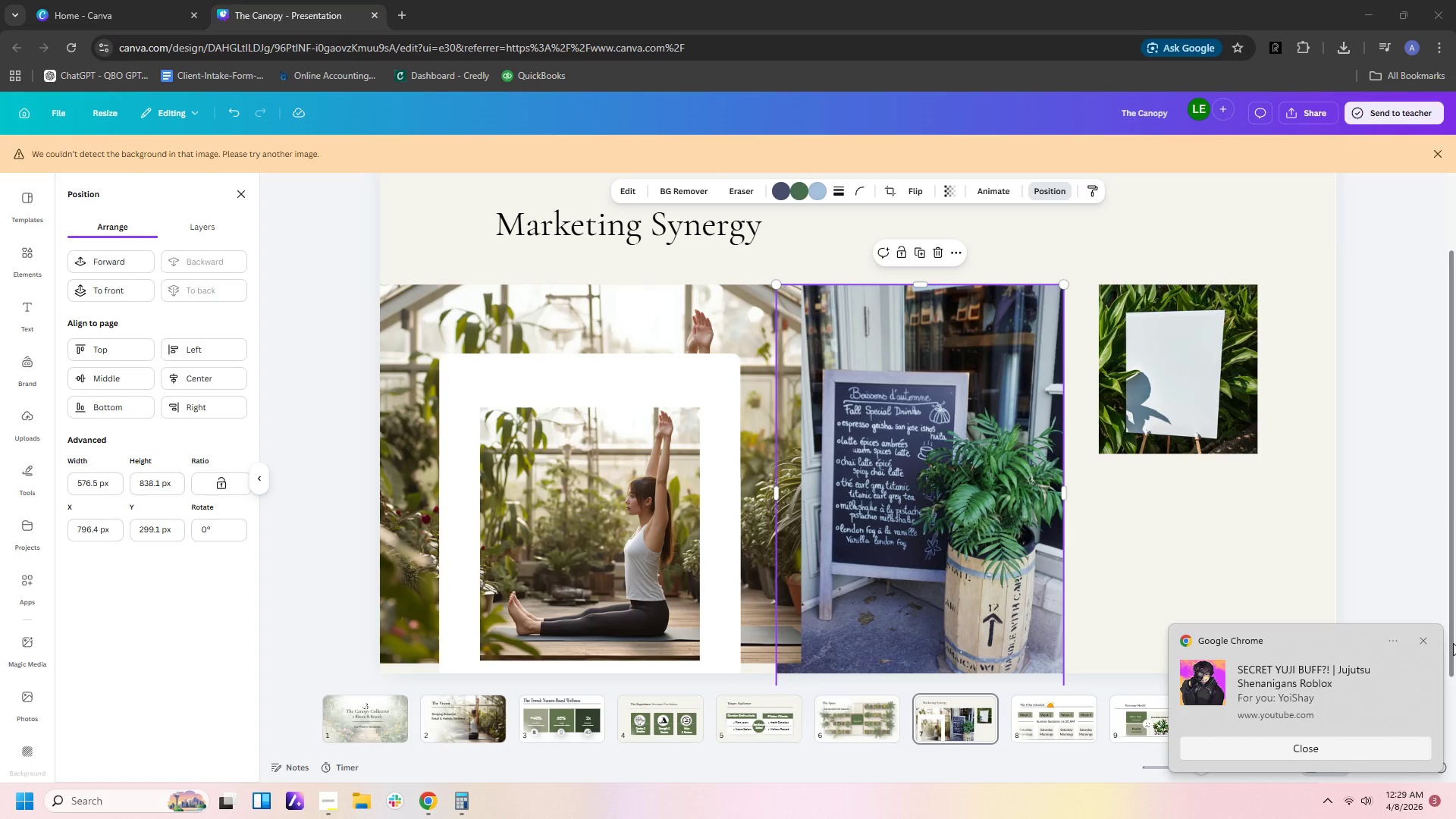 
left_click_drag(start_coordinate=[1453, 643], to_coordinate=[1455, 730])
 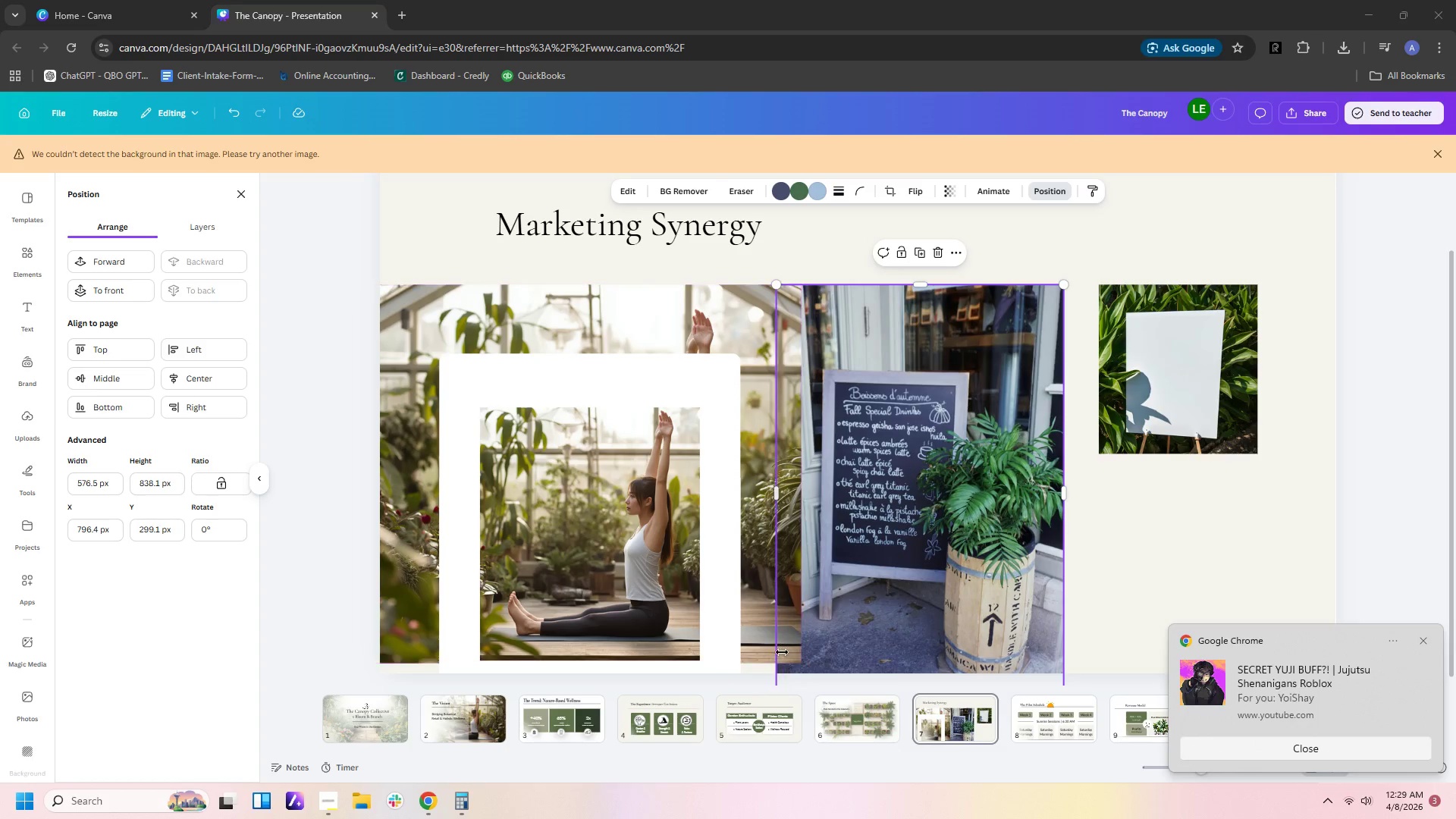 
scroll: coordinate [799, 631], scroll_direction: down, amount: 11.0
 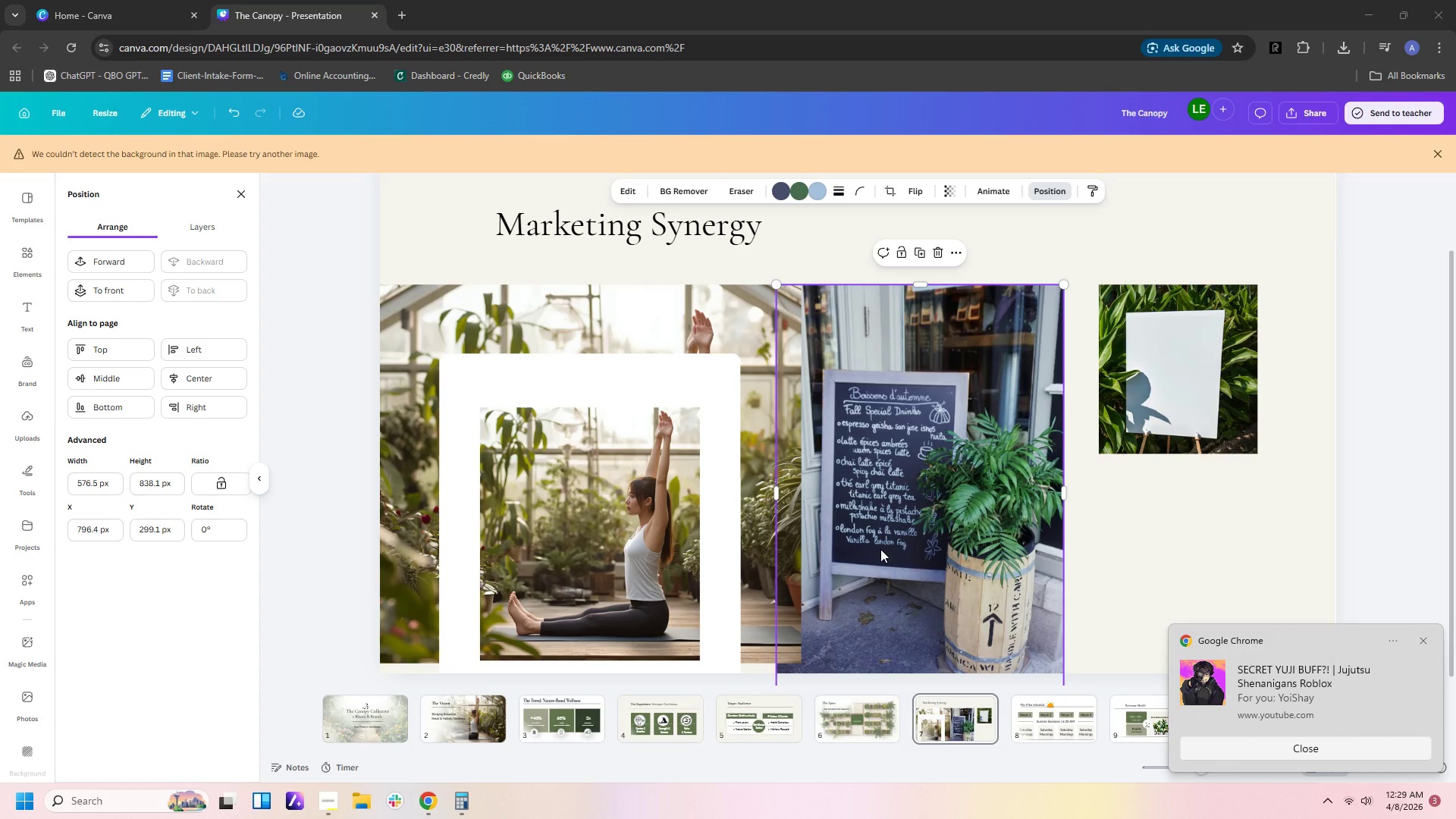 
hold_key(key=ControlLeft, duration=1.2)
scroll: coordinate [880, 549], scroll_direction: down, amount: 5.0
 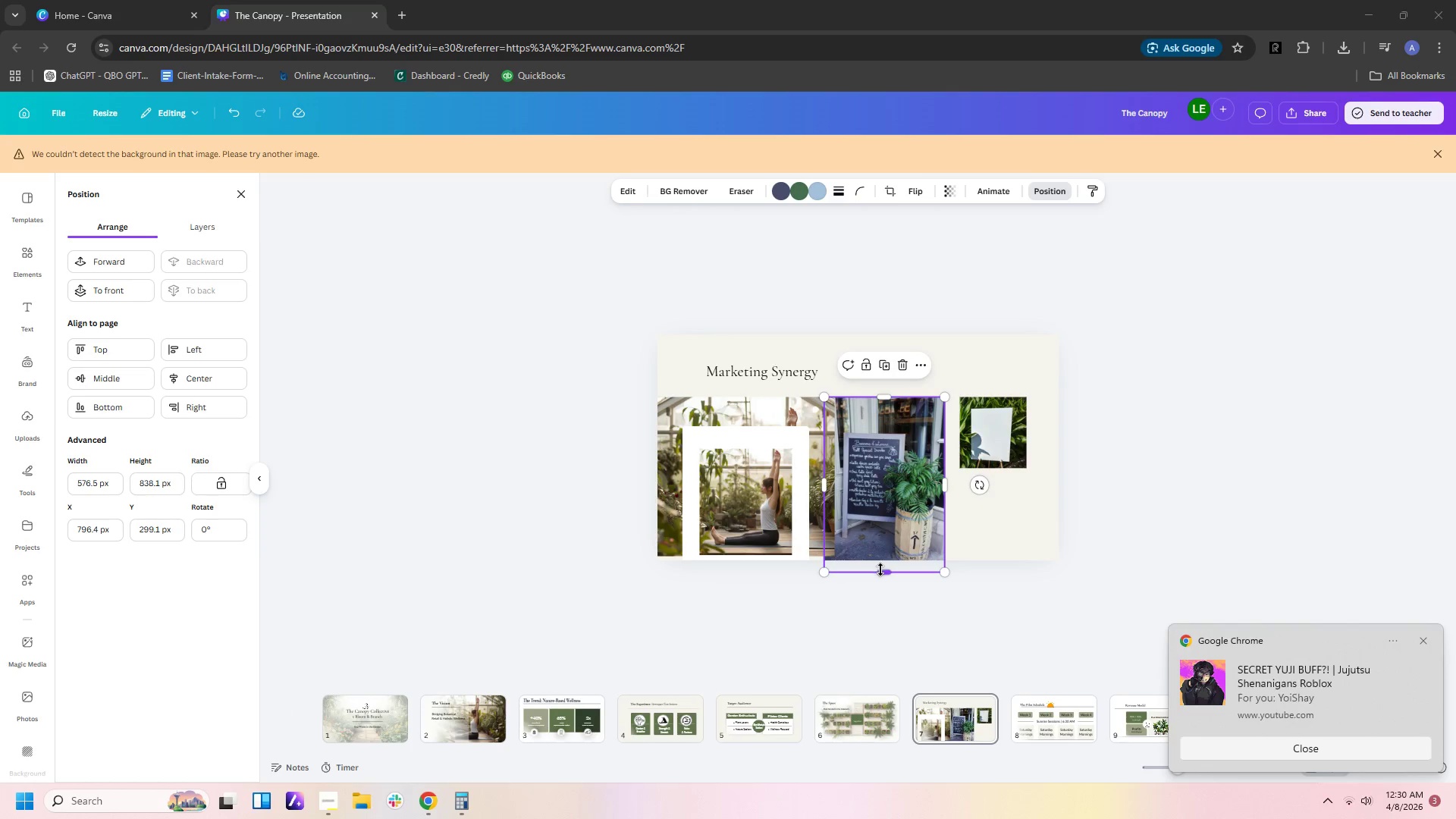 
left_click_drag(start_coordinate=[880, 576], to_coordinate=[880, 563])
 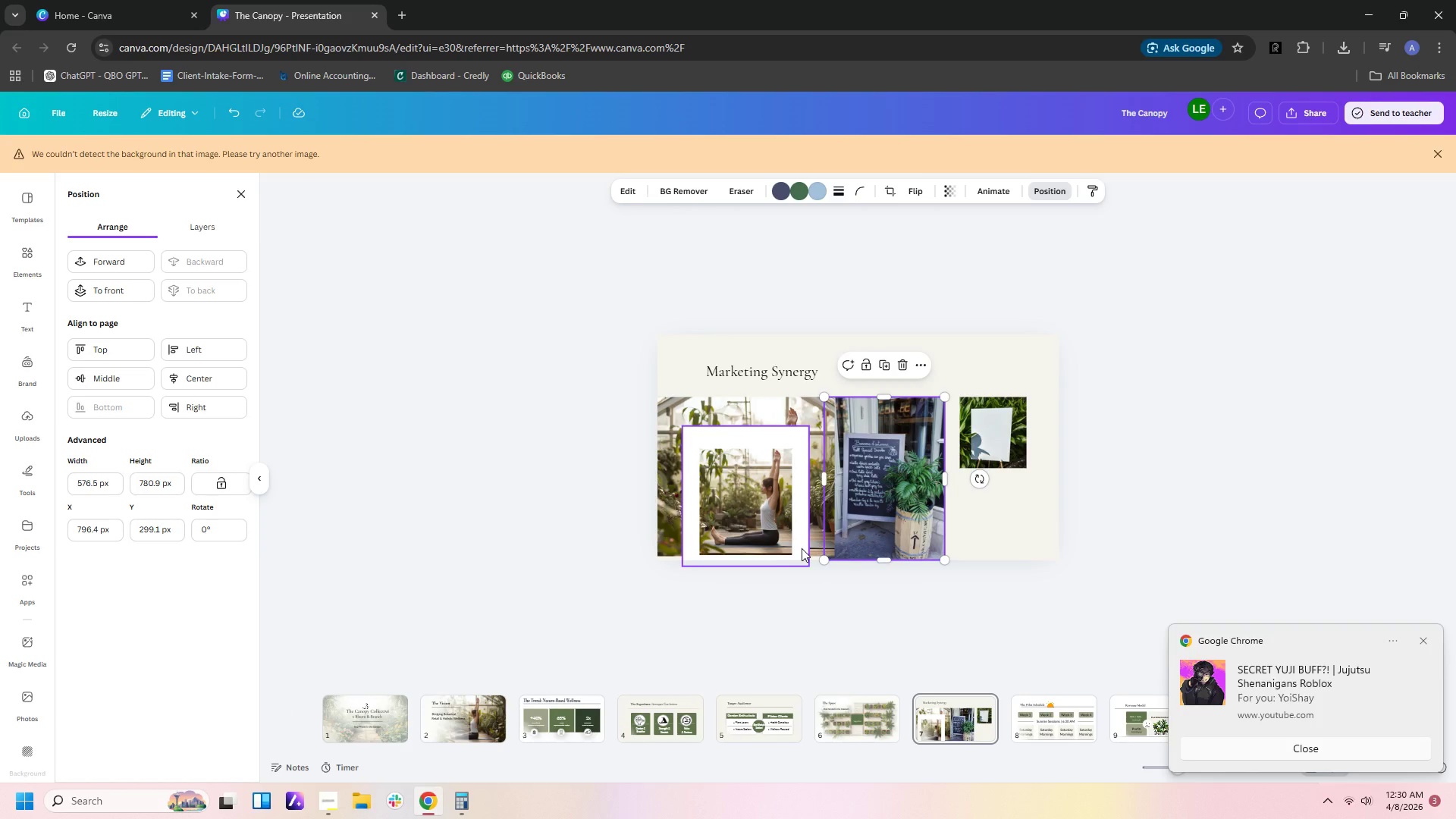 
left_click([663, 508])
 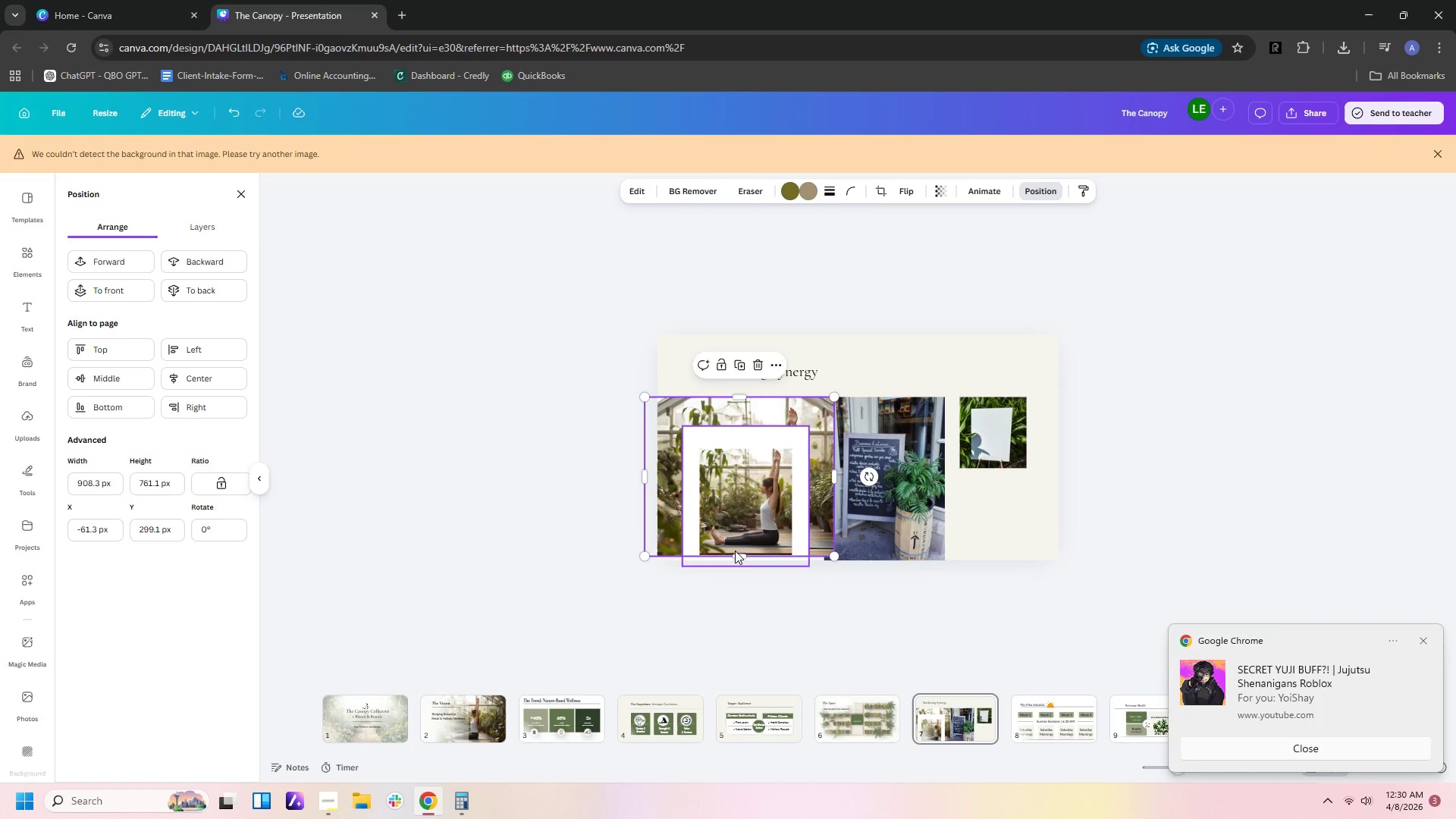 
left_click_drag(start_coordinate=[742, 554], to_coordinate=[745, 558])
 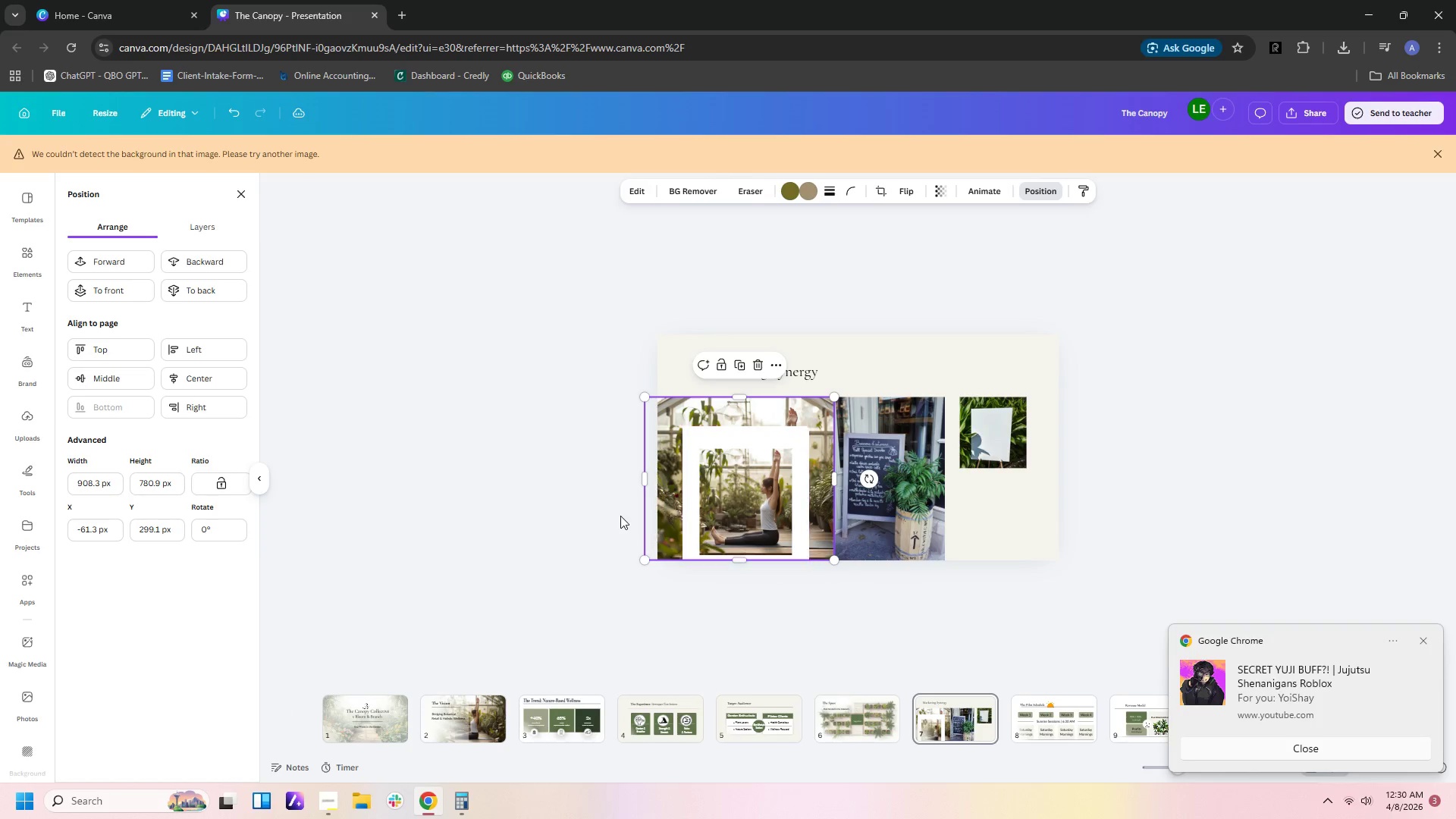 
left_click([620, 516])
 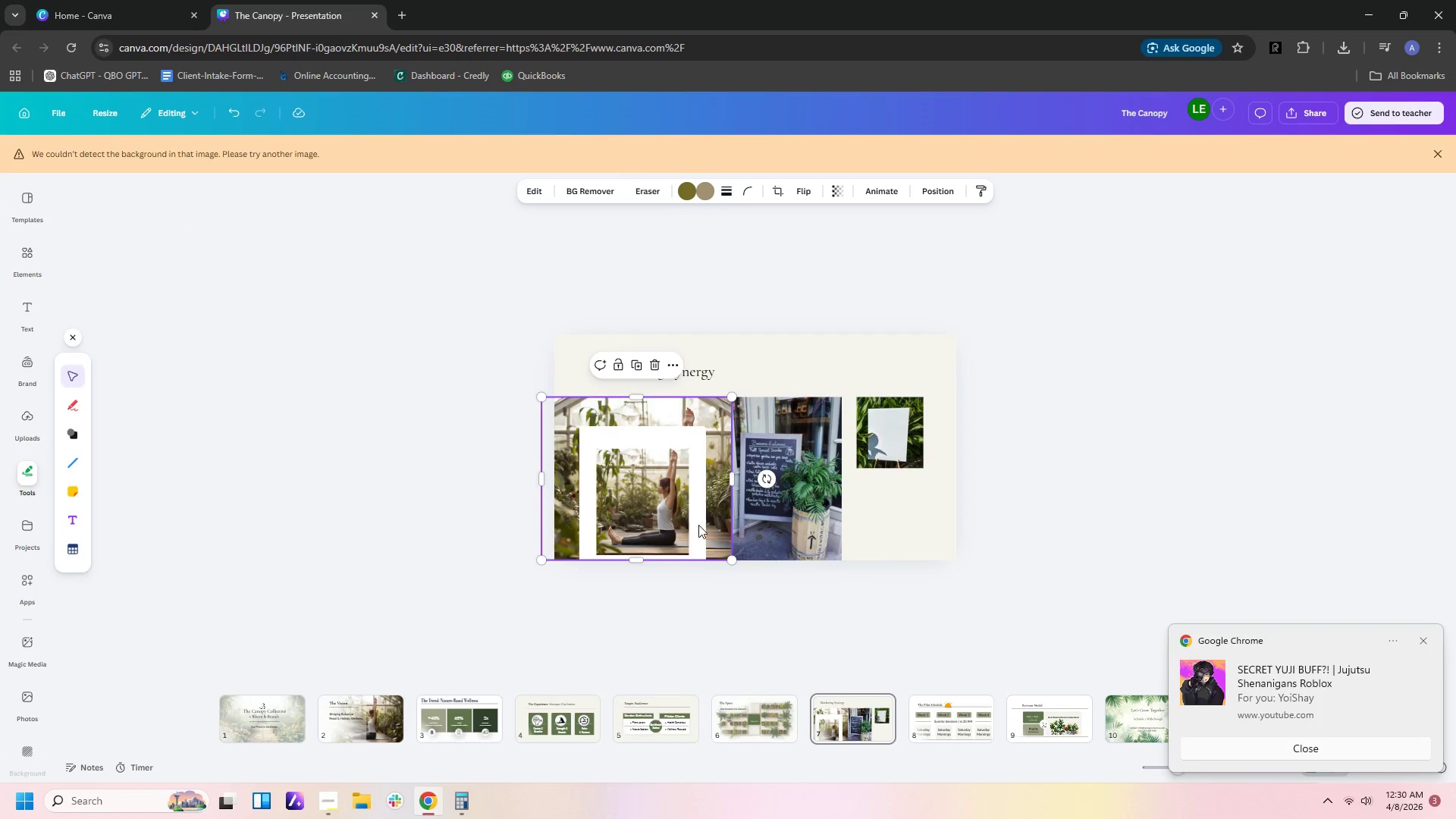 
left_click([695, 523])
 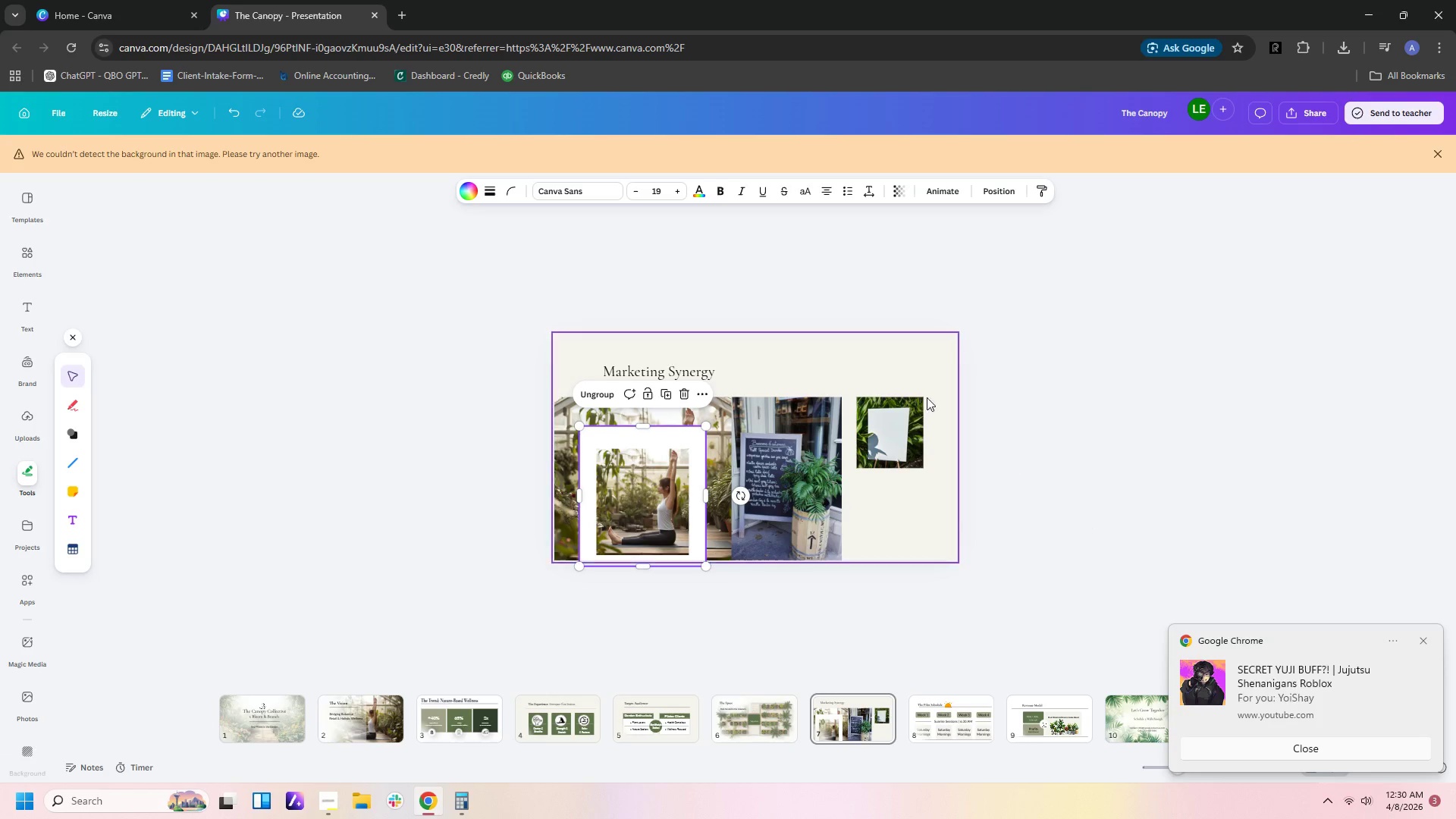 
left_click_drag(start_coordinate=[888, 424], to_coordinate=[899, 425])
 